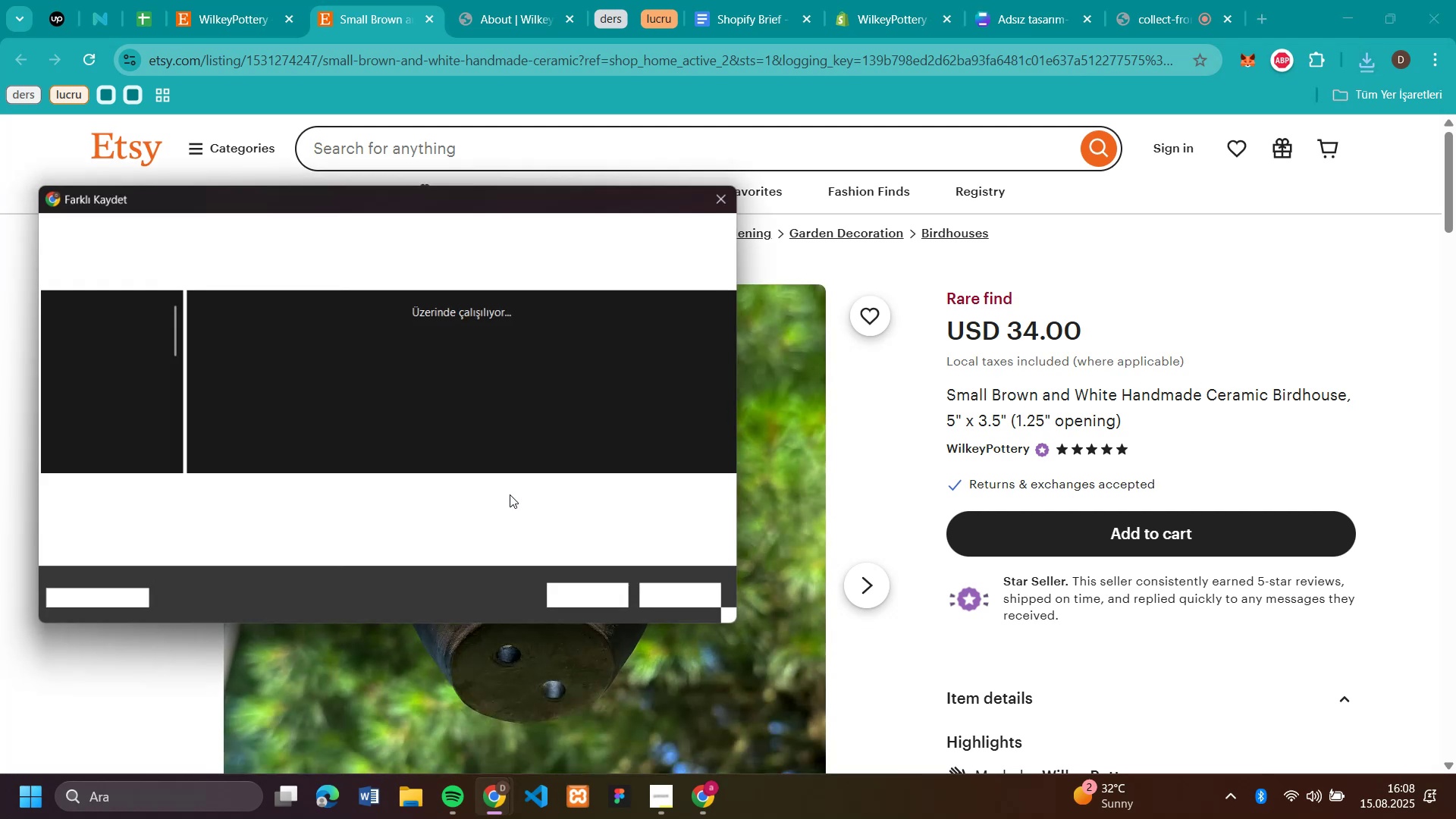 
key(Enter)
 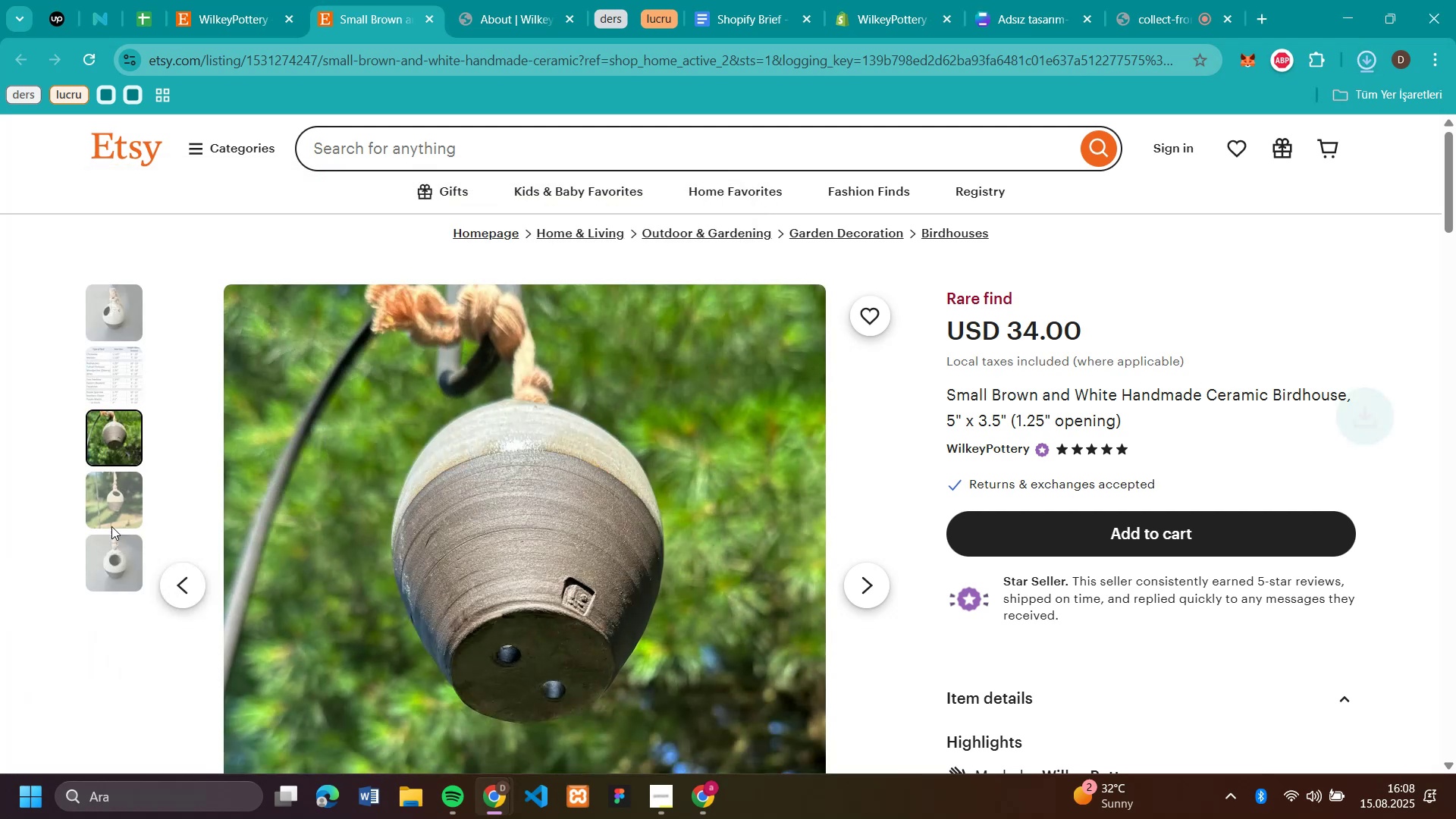 
left_click_drag(start_coordinate=[109, 509], to_coordinate=[116, 509])
 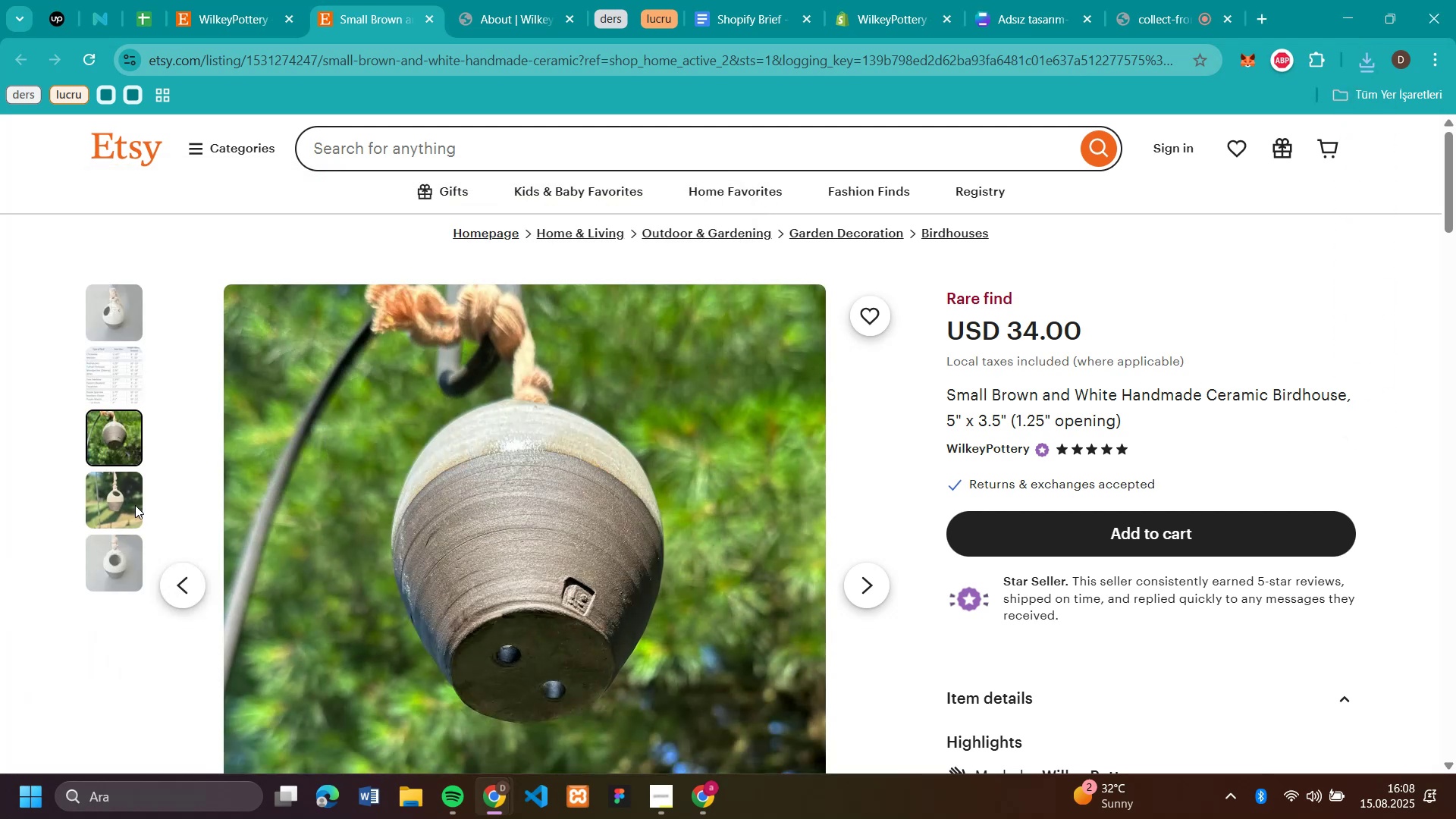 
right_click([472, 460])
 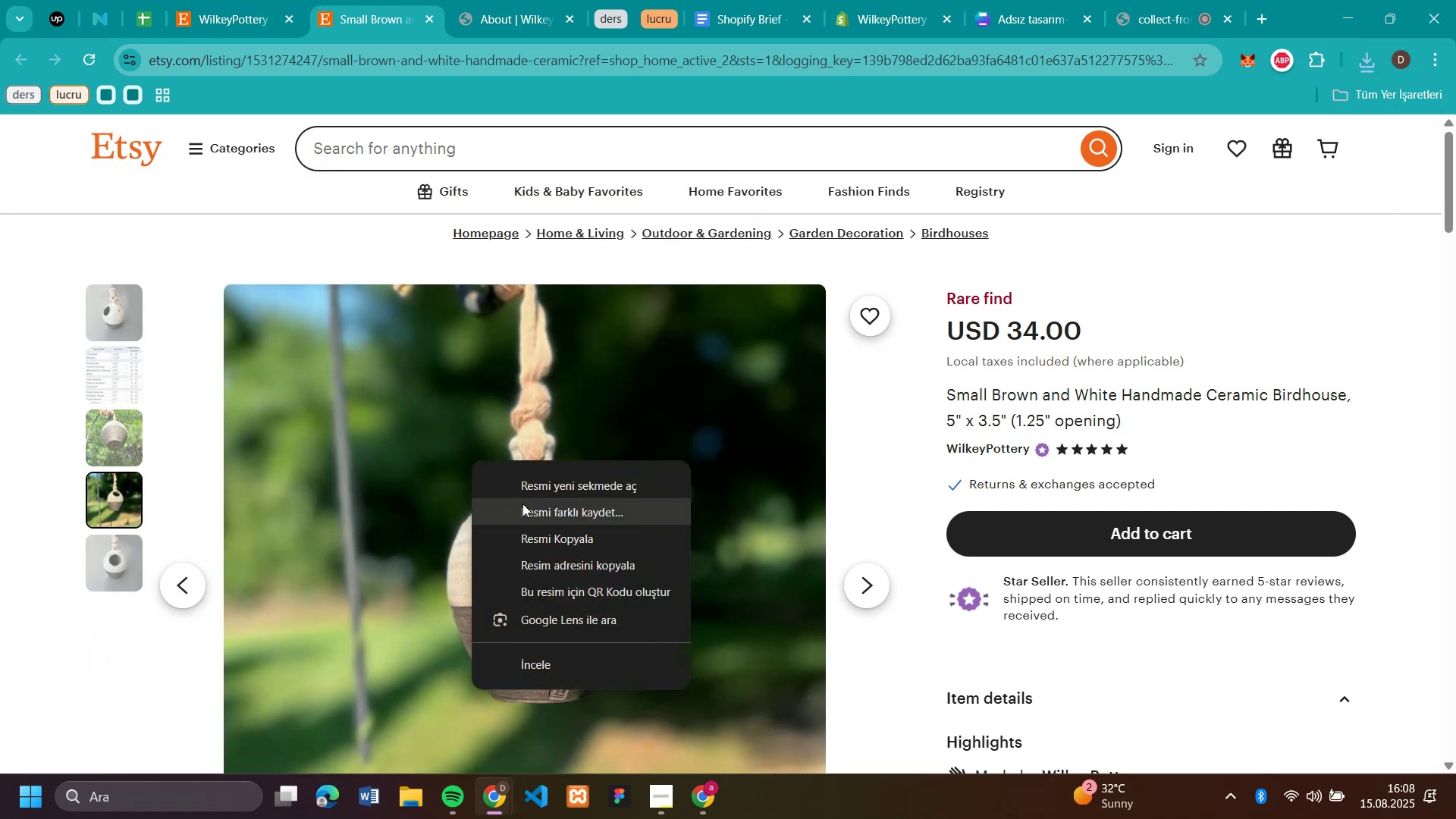 
left_click([532, 507])
 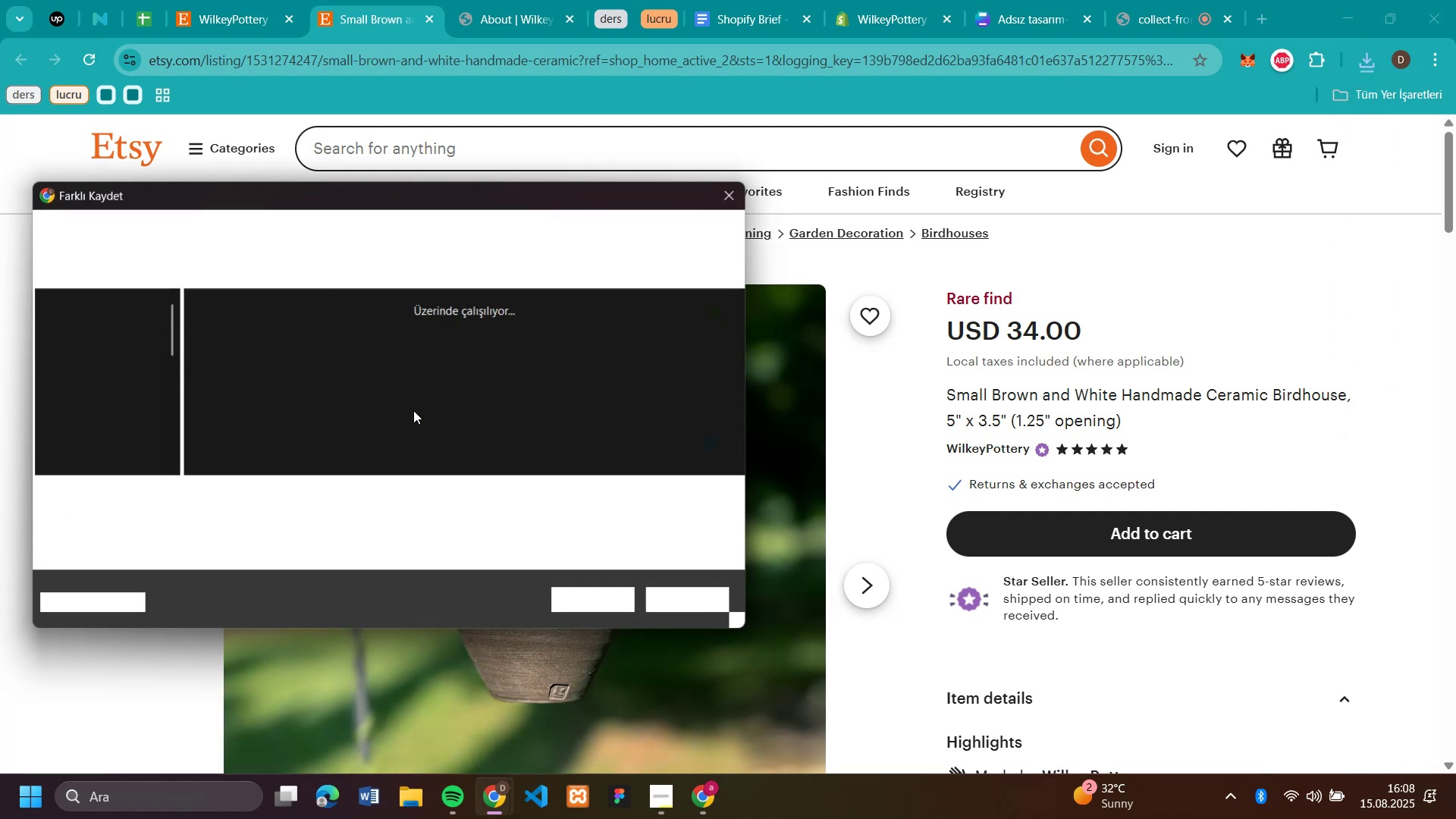 
key(Enter)
 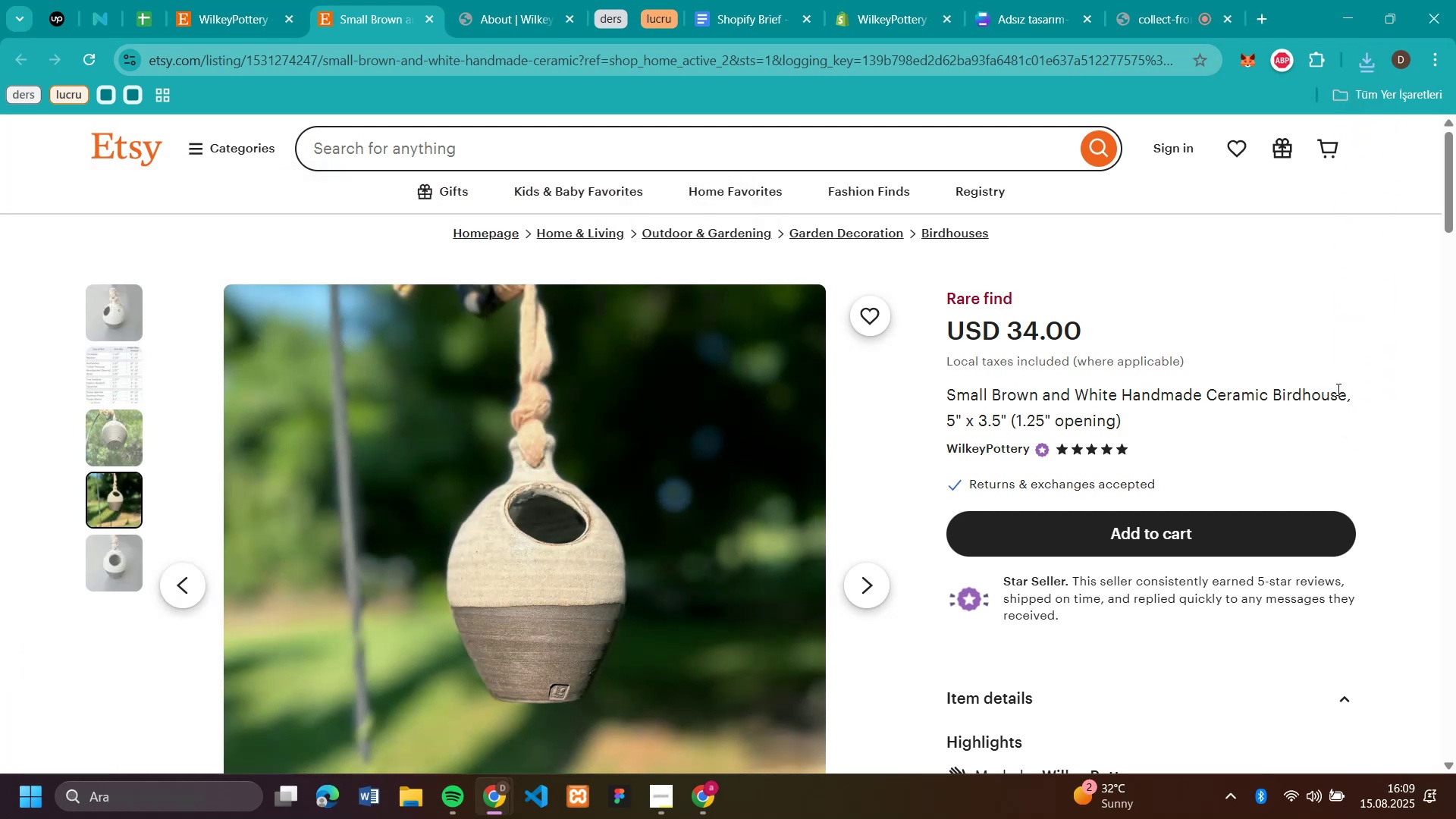 
left_click_drag(start_coordinate=[1345, 391], to_coordinate=[946, 392])
 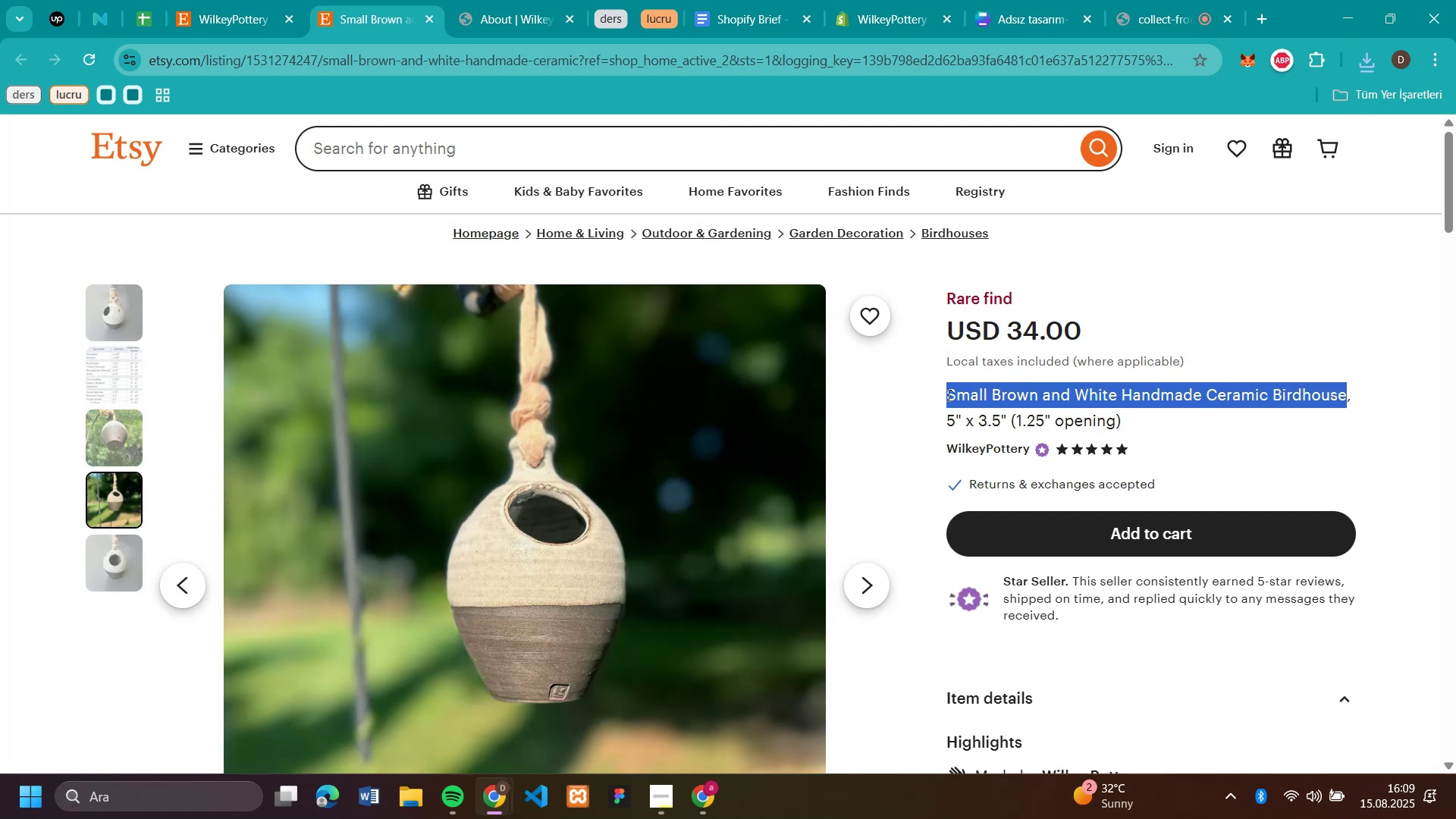 
key(Control+C)
 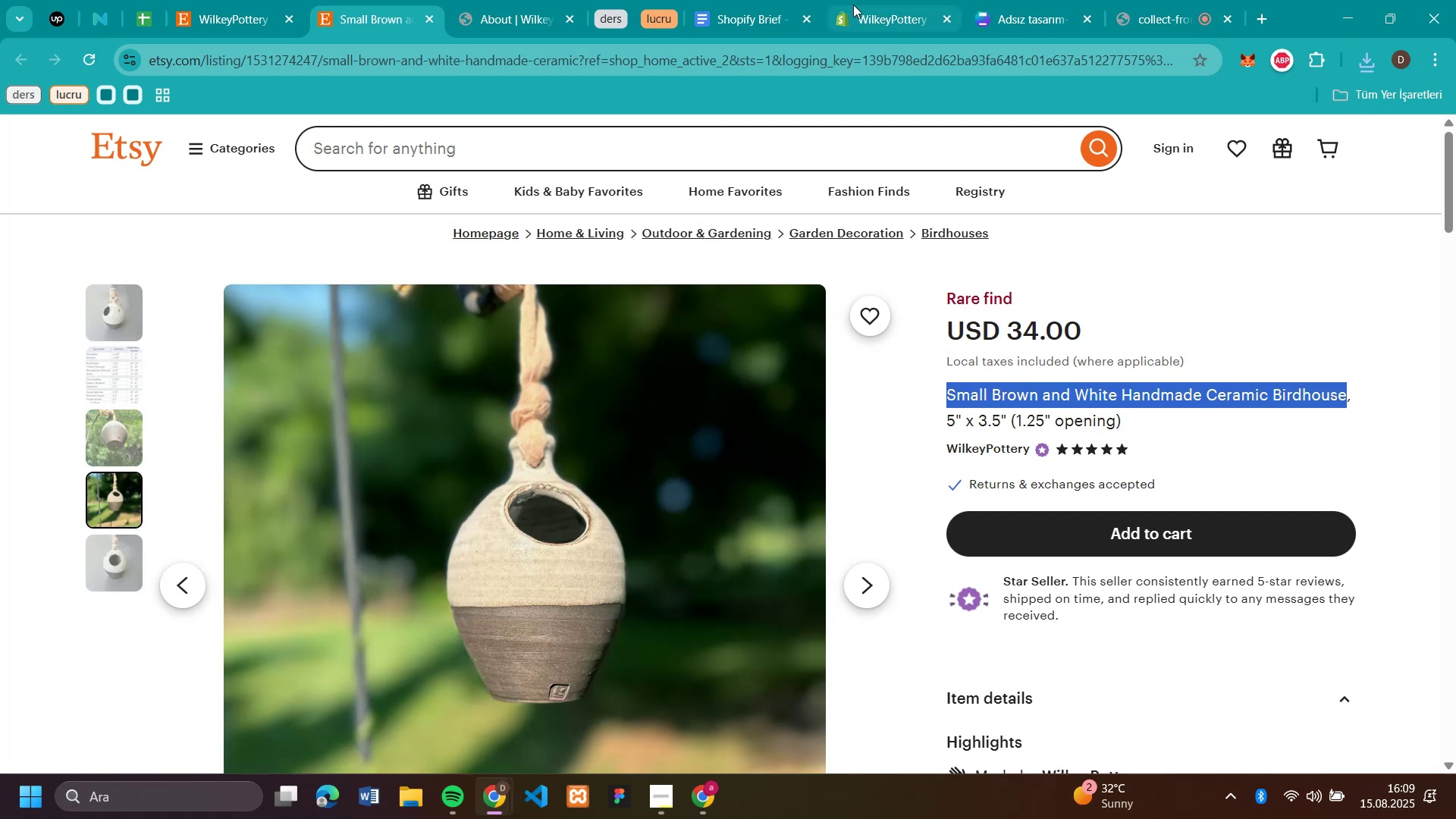 
left_click([902, 11])
 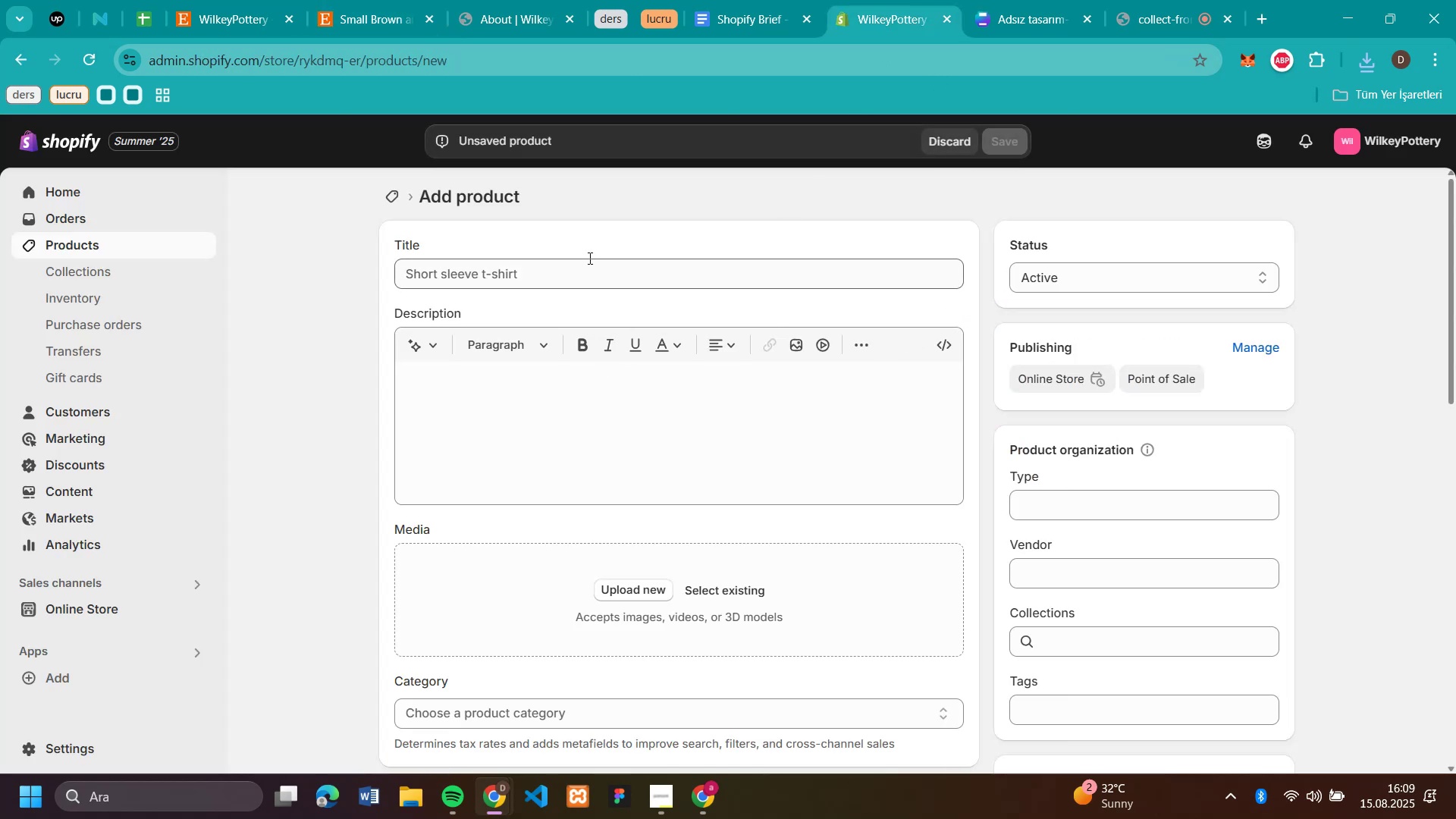 
left_click([592, 265])
 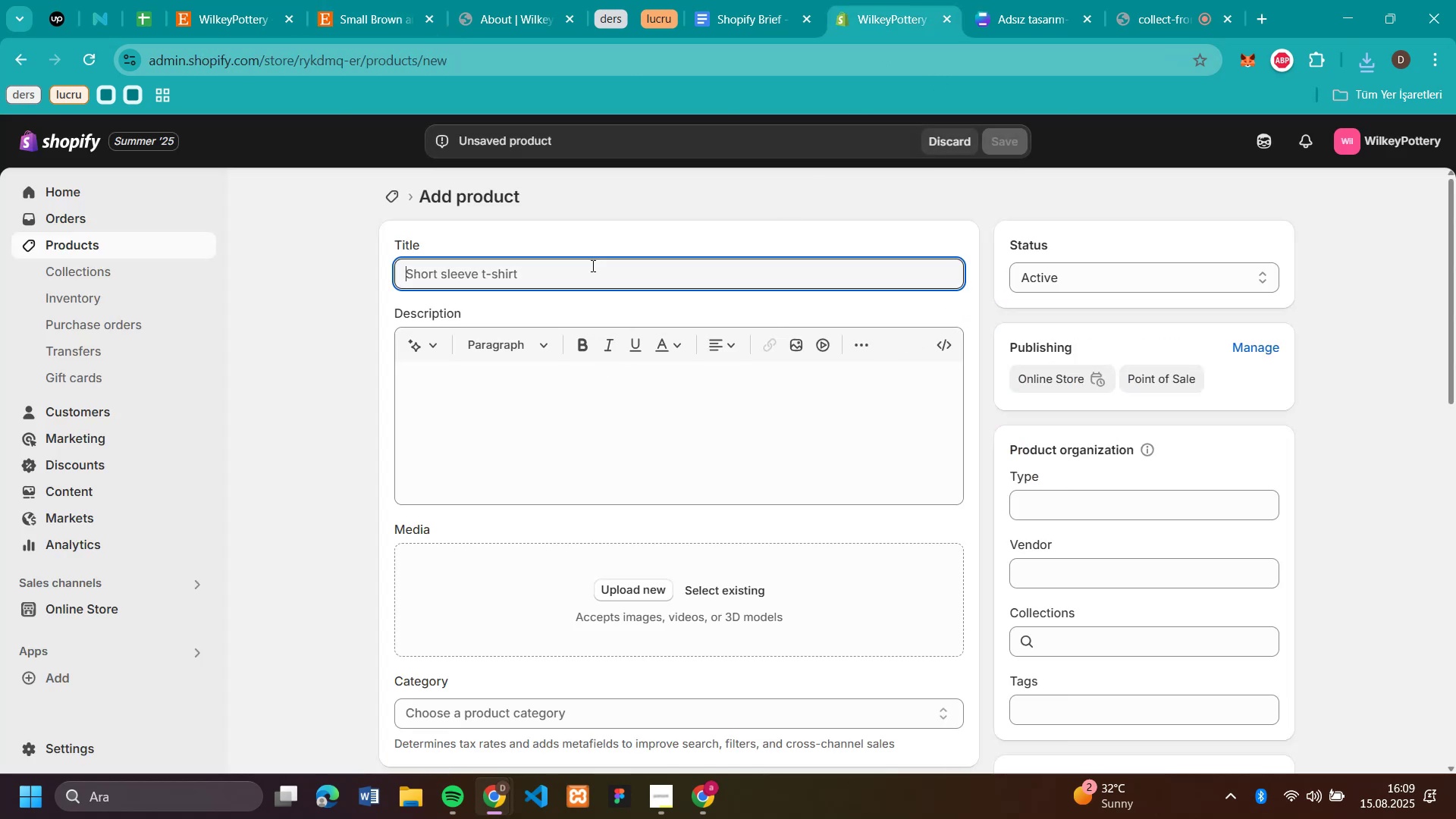 
key(Control+V)
 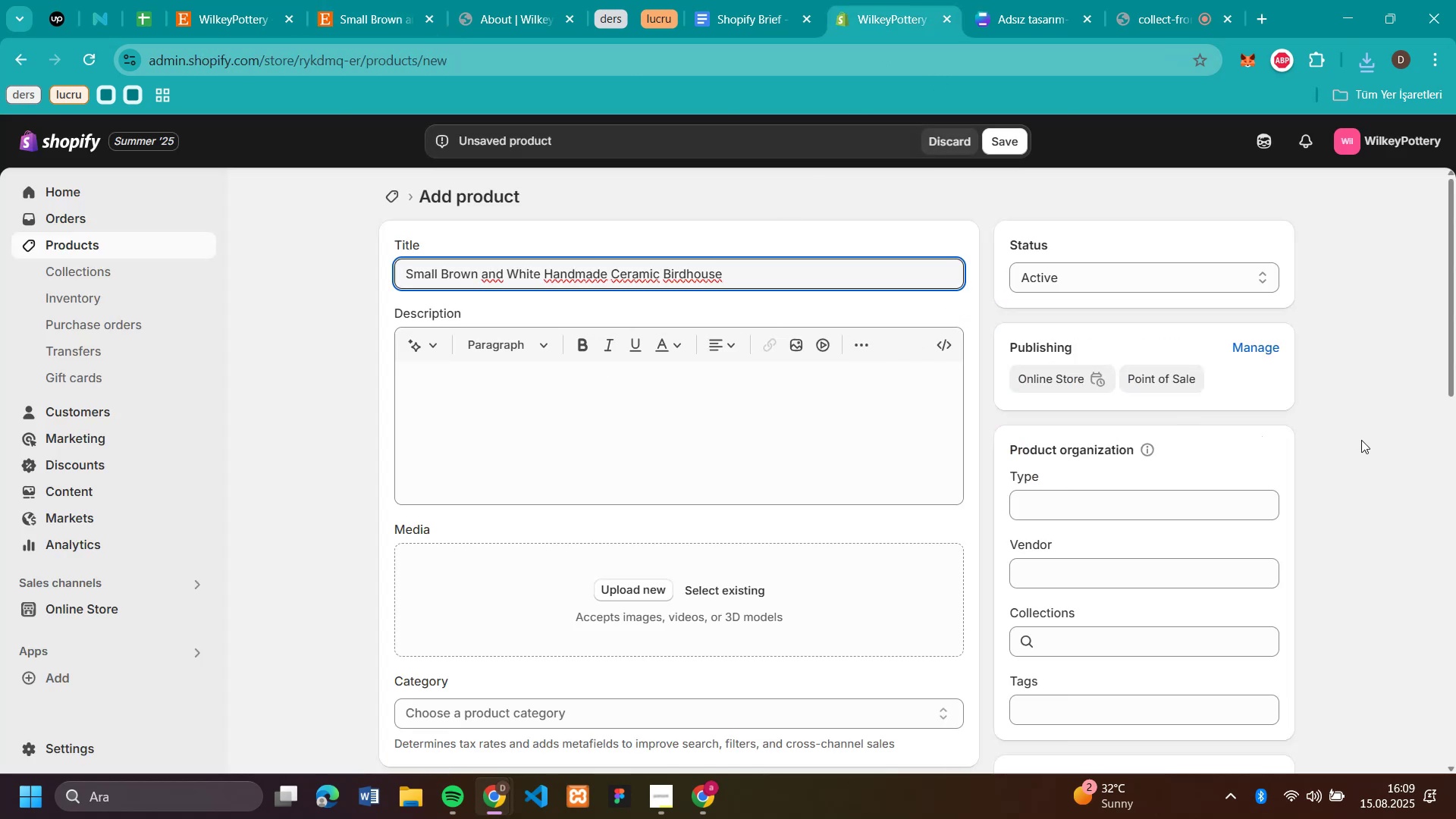 
left_click([1361, 440])
 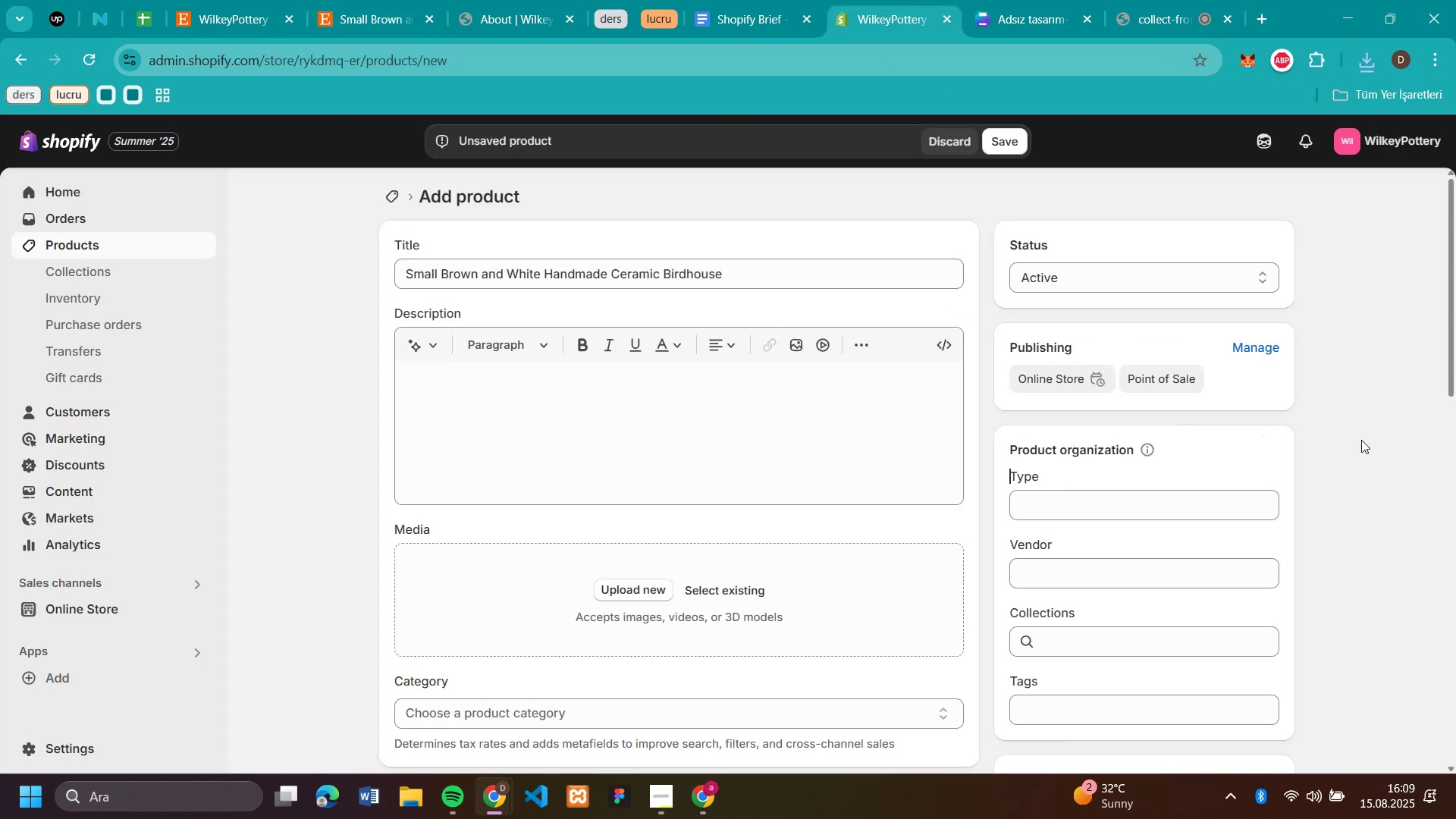 
scroll: coordinate [1361, 440], scroll_direction: down, amount: 1.0
 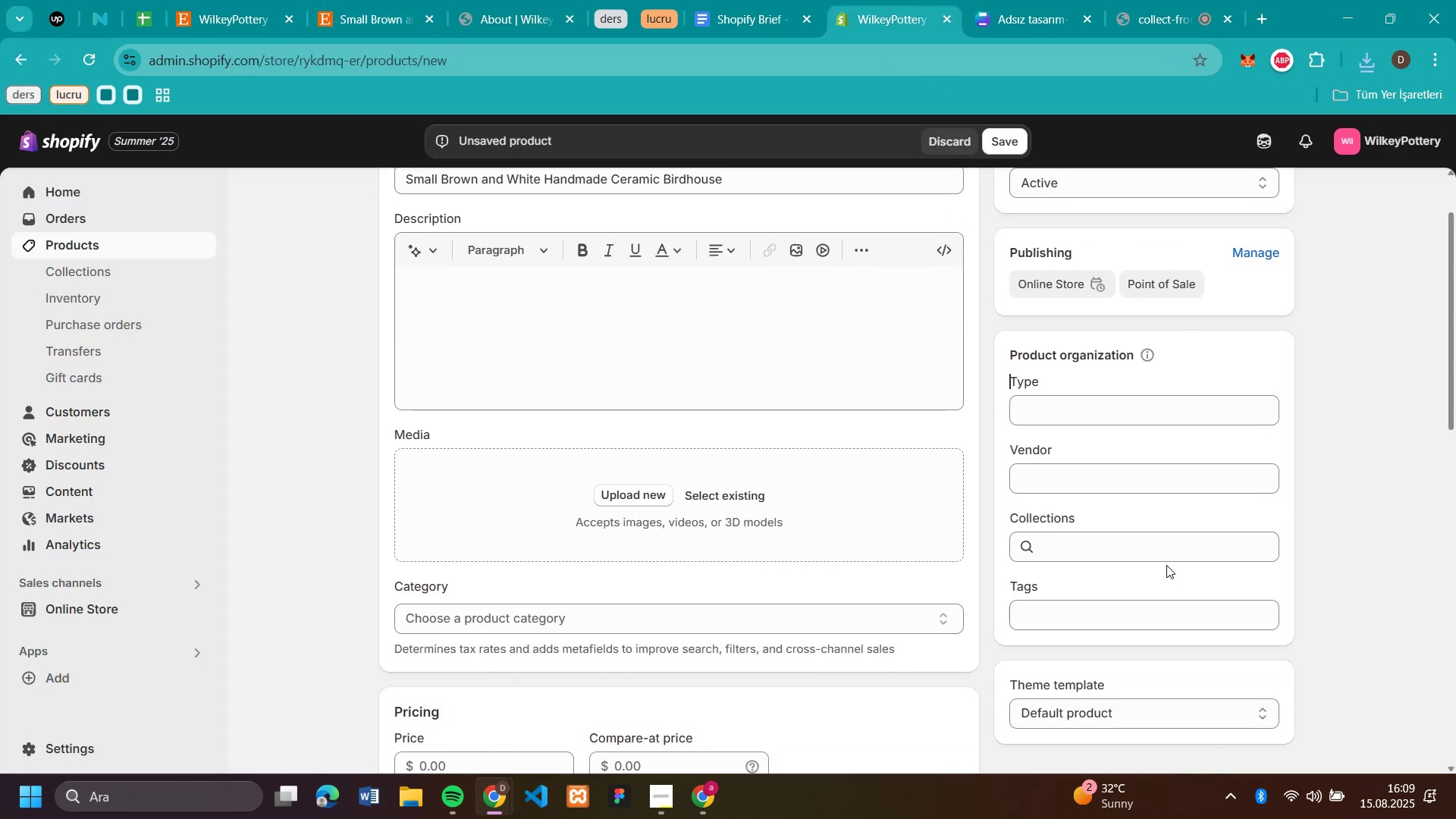 
left_click([1149, 551])
 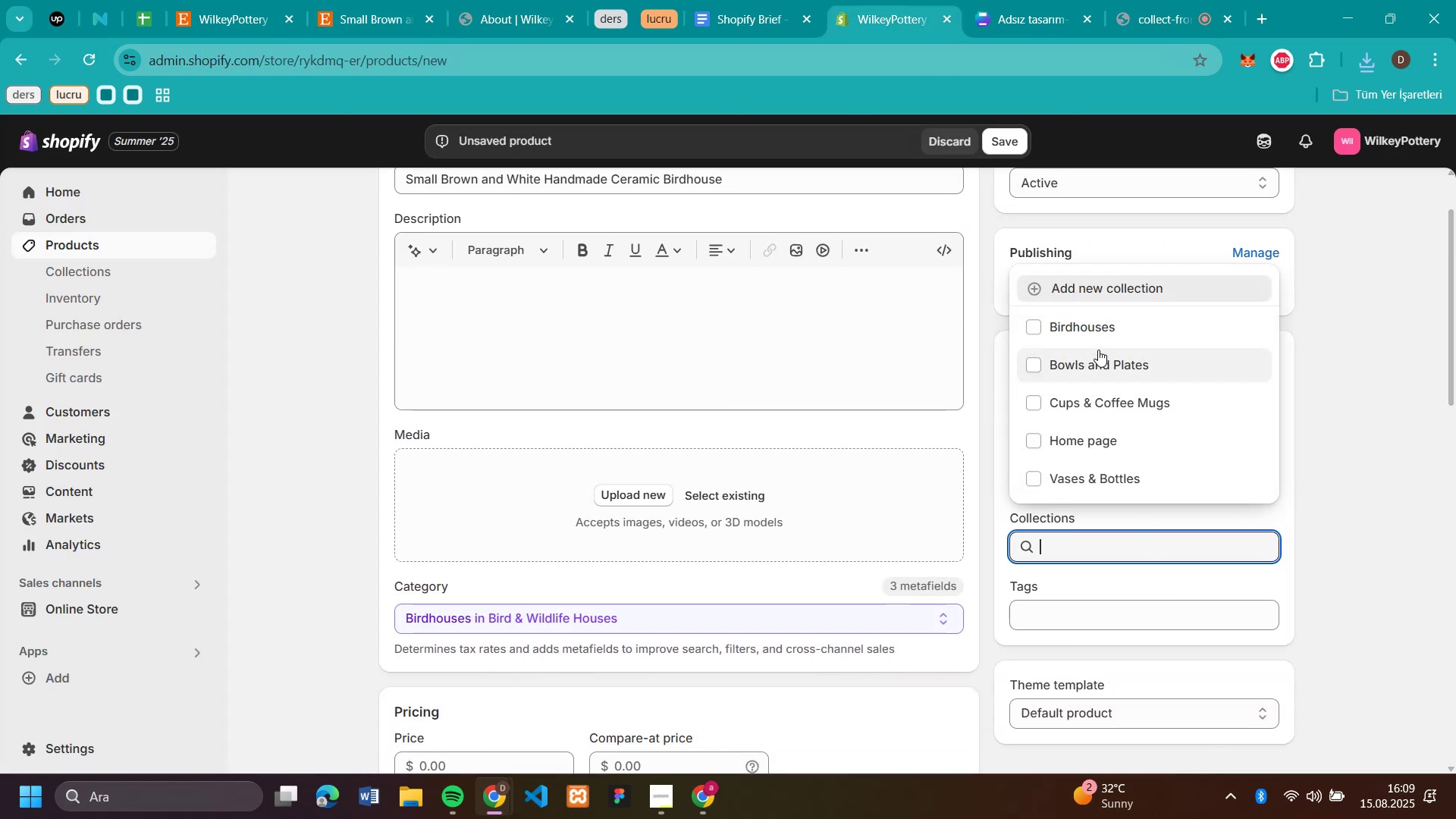 
left_click([1094, 323])
 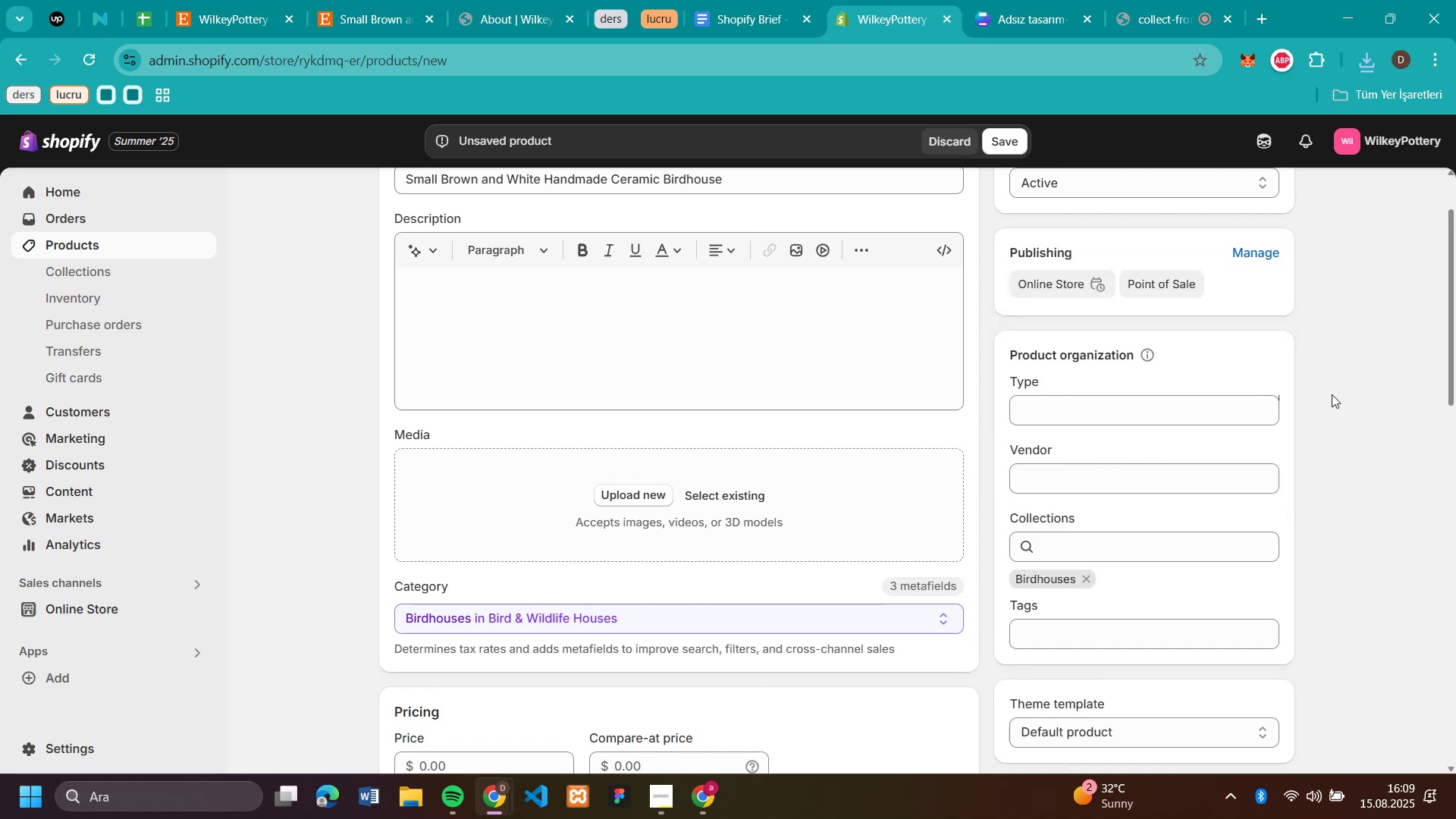 
scroll: coordinate [1270, 416], scroll_direction: down, amount: 2.0
 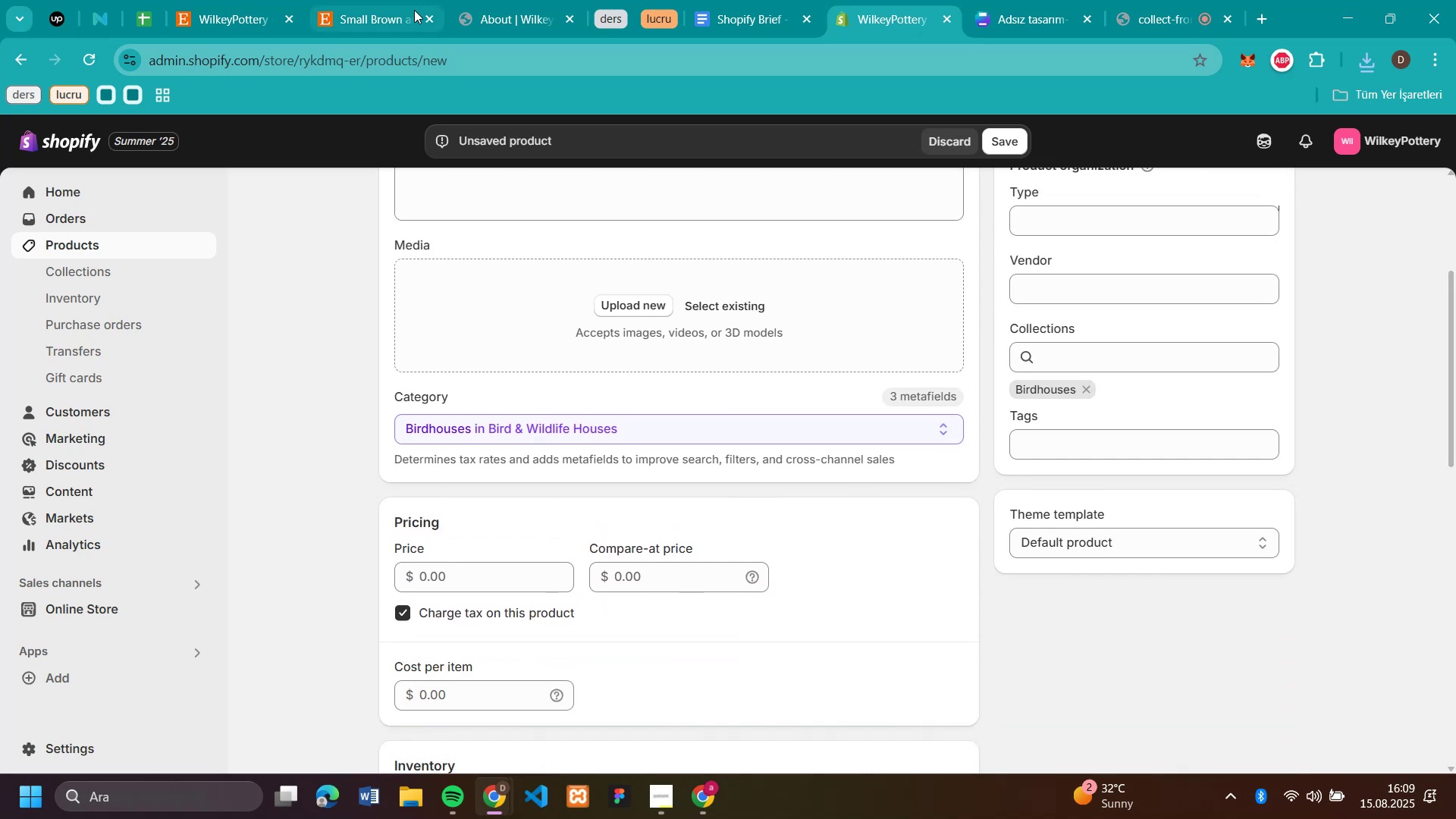 
left_click([350, 19])
 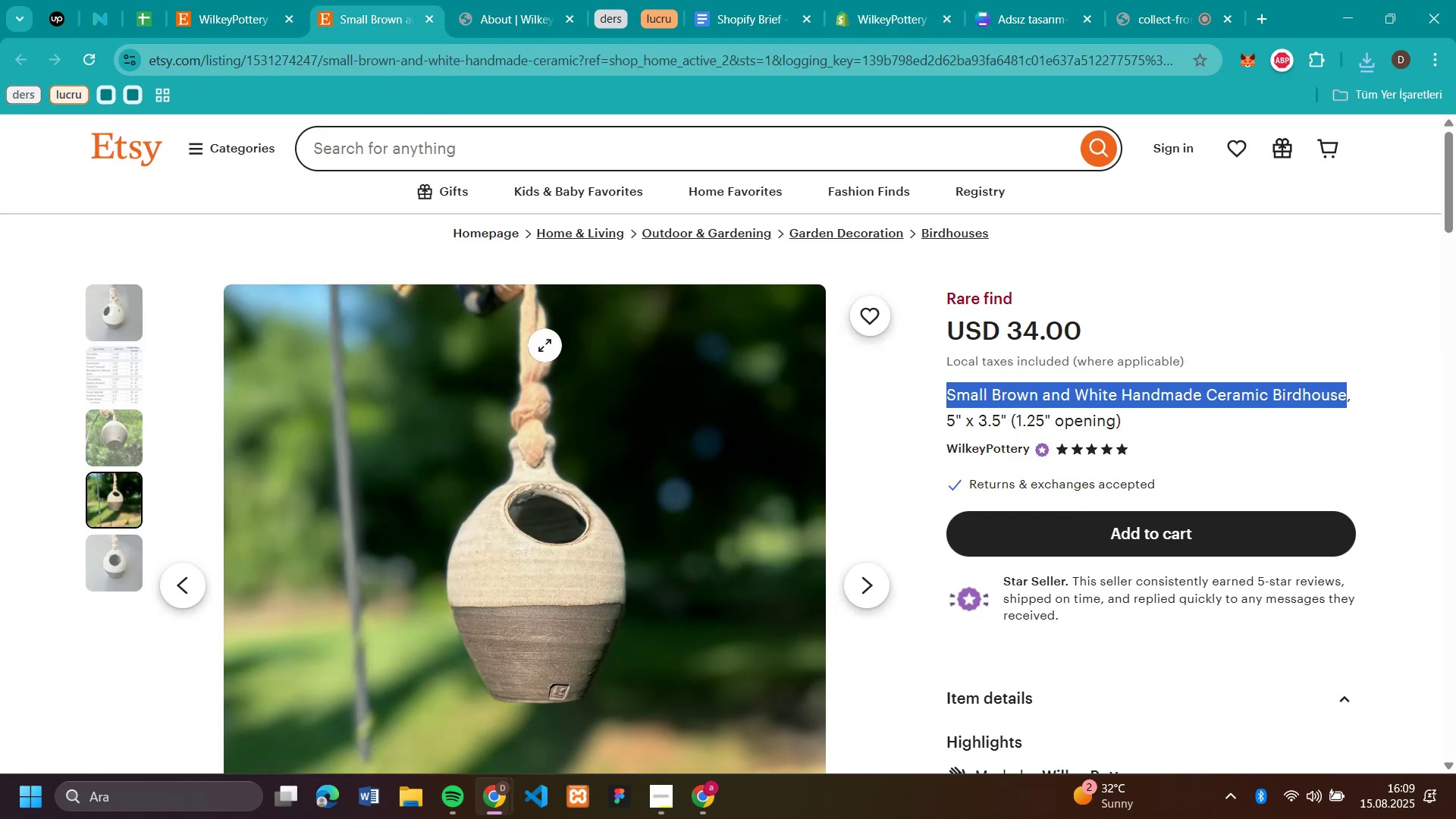 
scroll: coordinate [544, 348], scroll_direction: up, amount: 1.0
 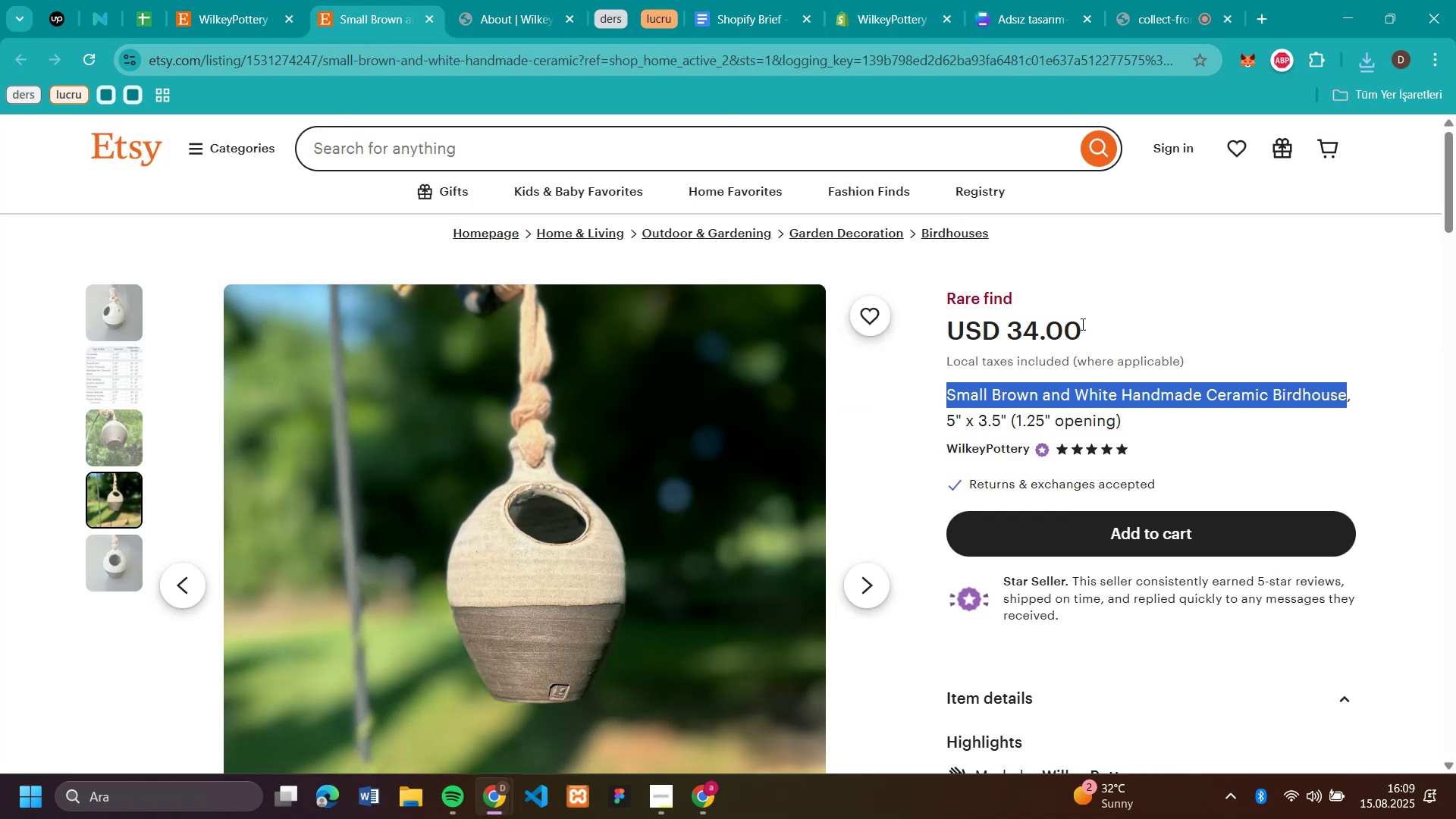 
left_click_drag(start_coordinate=[1104, 334], to_coordinate=[1014, 325])
 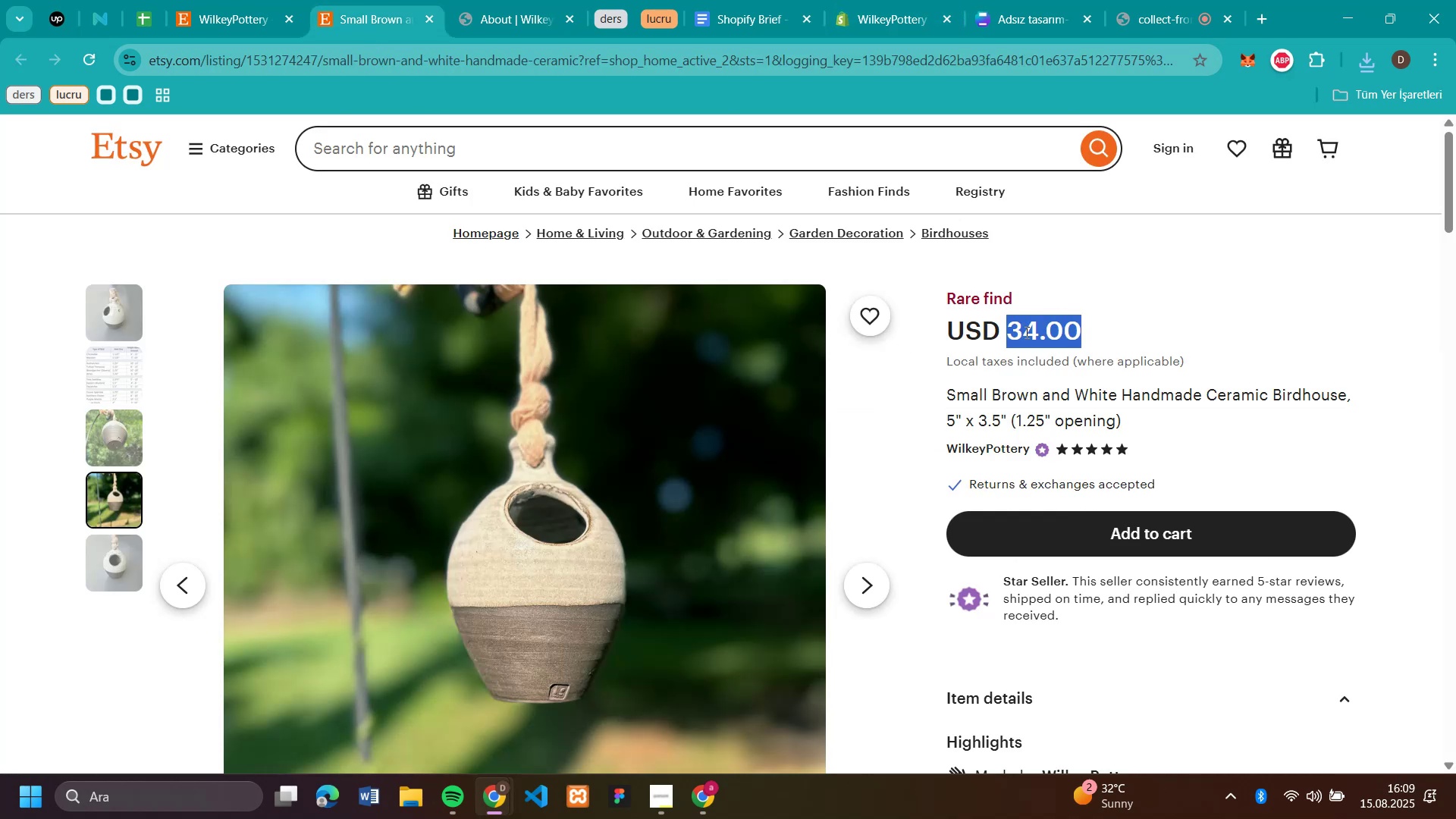 
key(Control+C)
 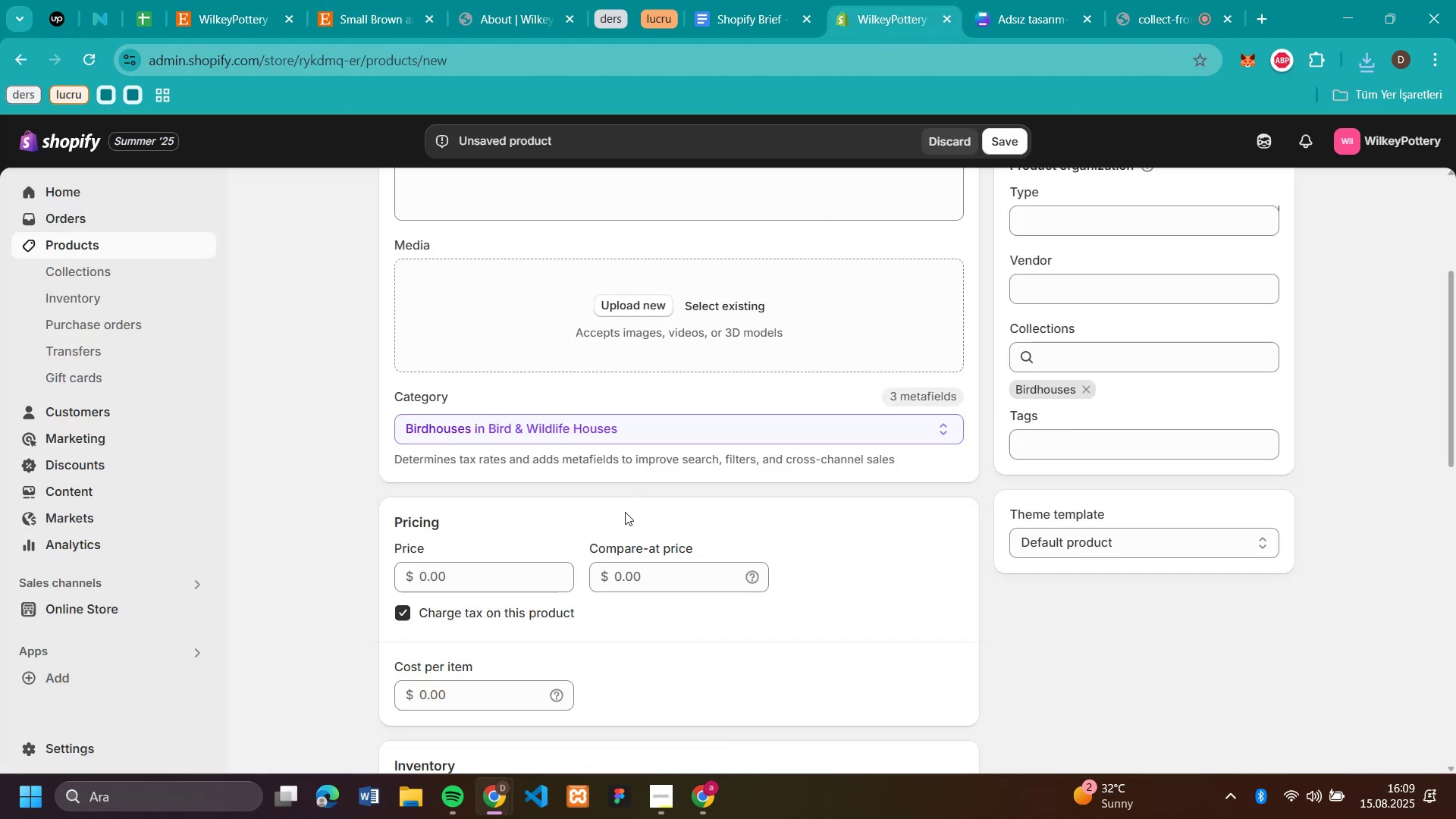 
left_click([500, 586])
 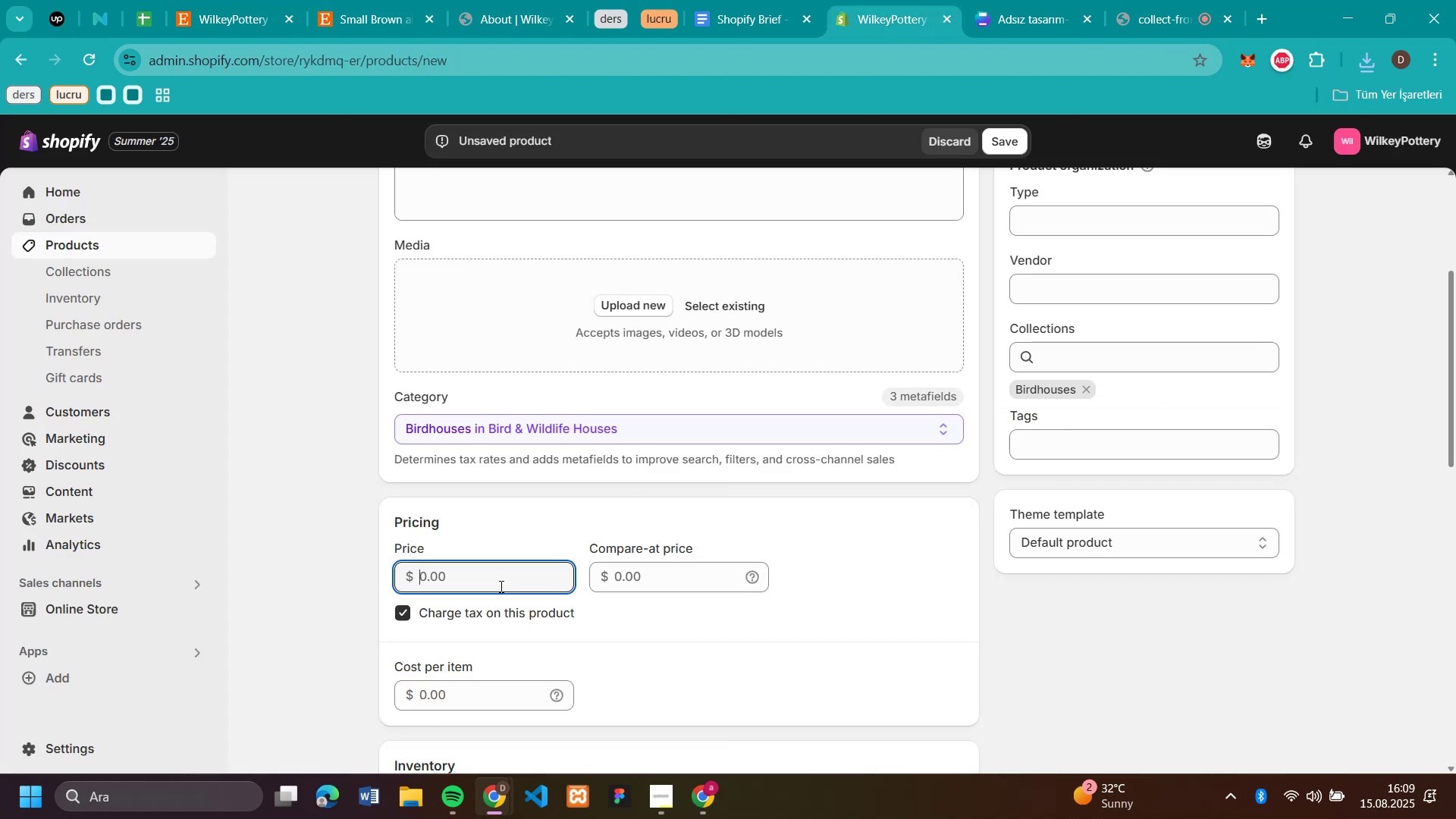 
key(Control+V)
 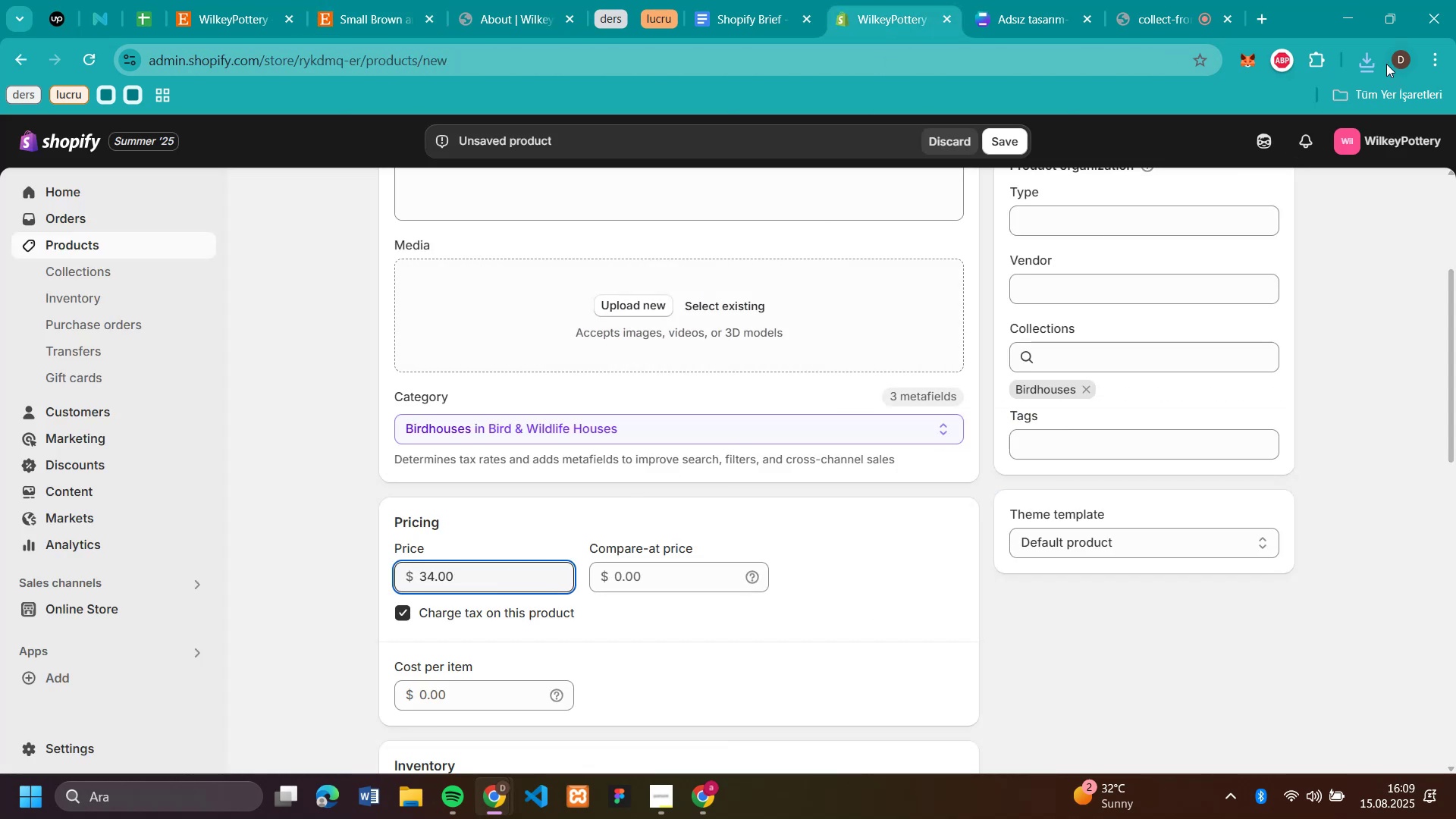 
left_click([1369, 60])
 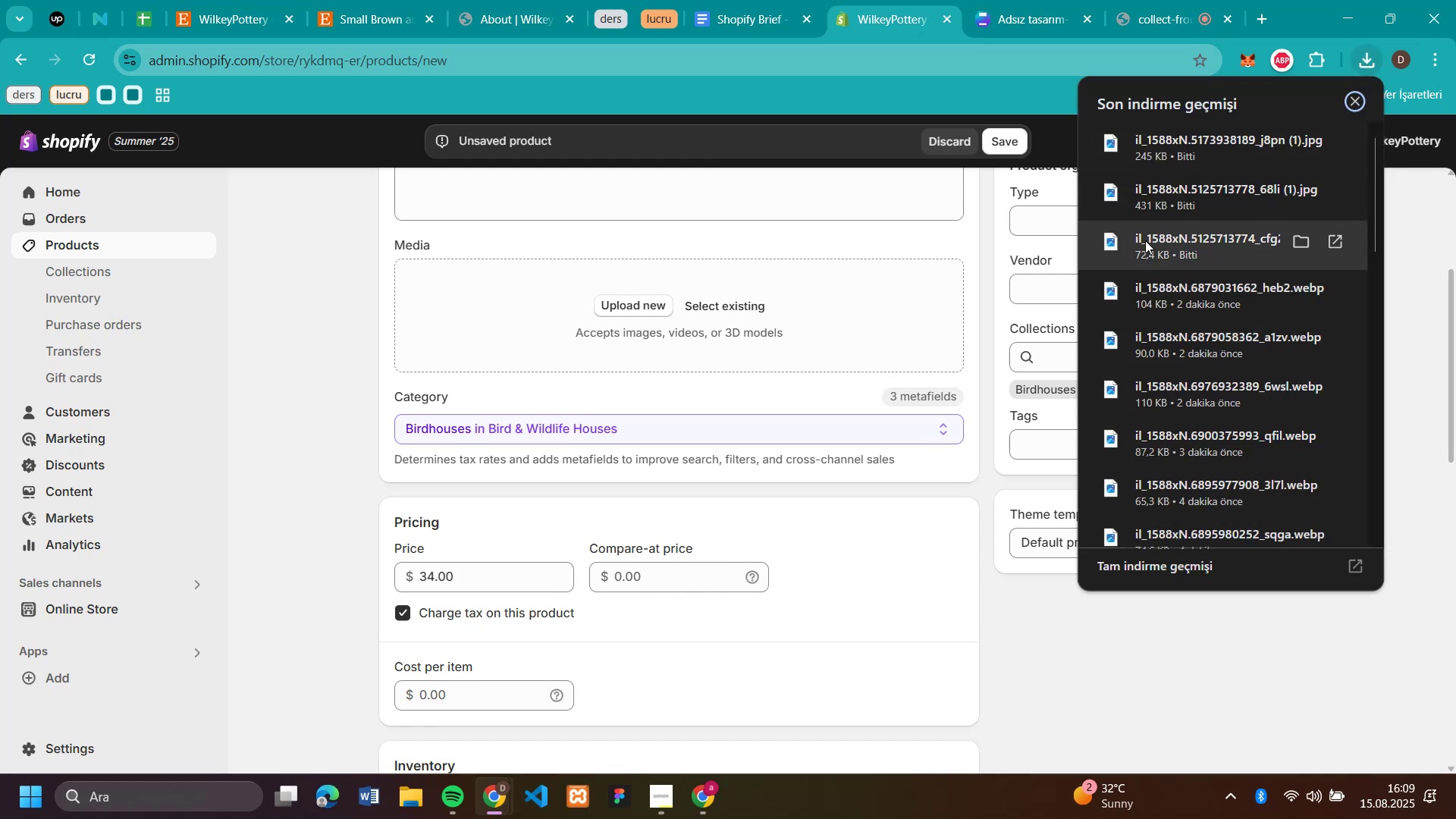 
left_click_drag(start_coordinate=[1145, 241], to_coordinate=[805, 301])
 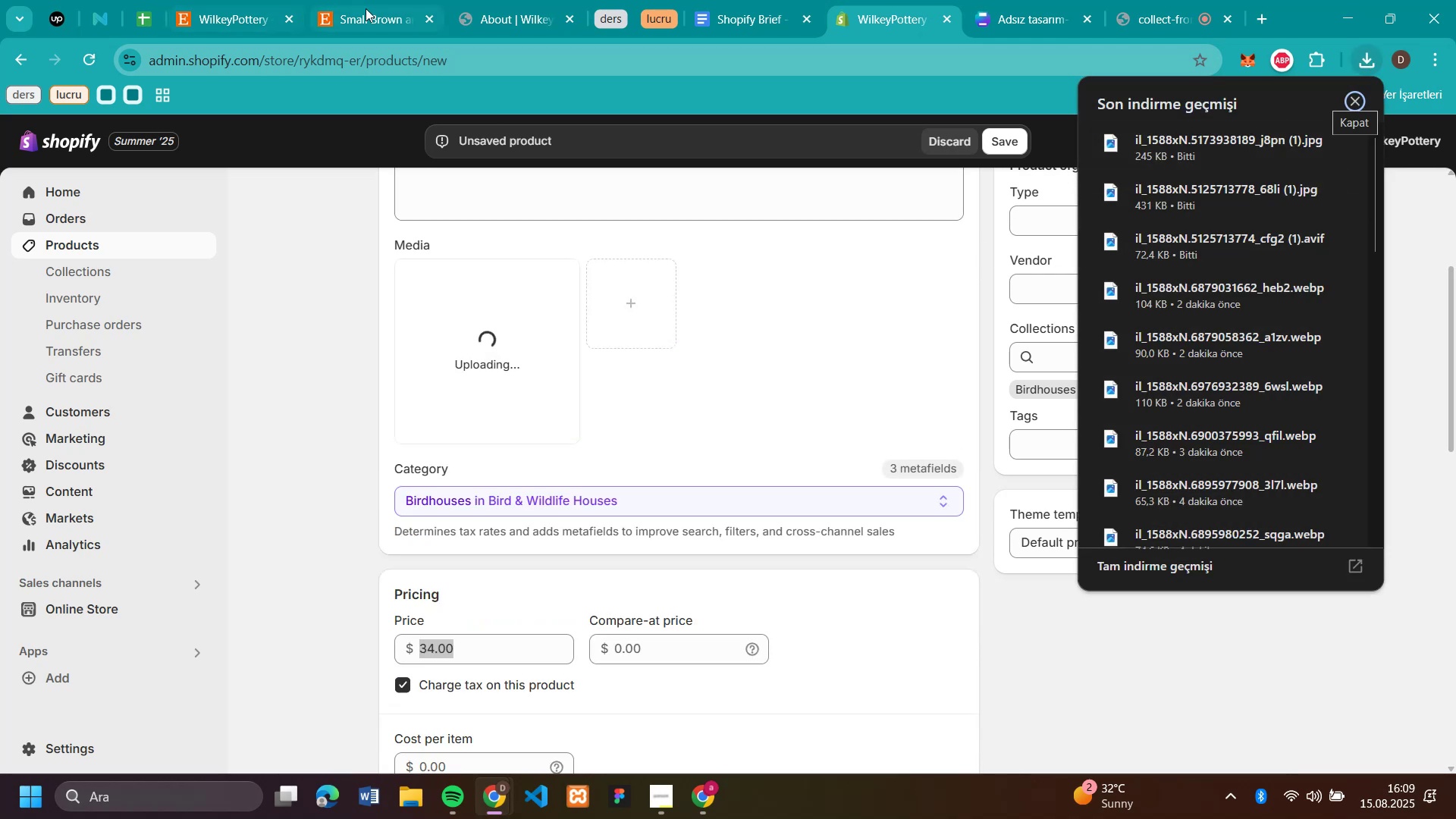 
left_click([366, 8])
 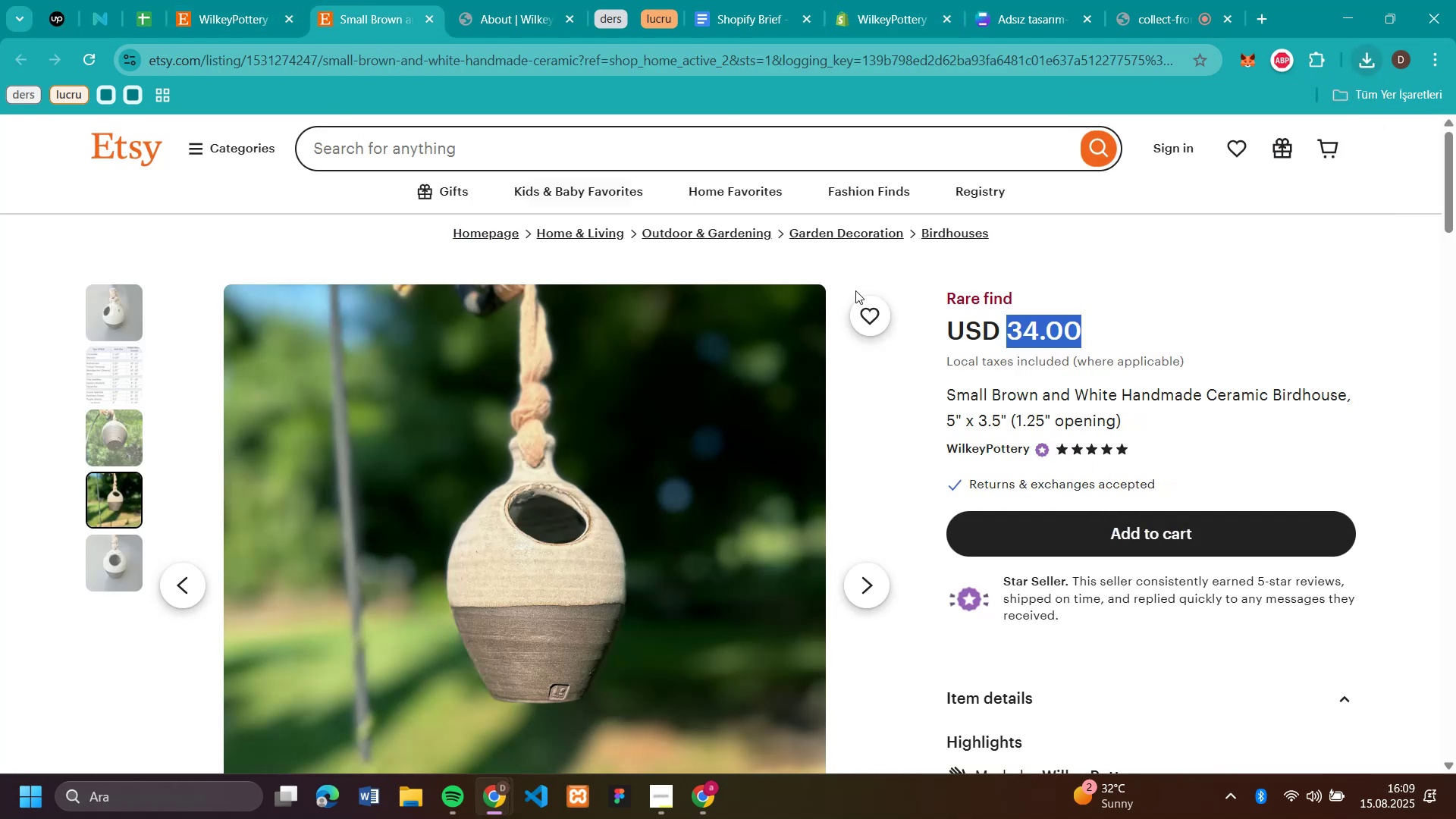 
scroll: coordinate [1033, 438], scroll_direction: down, amount: 4.0
 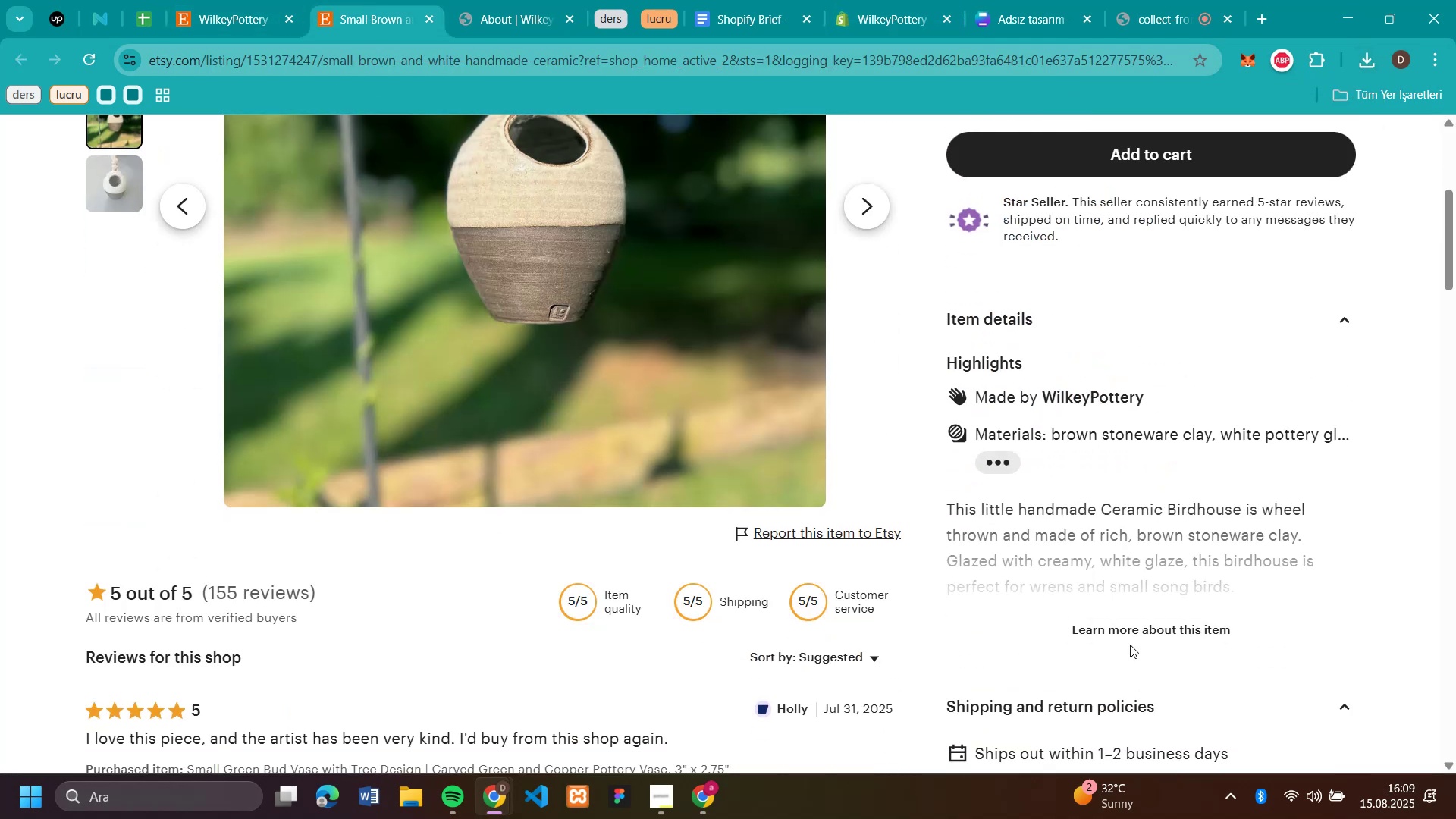 
left_click([1136, 639])
 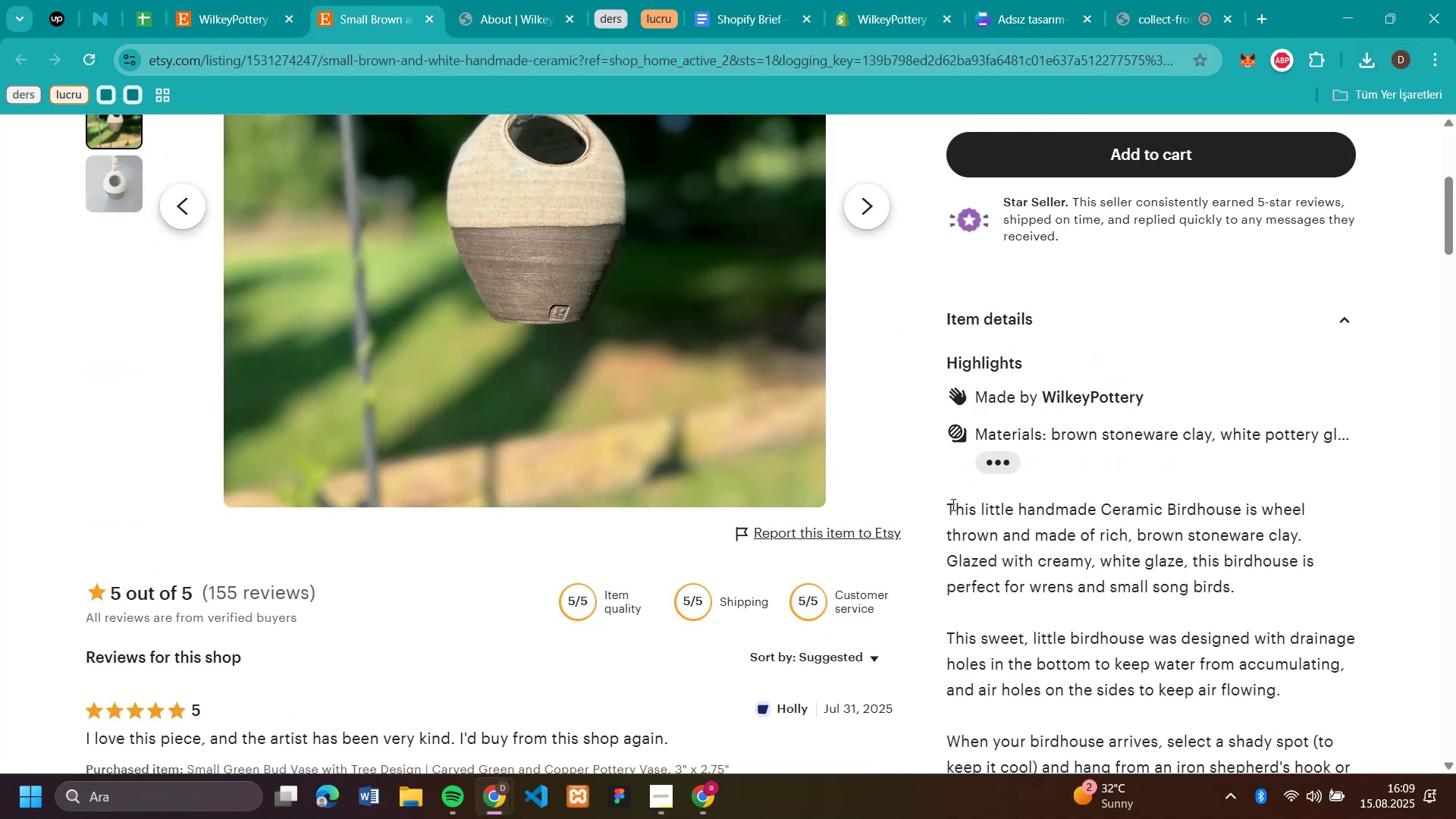 
left_click_drag(start_coordinate=[951, 505], to_coordinate=[1067, 655])
 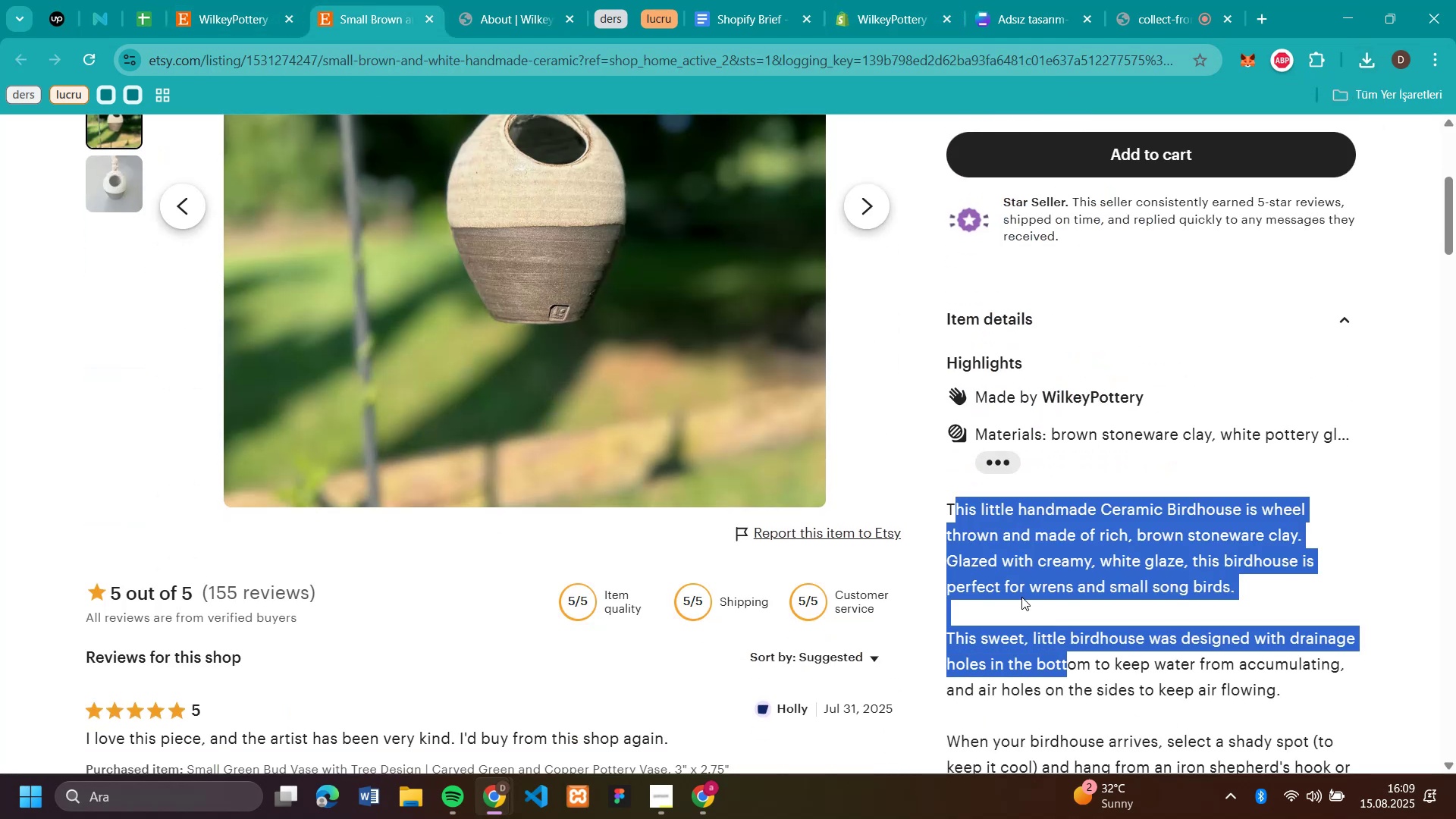 
left_click([1017, 582])
 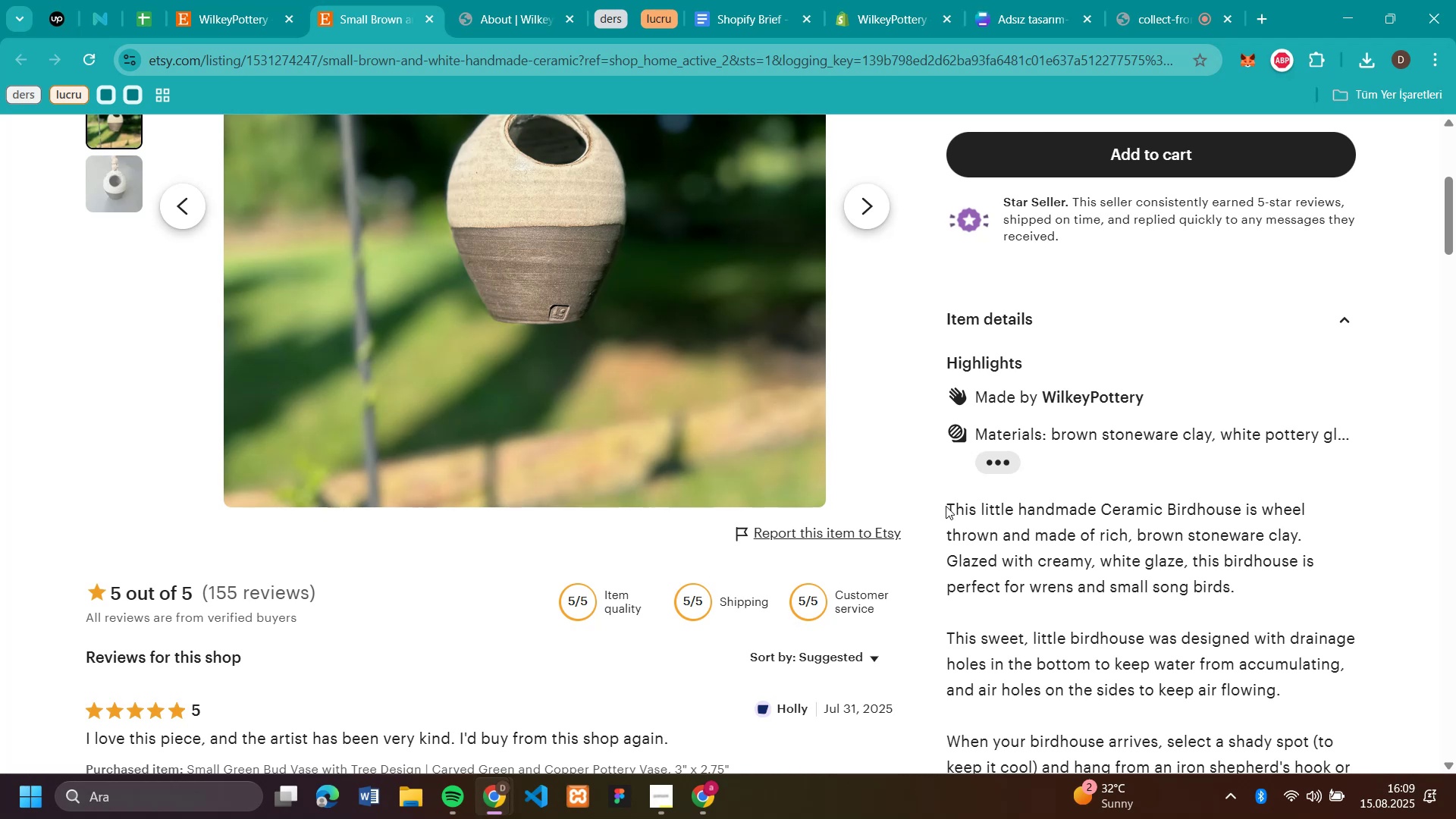 
left_click_drag(start_coordinate=[947, 506], to_coordinate=[1109, 451])
 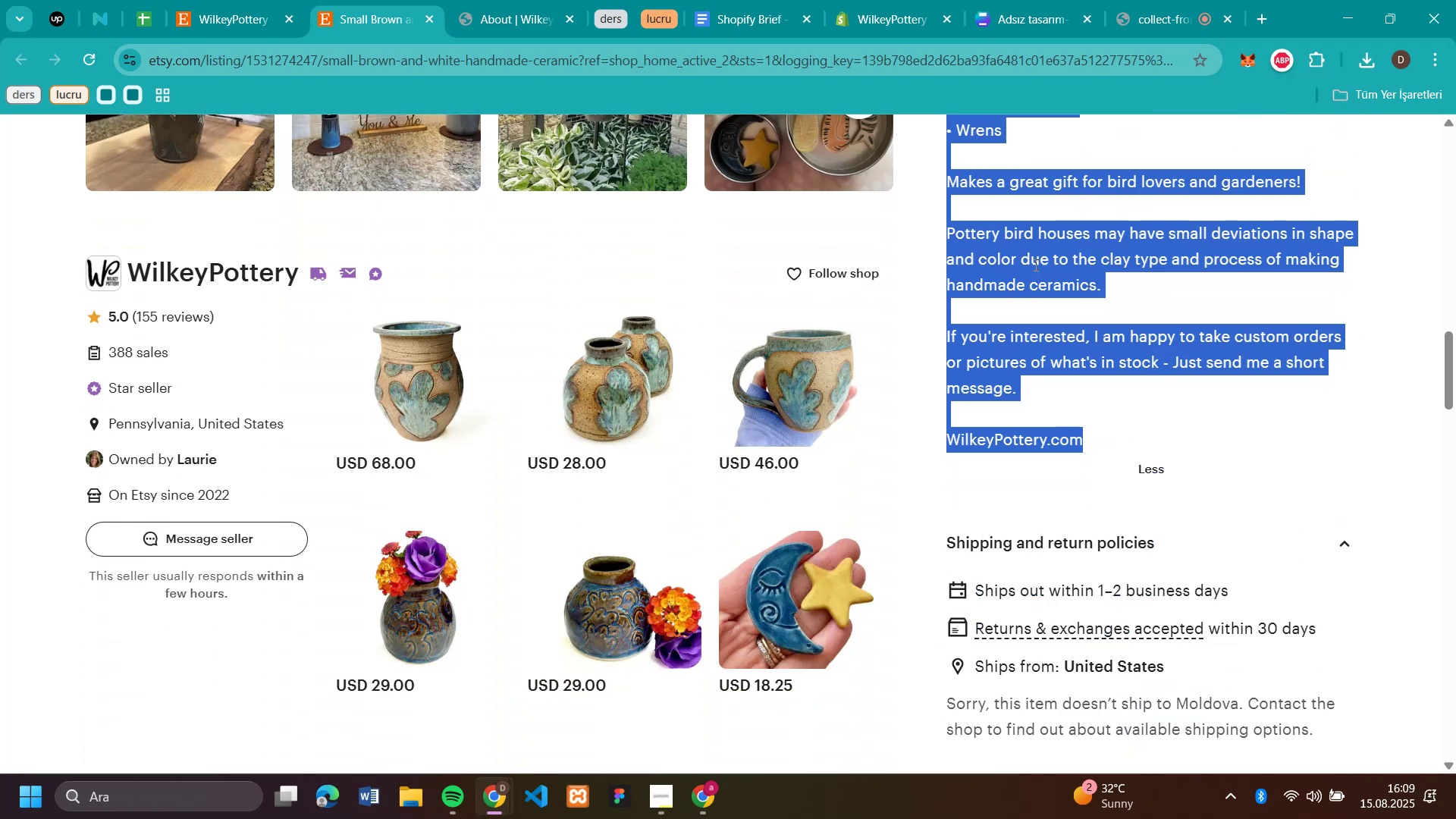 
key(Control+C)
 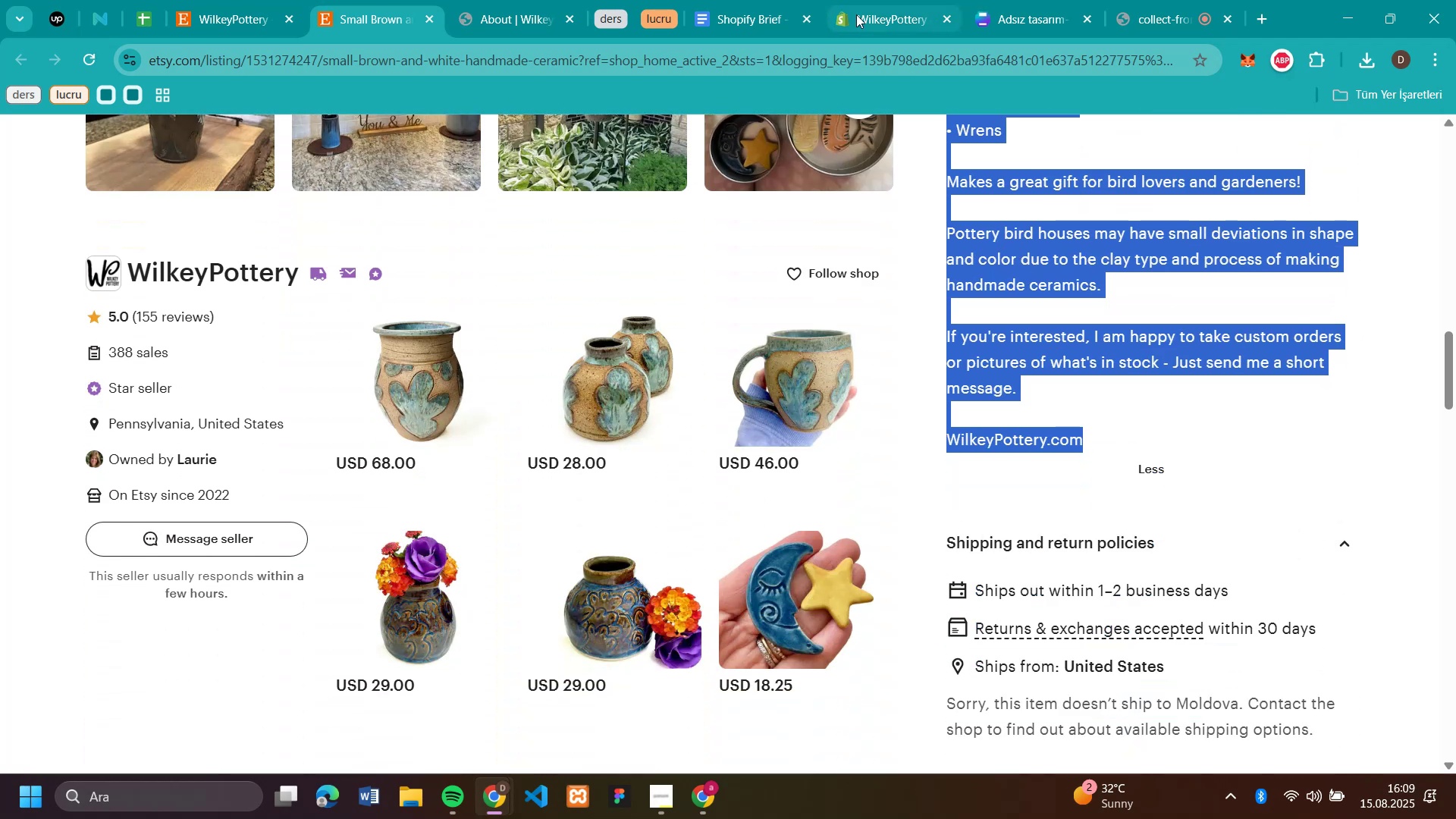 
left_click([890, 8])
 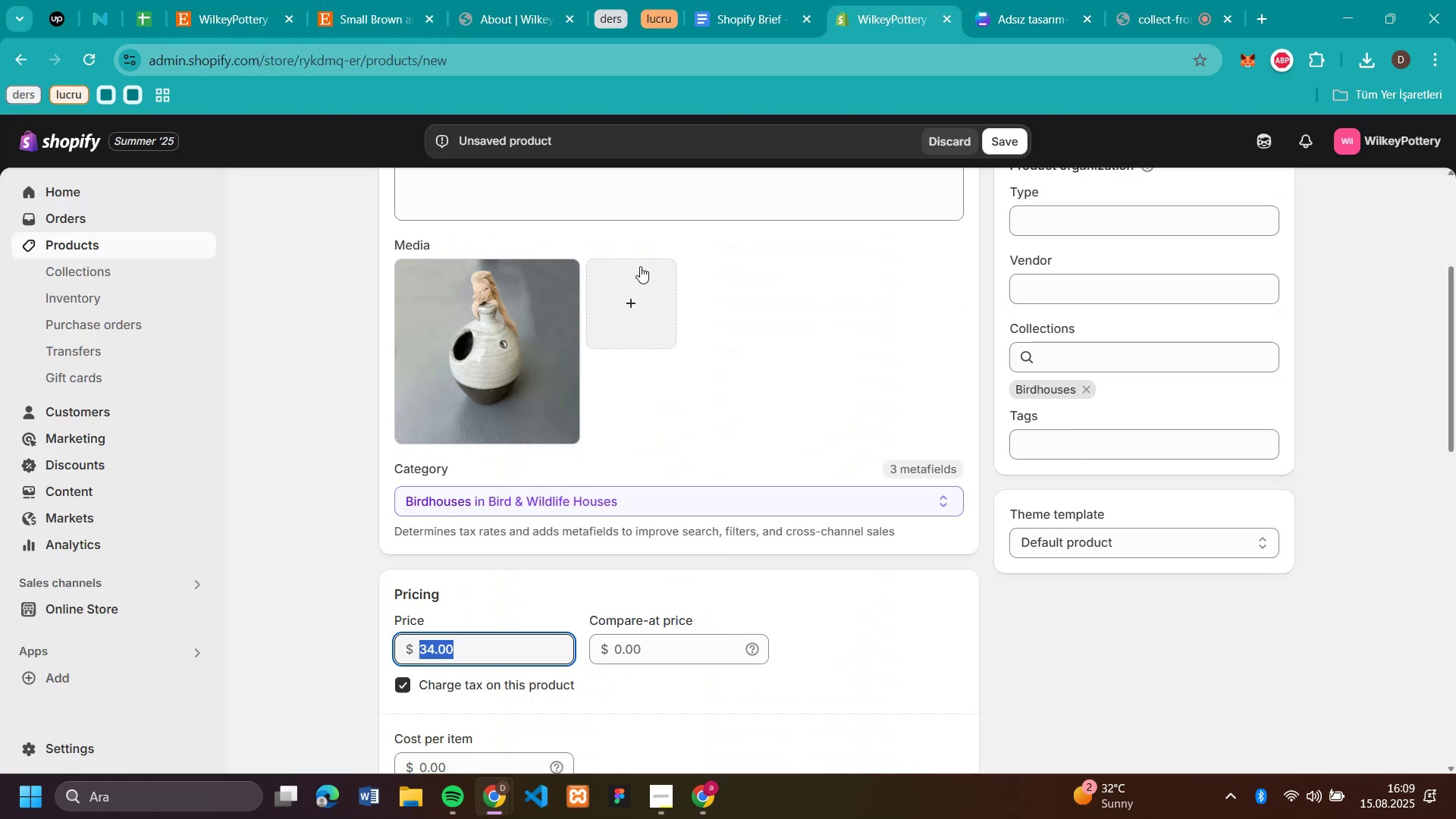 
scroll: coordinate [695, 301], scroll_direction: up, amount: 2.0
 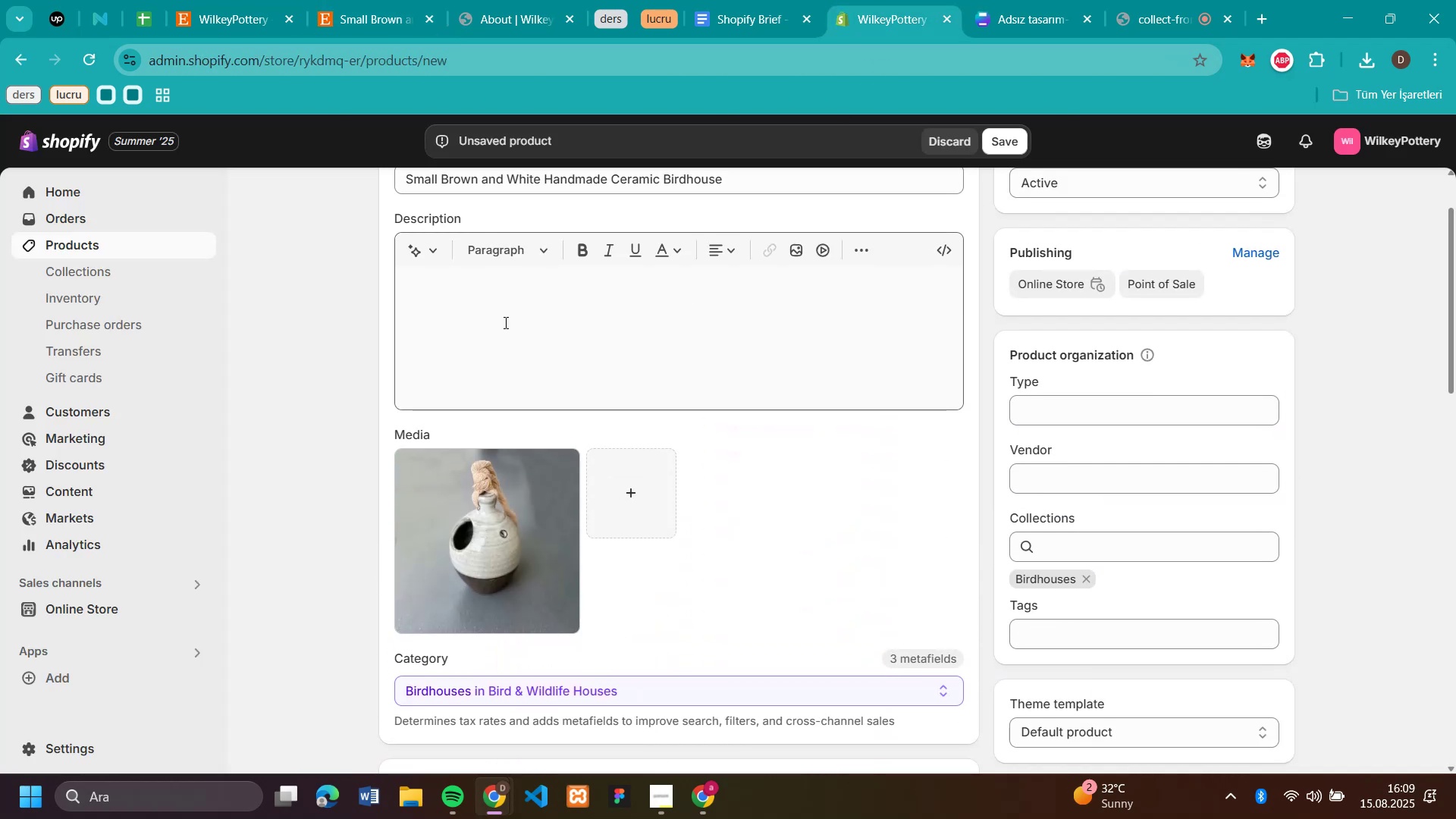 
left_click([491, 306])
 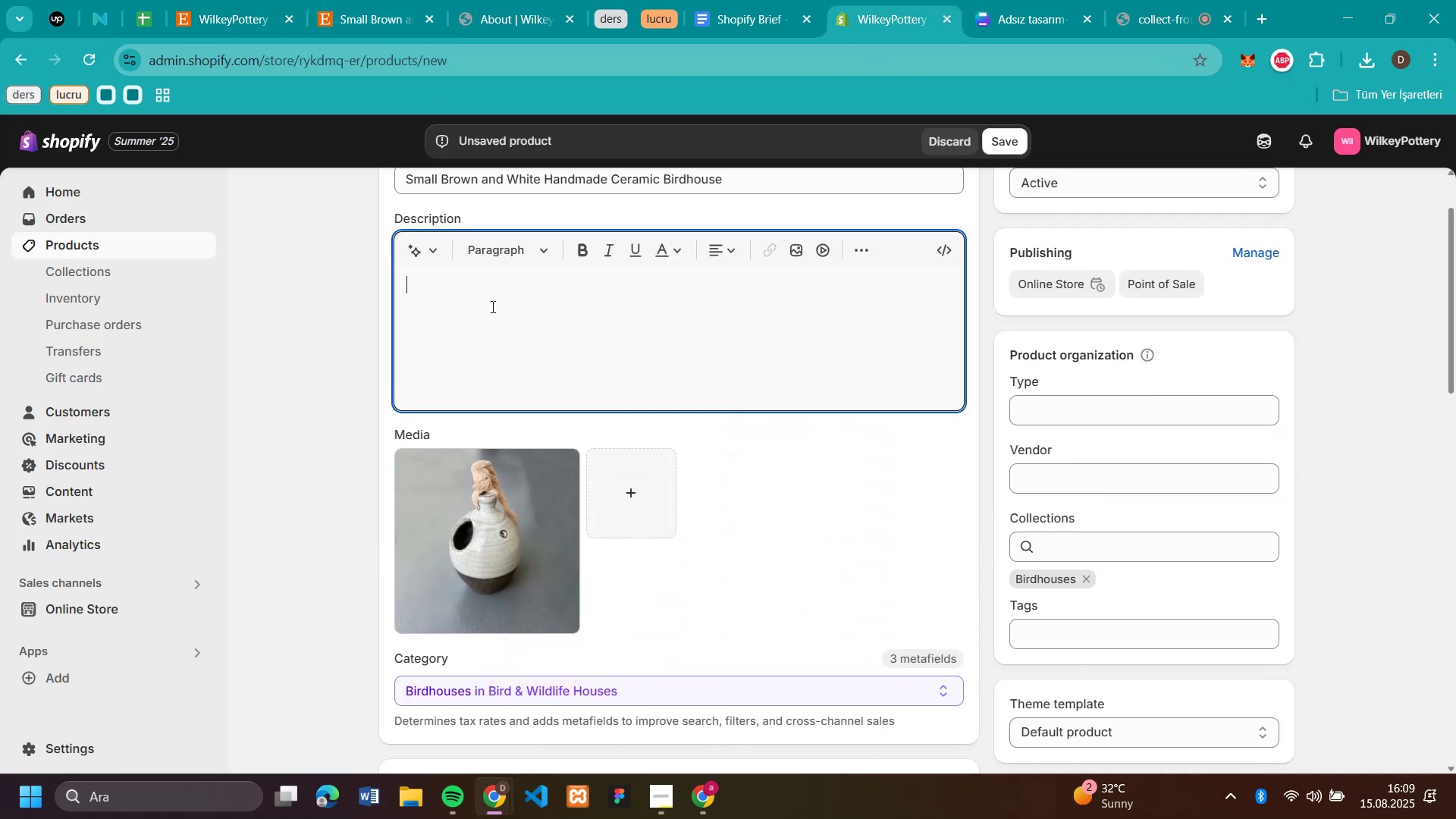 
key(Control+V)
 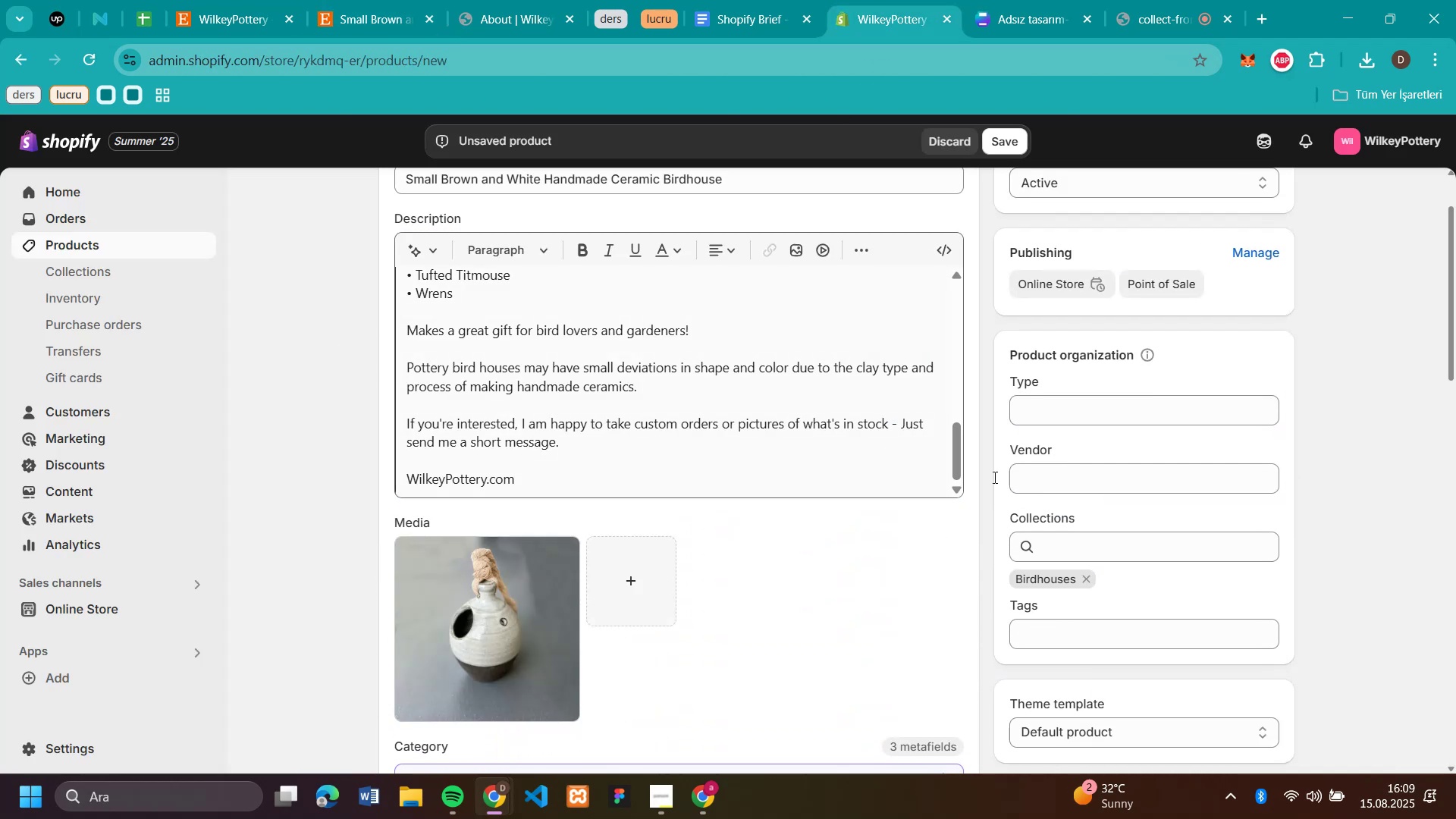 
scroll: coordinate [1455, 473], scroll_direction: down, amount: 3.0
 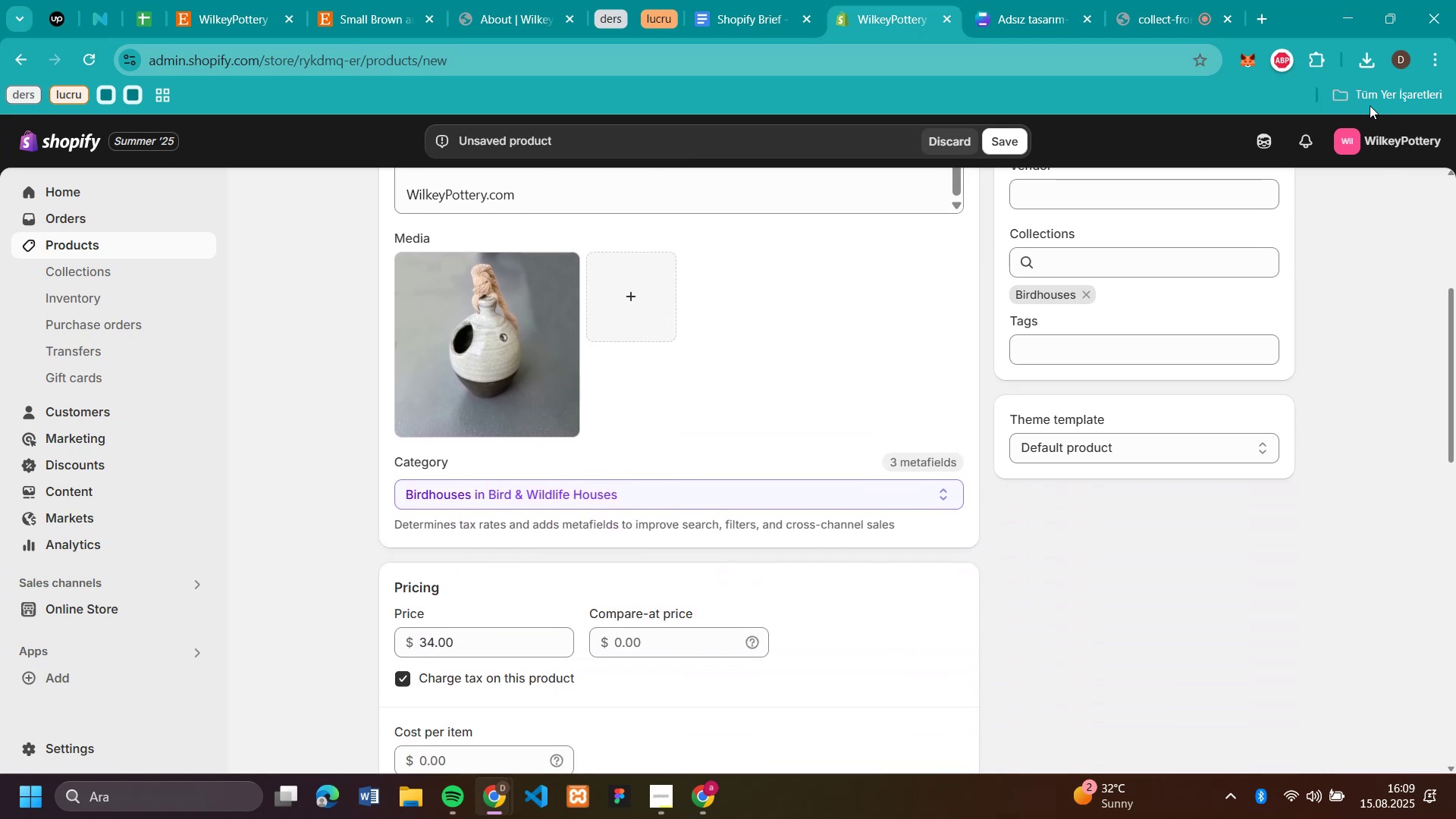 
left_click([1373, 61])
 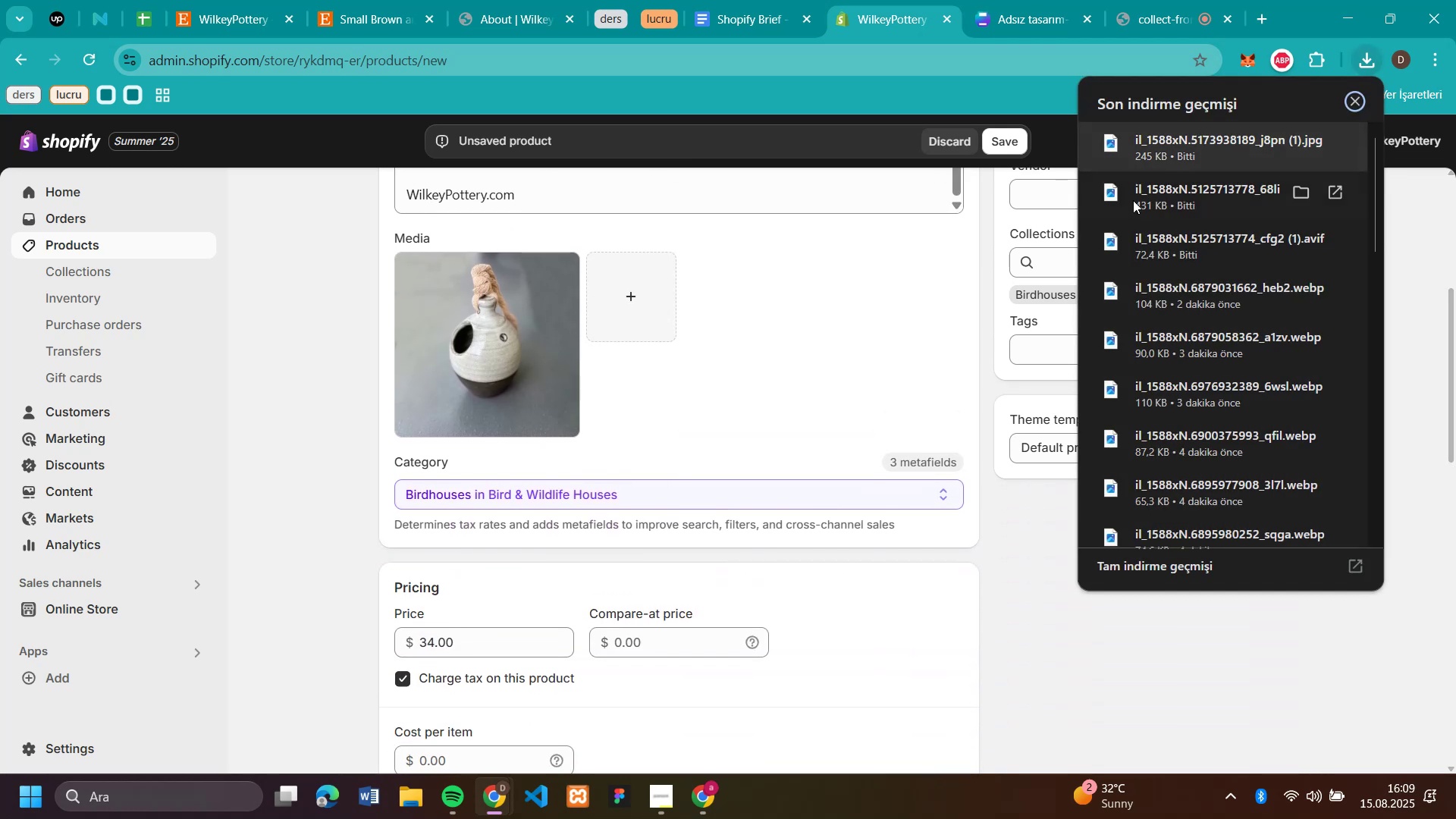 
left_click_drag(start_coordinate=[1125, 196], to_coordinate=[780, 332])
 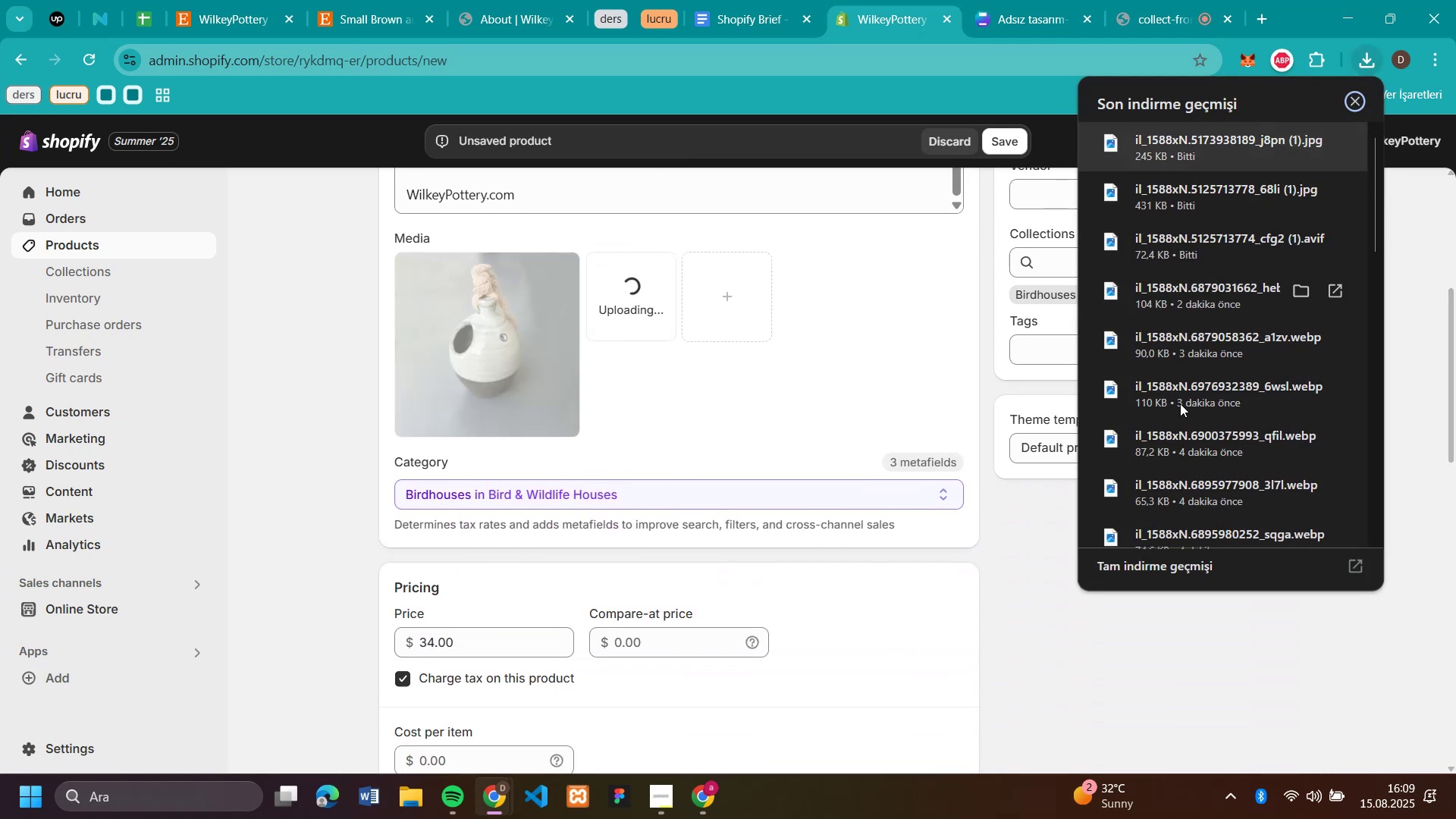 
scroll: coordinate [1138, 651], scroll_direction: down, amount: 3.0
 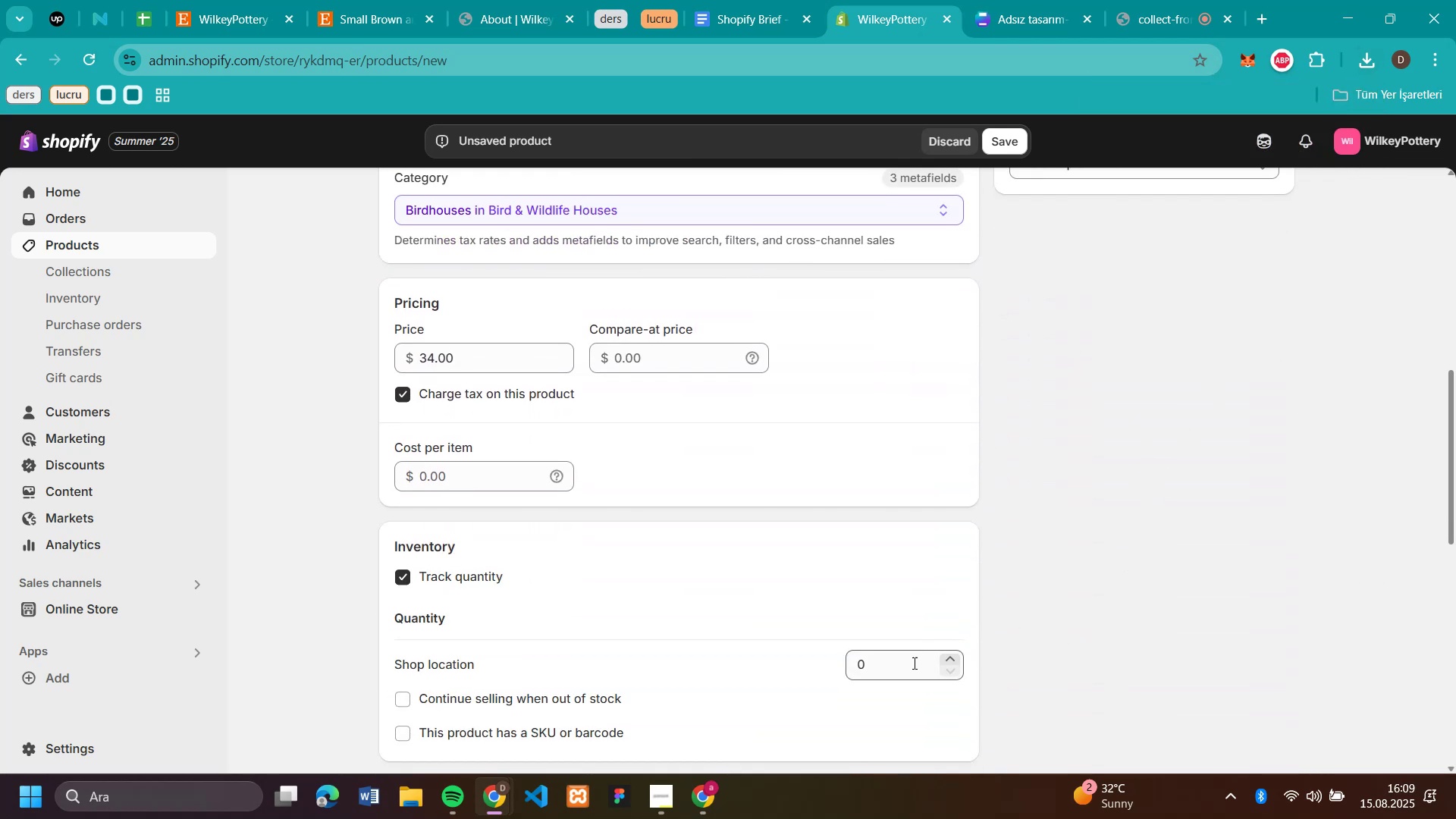 
left_click([896, 675])
 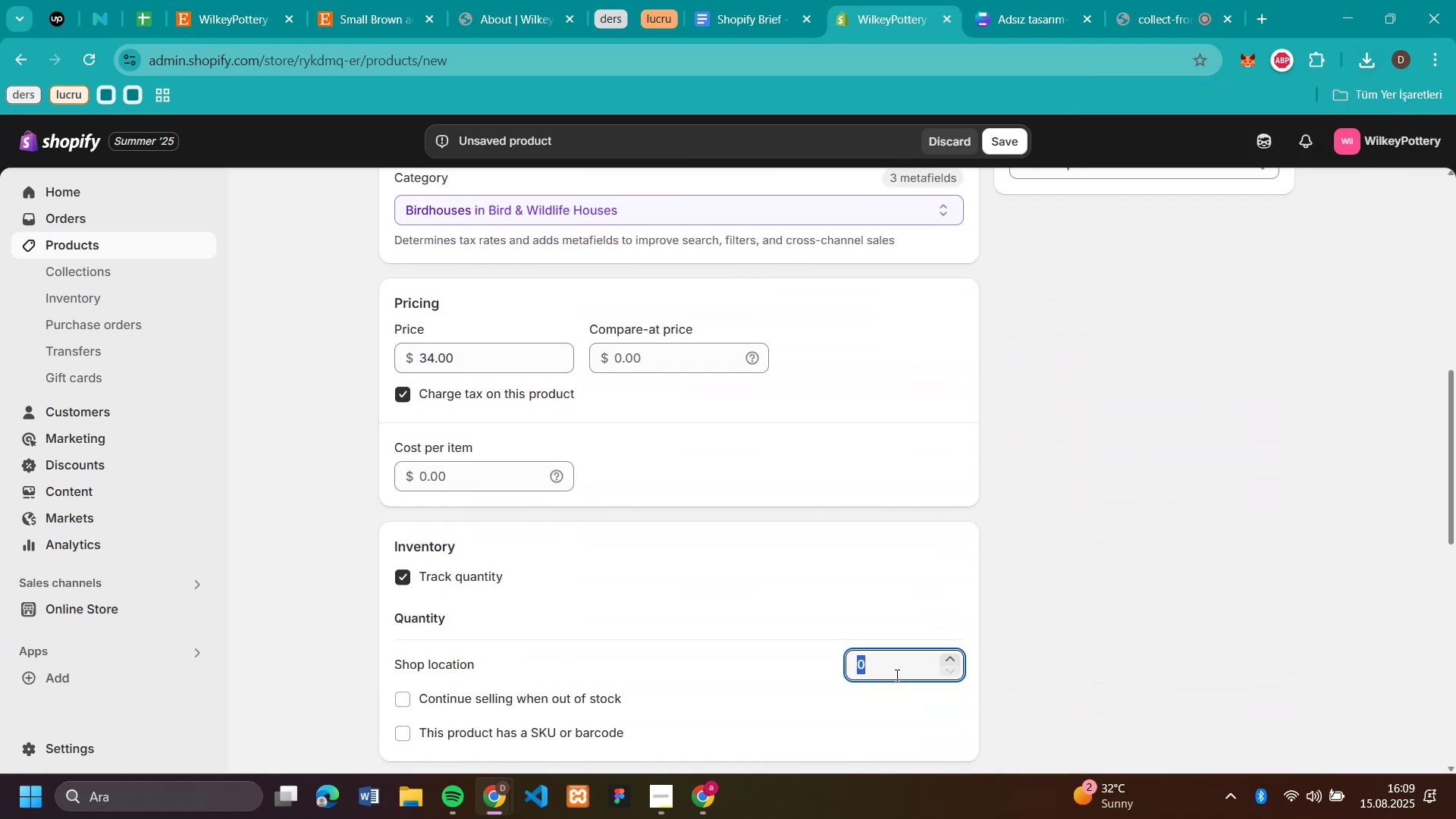 
type(50)
 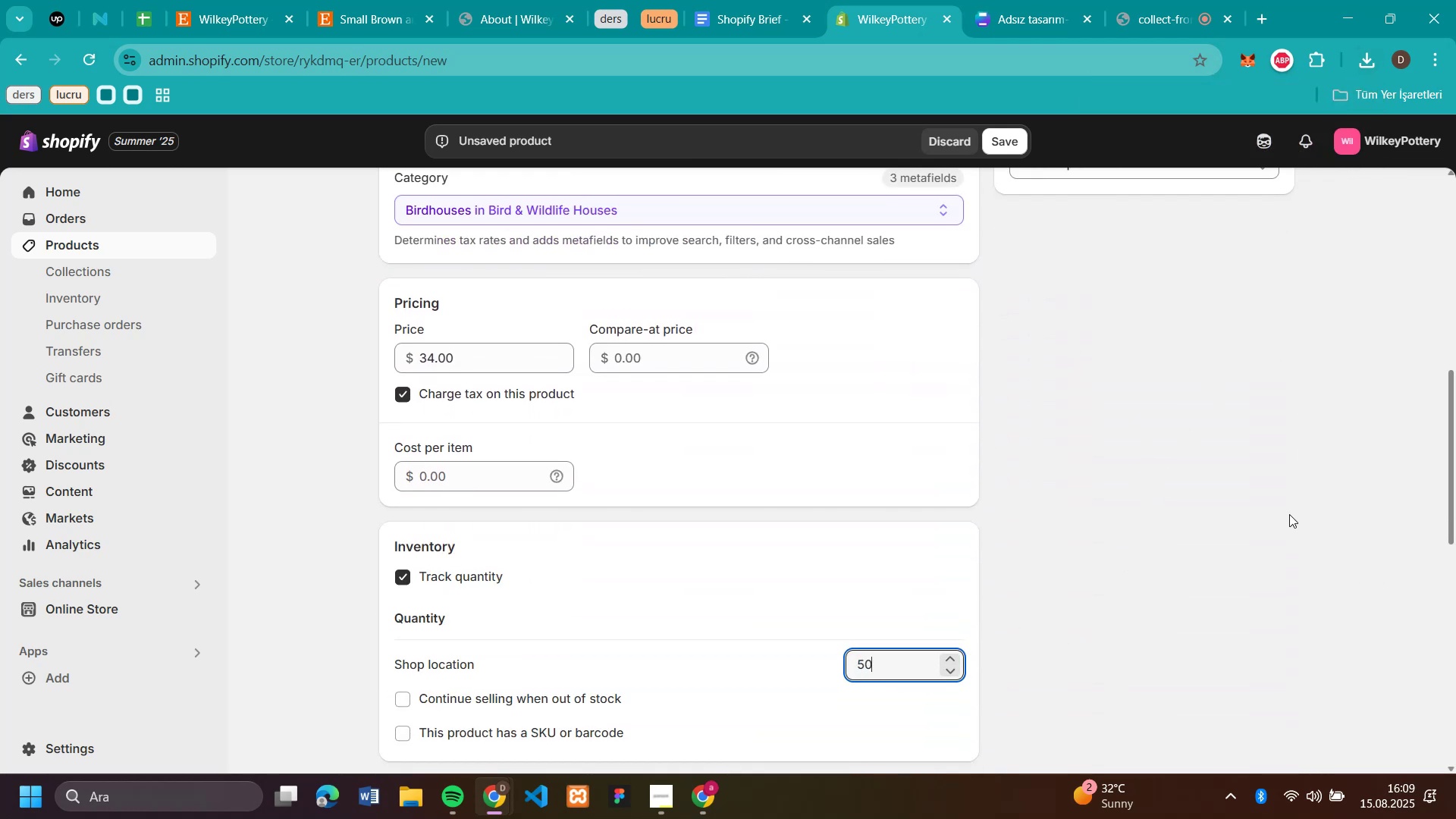 
left_click([1289, 513])
 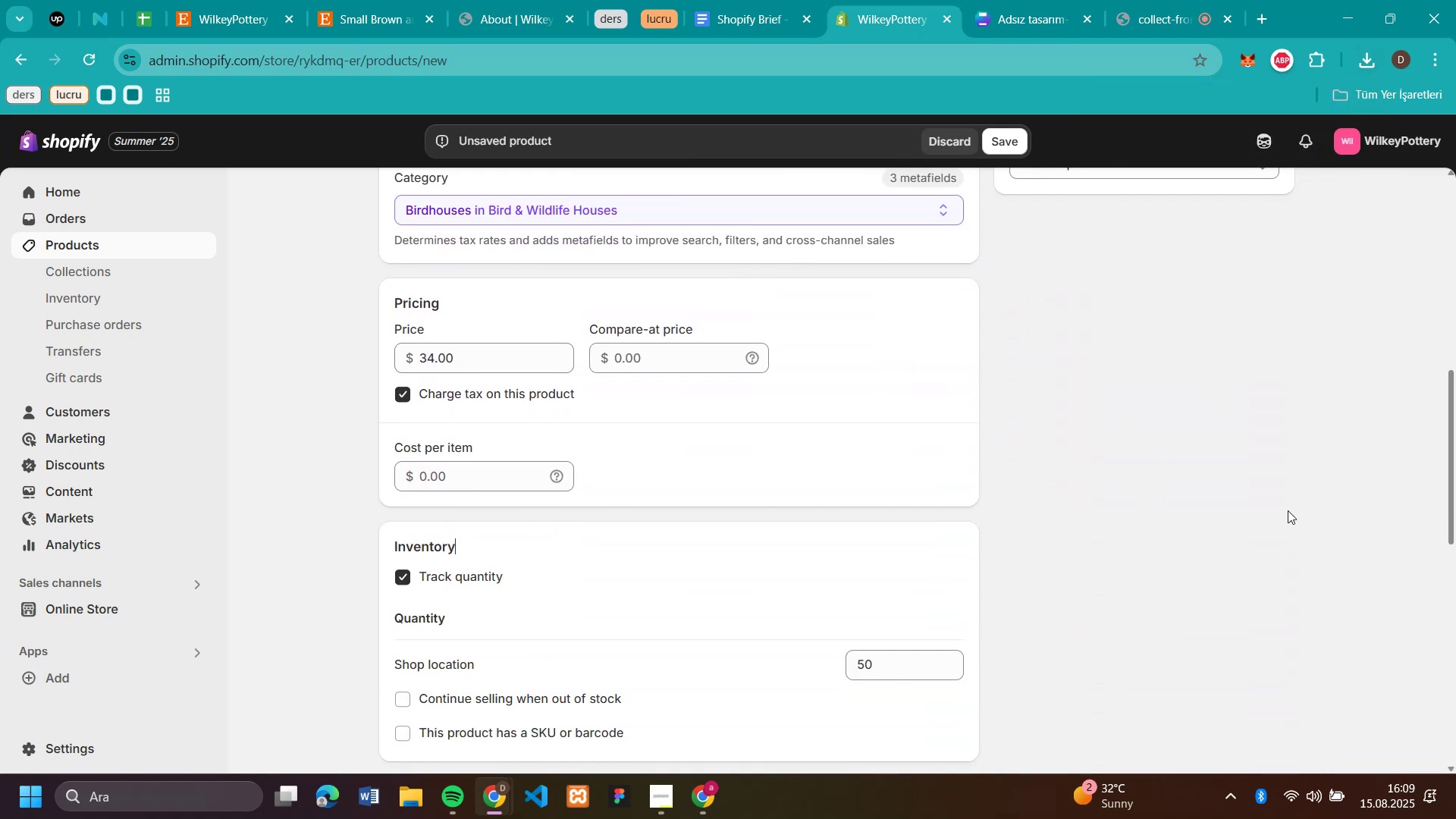 
scroll: coordinate [1113, 374], scroll_direction: up, amount: 4.0
 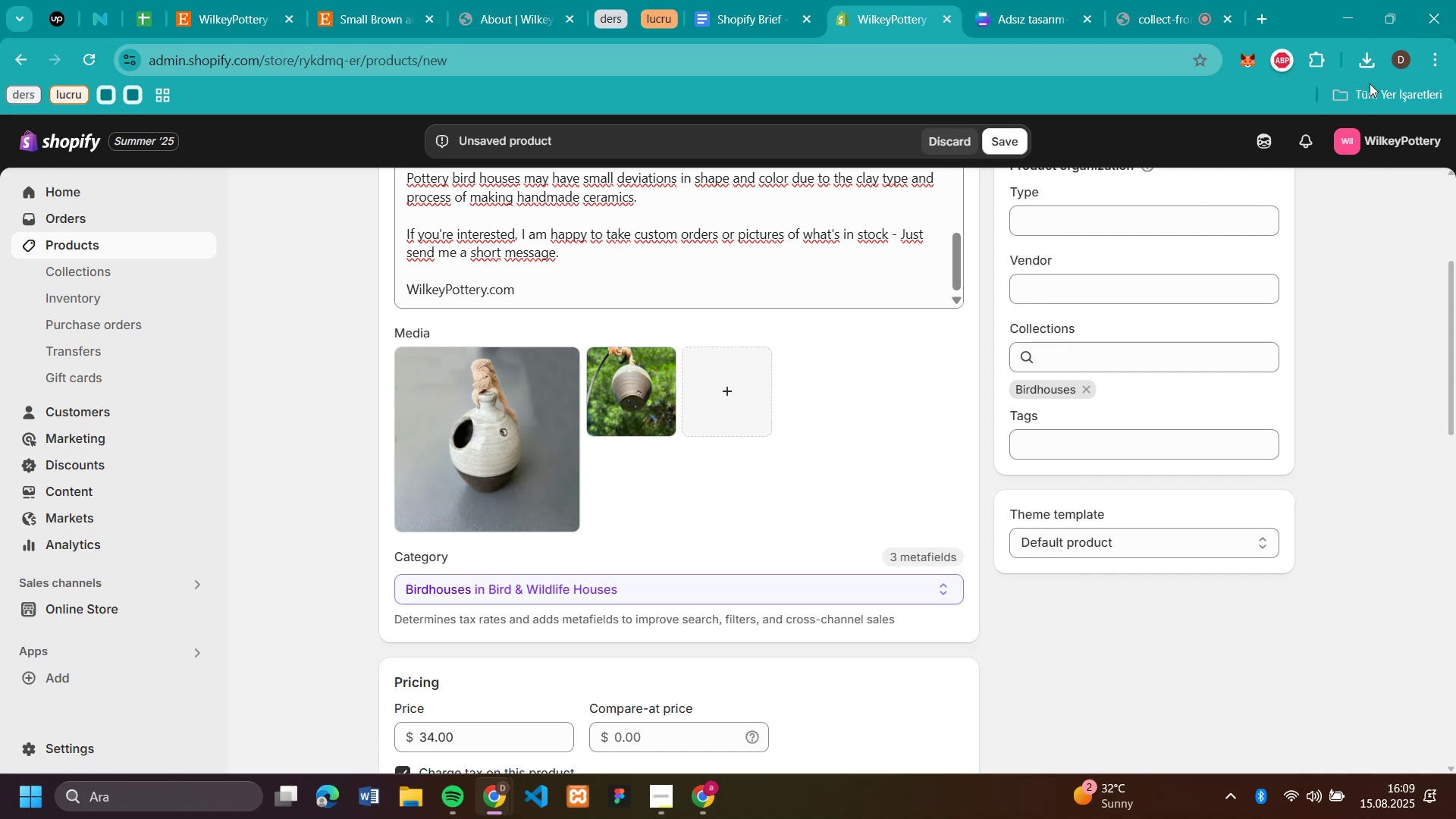 
left_click([1360, 55])
 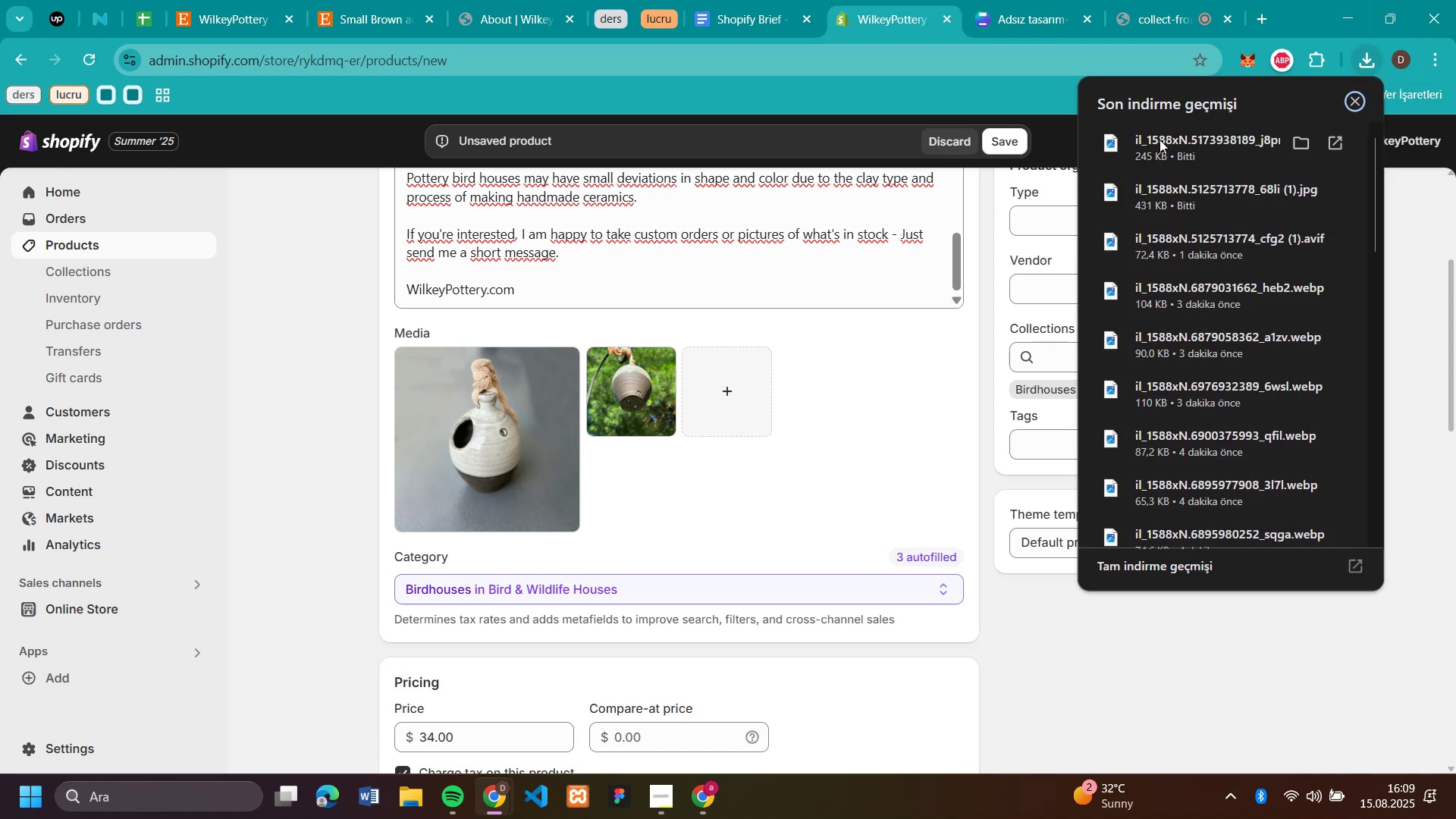 
left_click_drag(start_coordinate=[1153, 142], to_coordinate=[691, 381])
 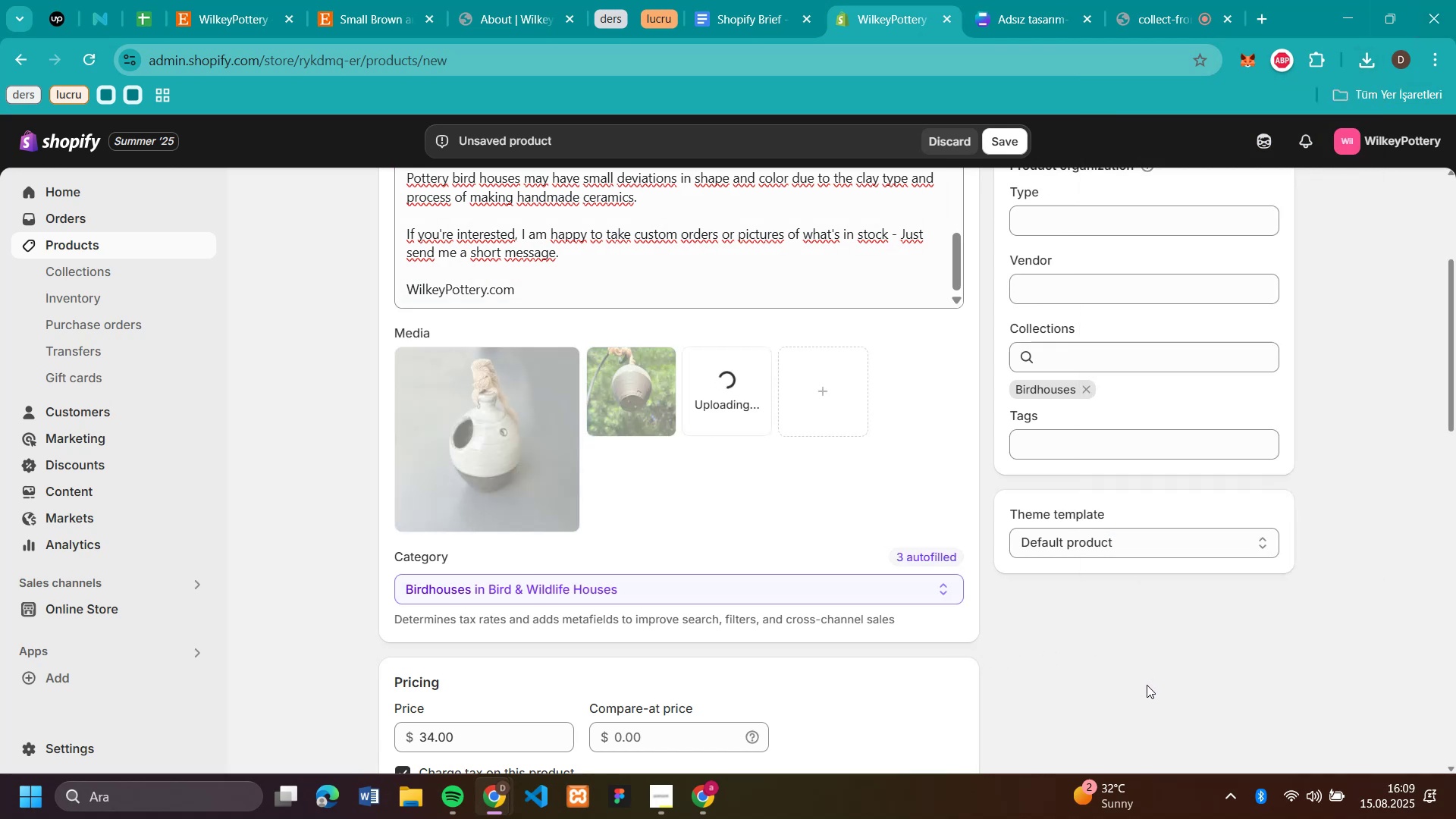 
scroll: coordinate [1057, 467], scroll_direction: up, amount: 6.0
 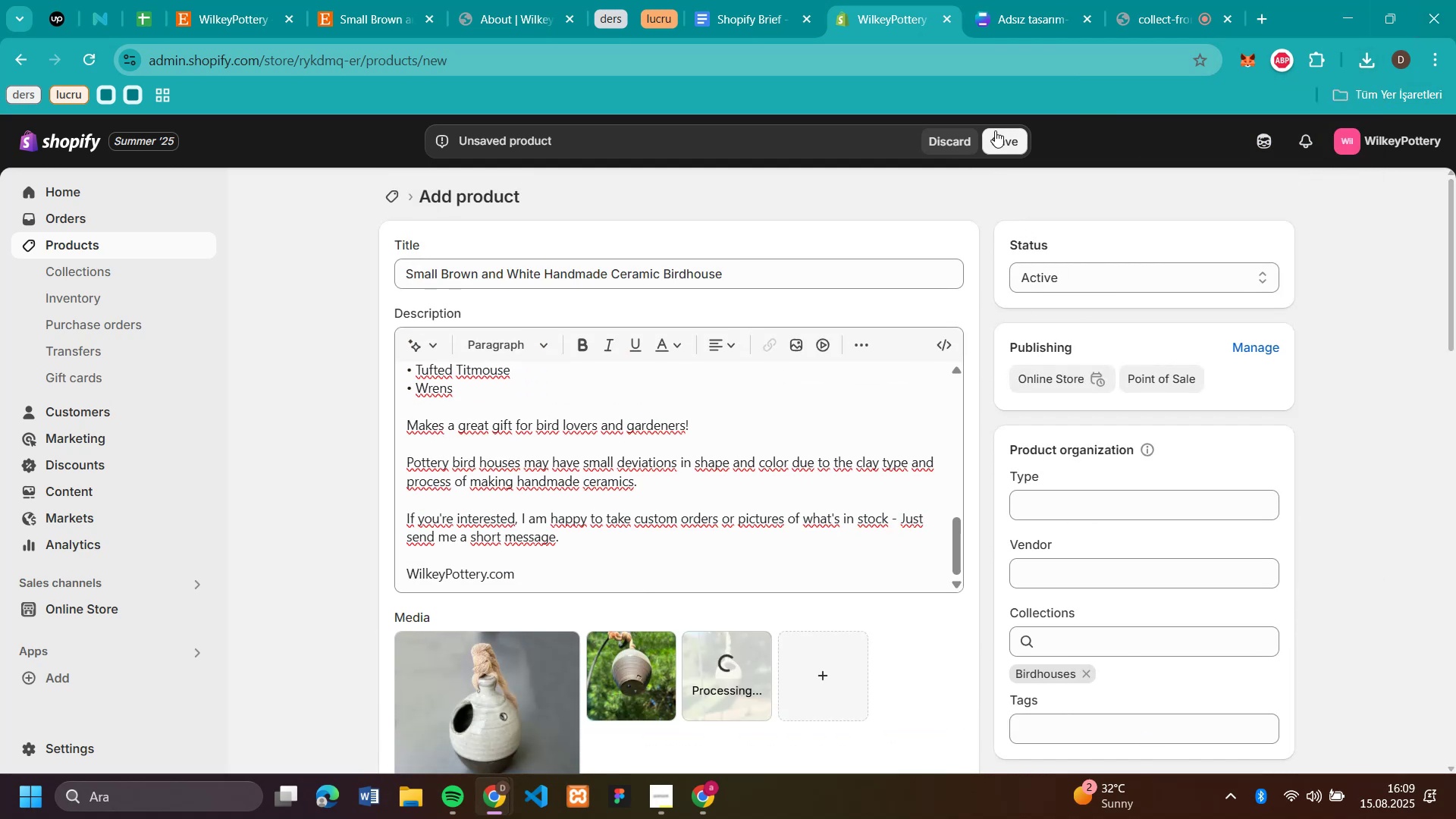 
left_click([995, 130])
 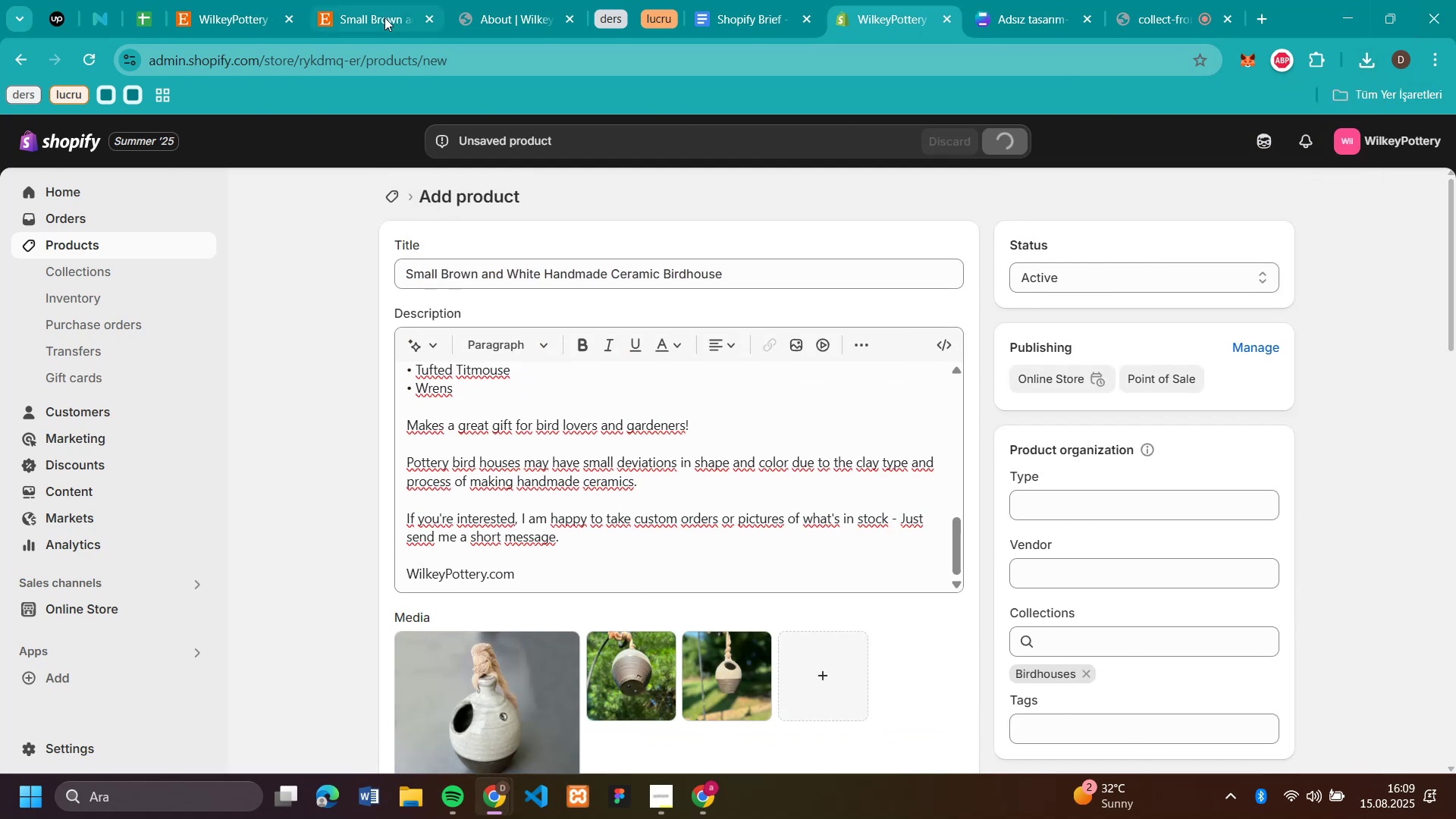 
left_click([384, 17])
 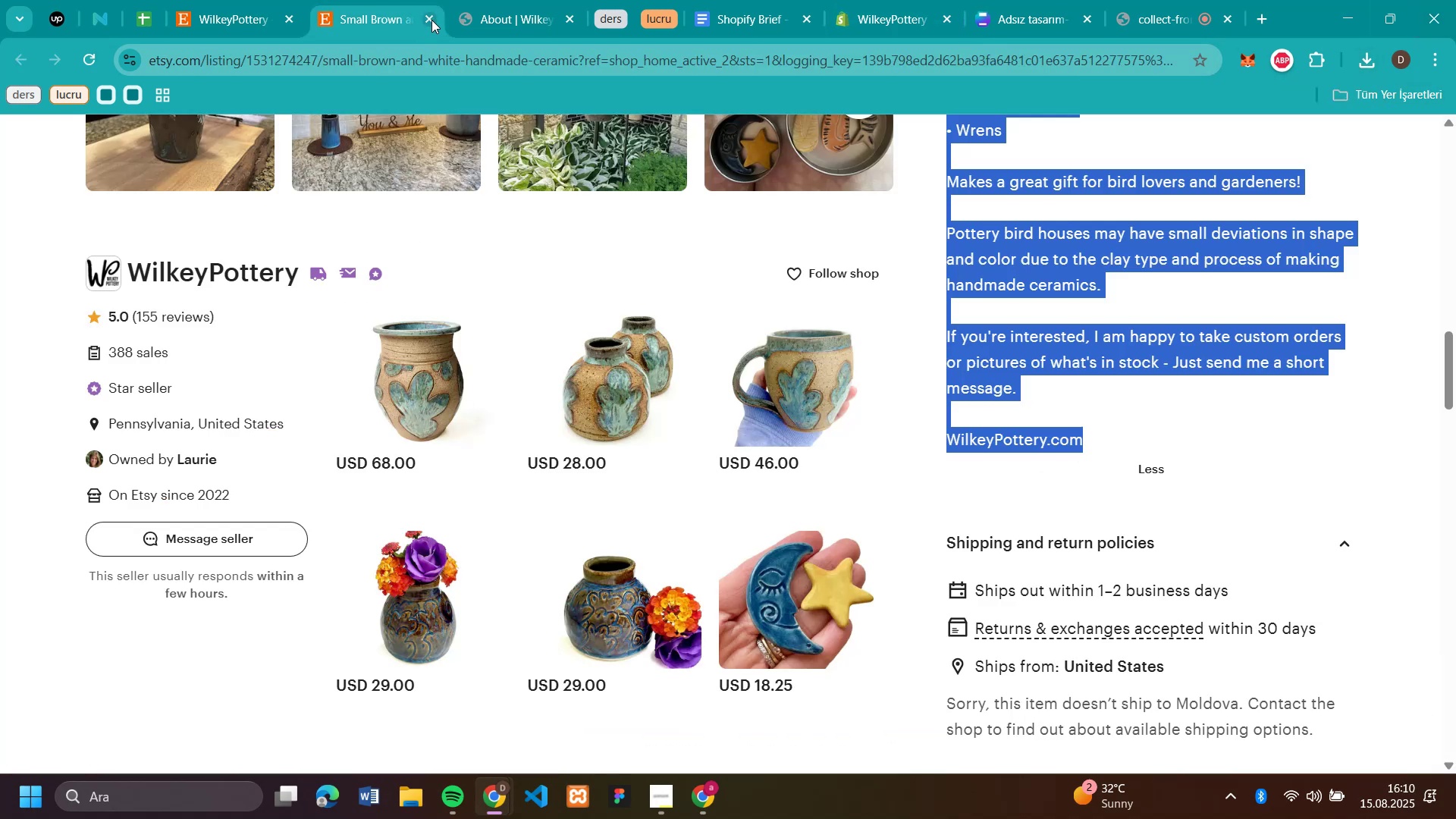 
left_click([431, 20])
 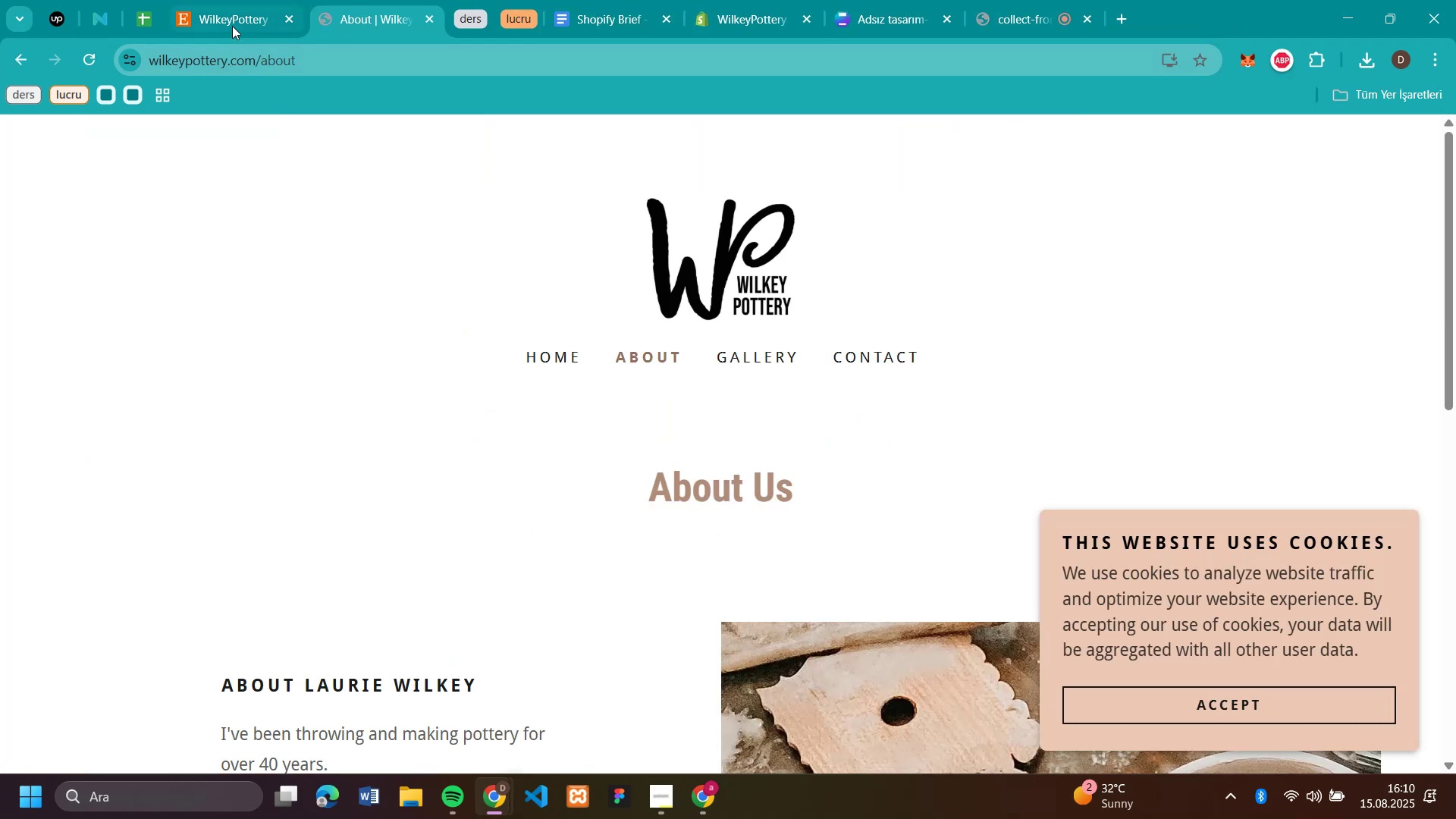 
left_click([232, 24])
 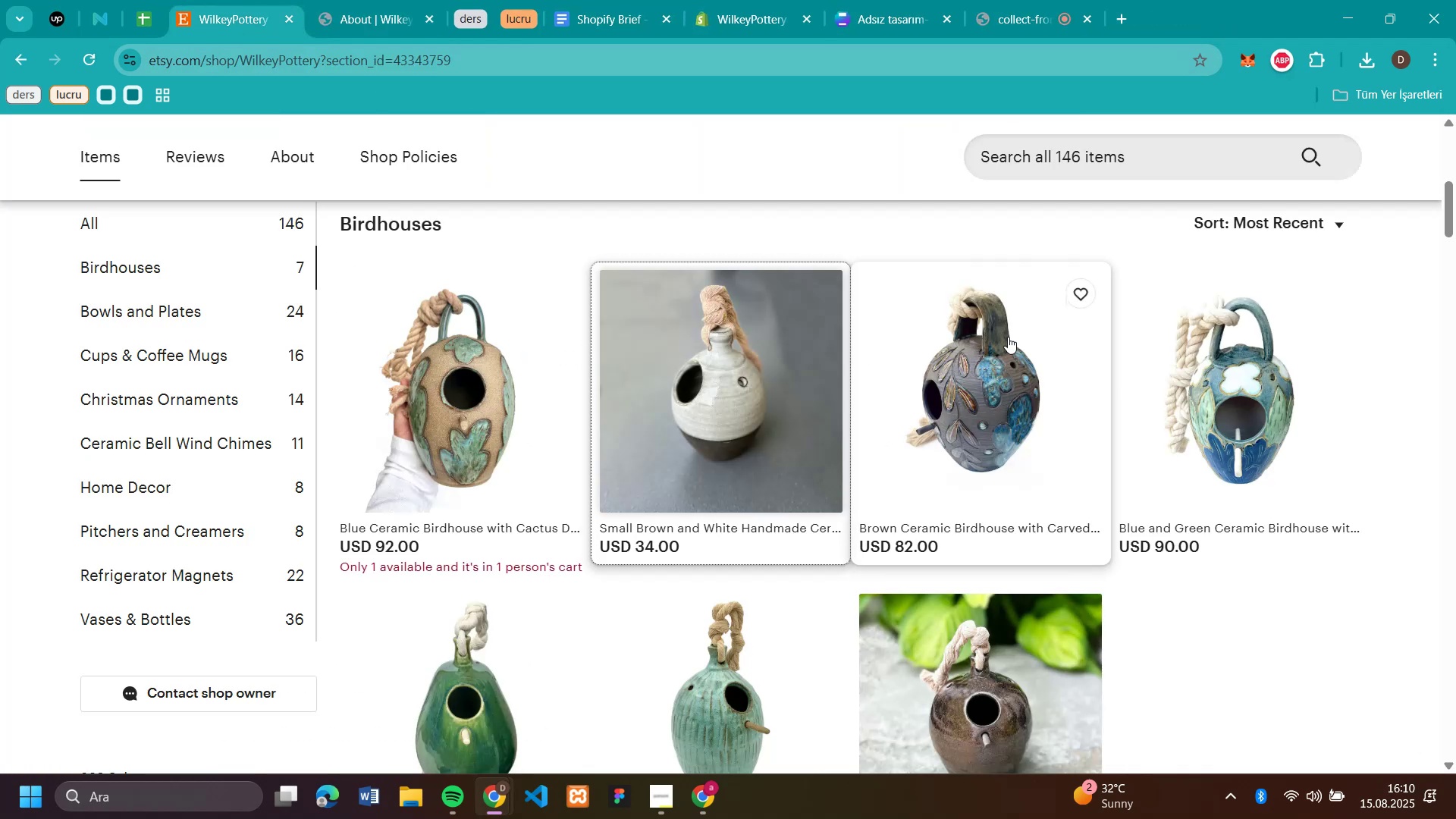 
left_click([1009, 337])
 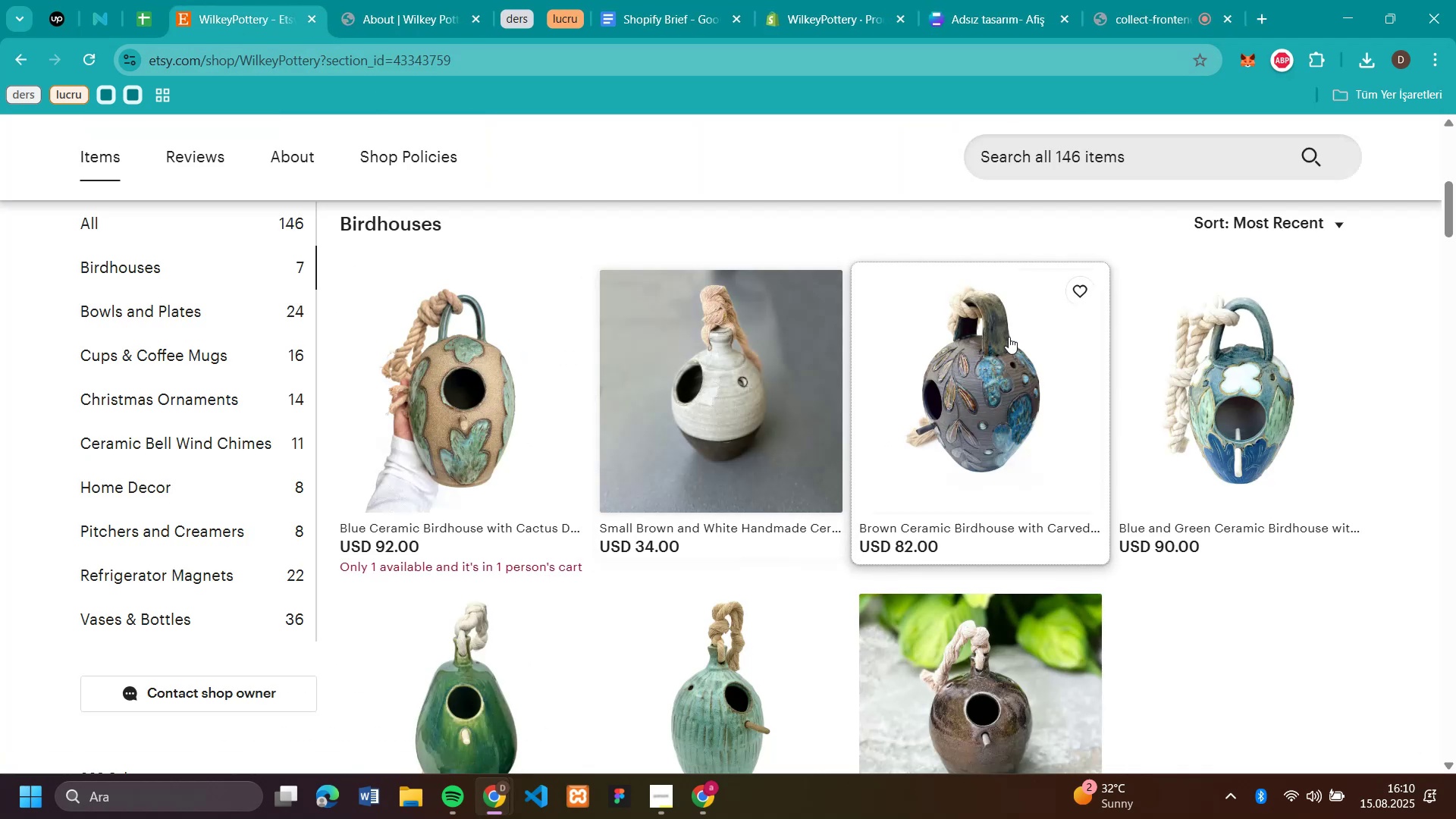 
mouse_move([949, 444])
 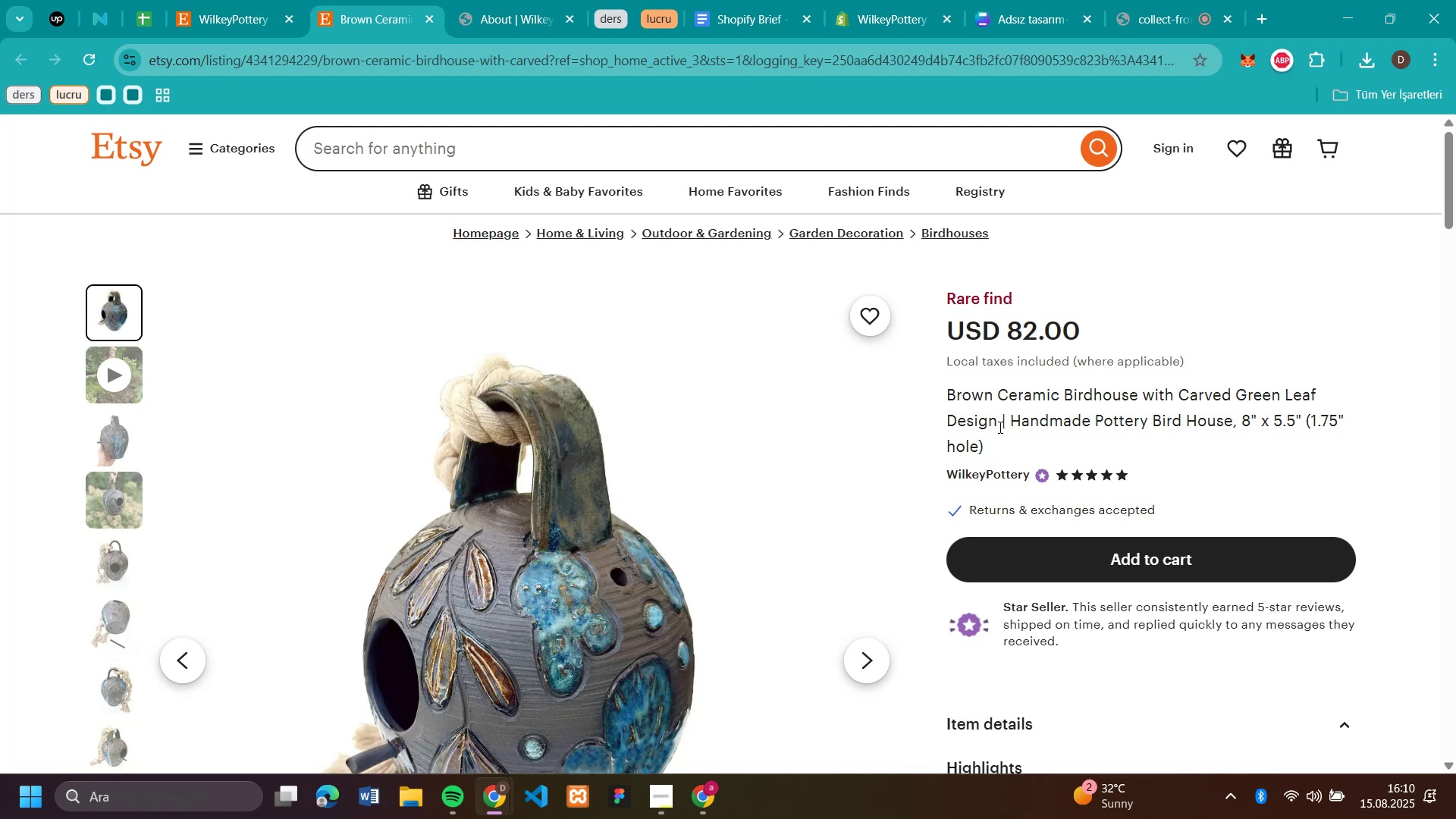 
left_click_drag(start_coordinate=[999, 427], to_coordinate=[947, 395])
 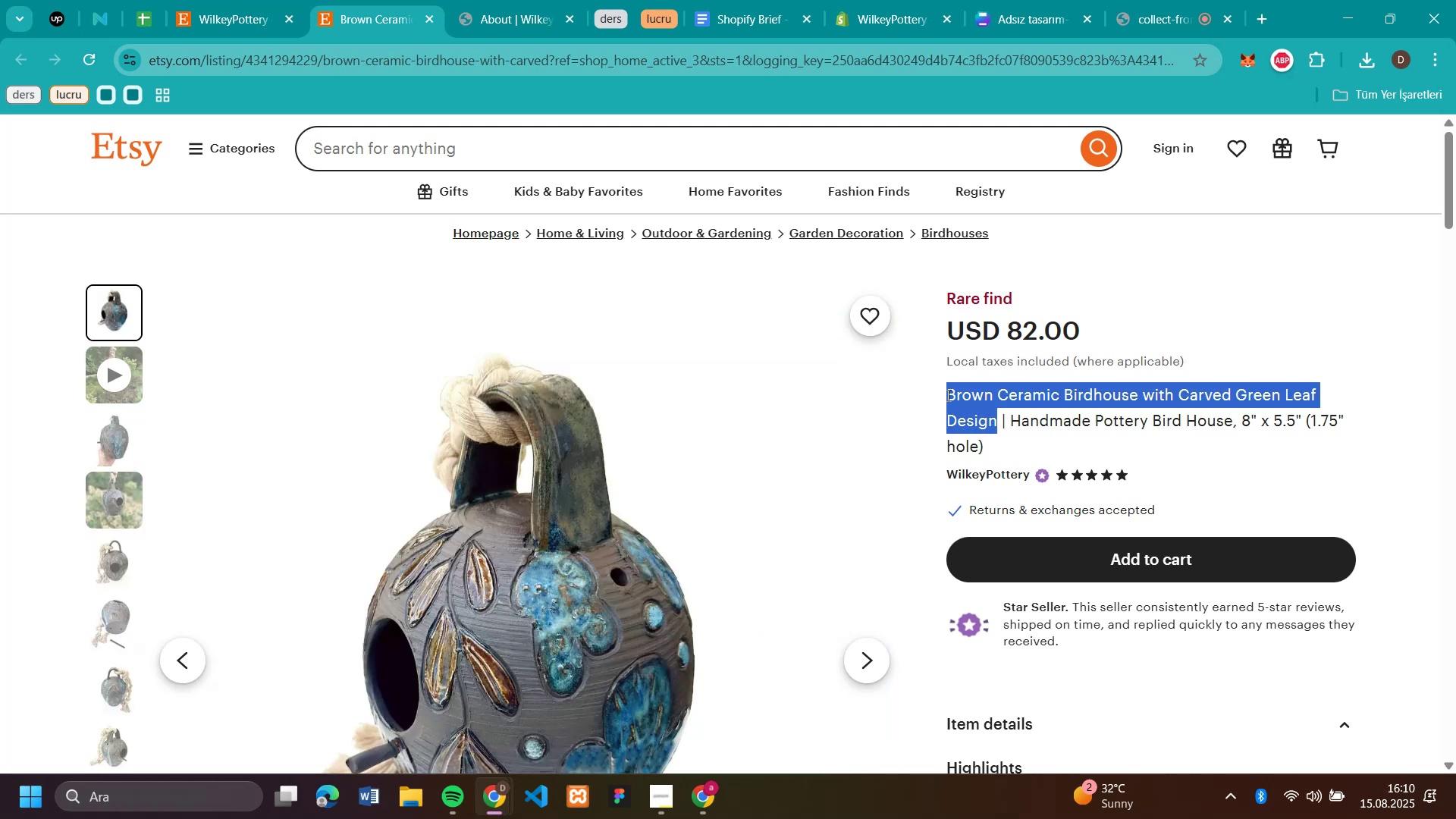 
key(Control+C)
 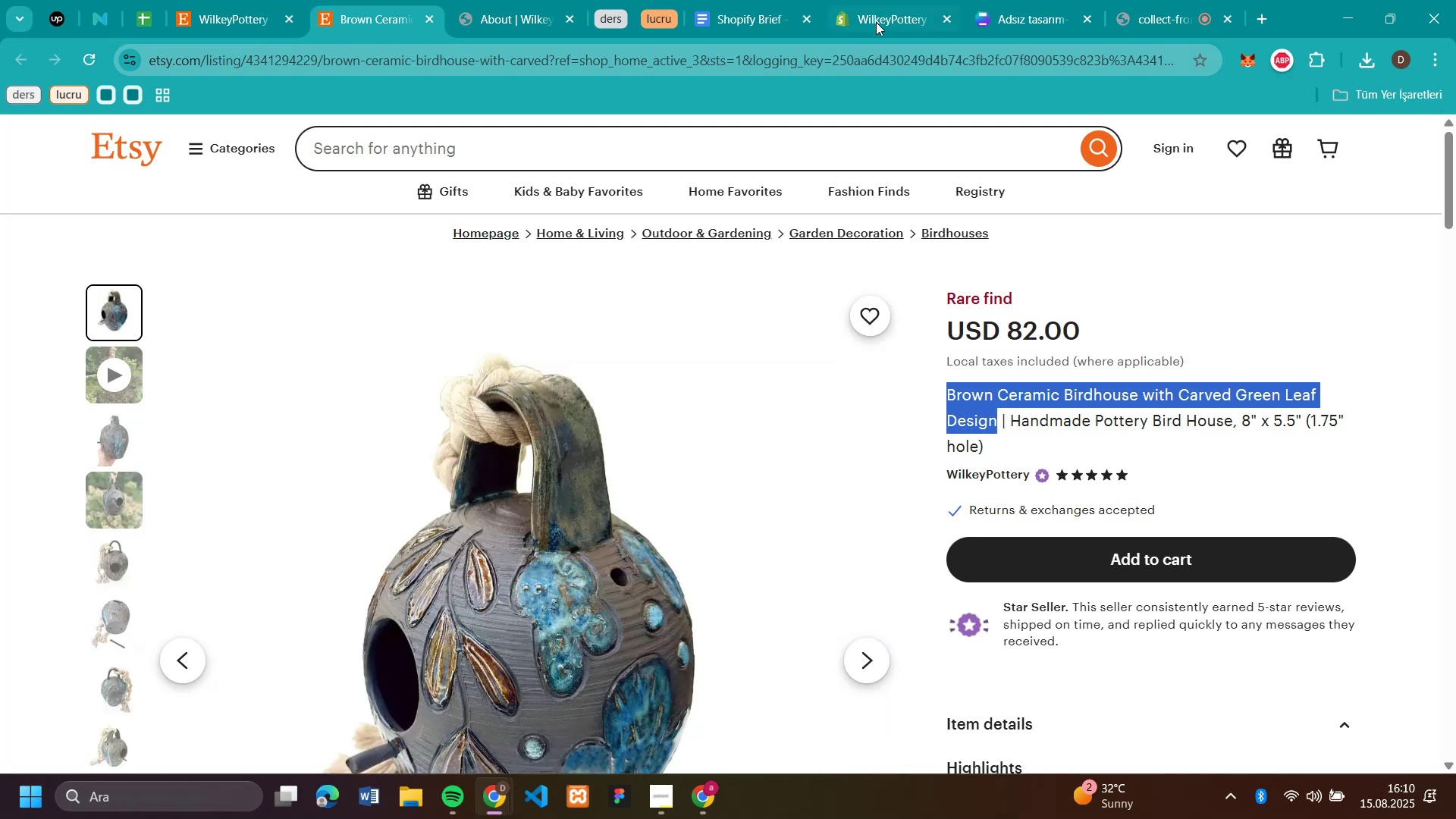 
left_click([901, 22])
 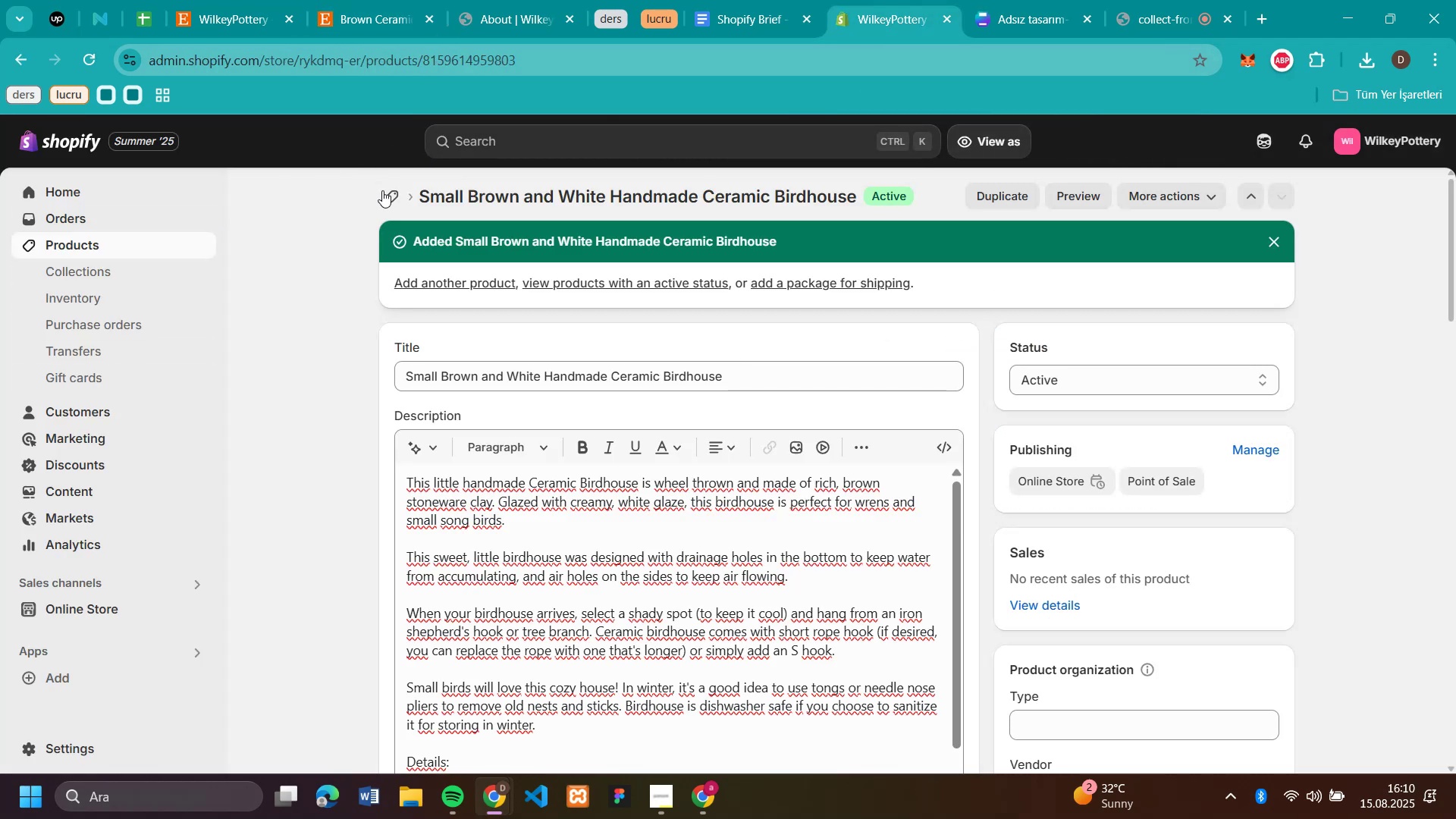 
left_click([382, 192])
 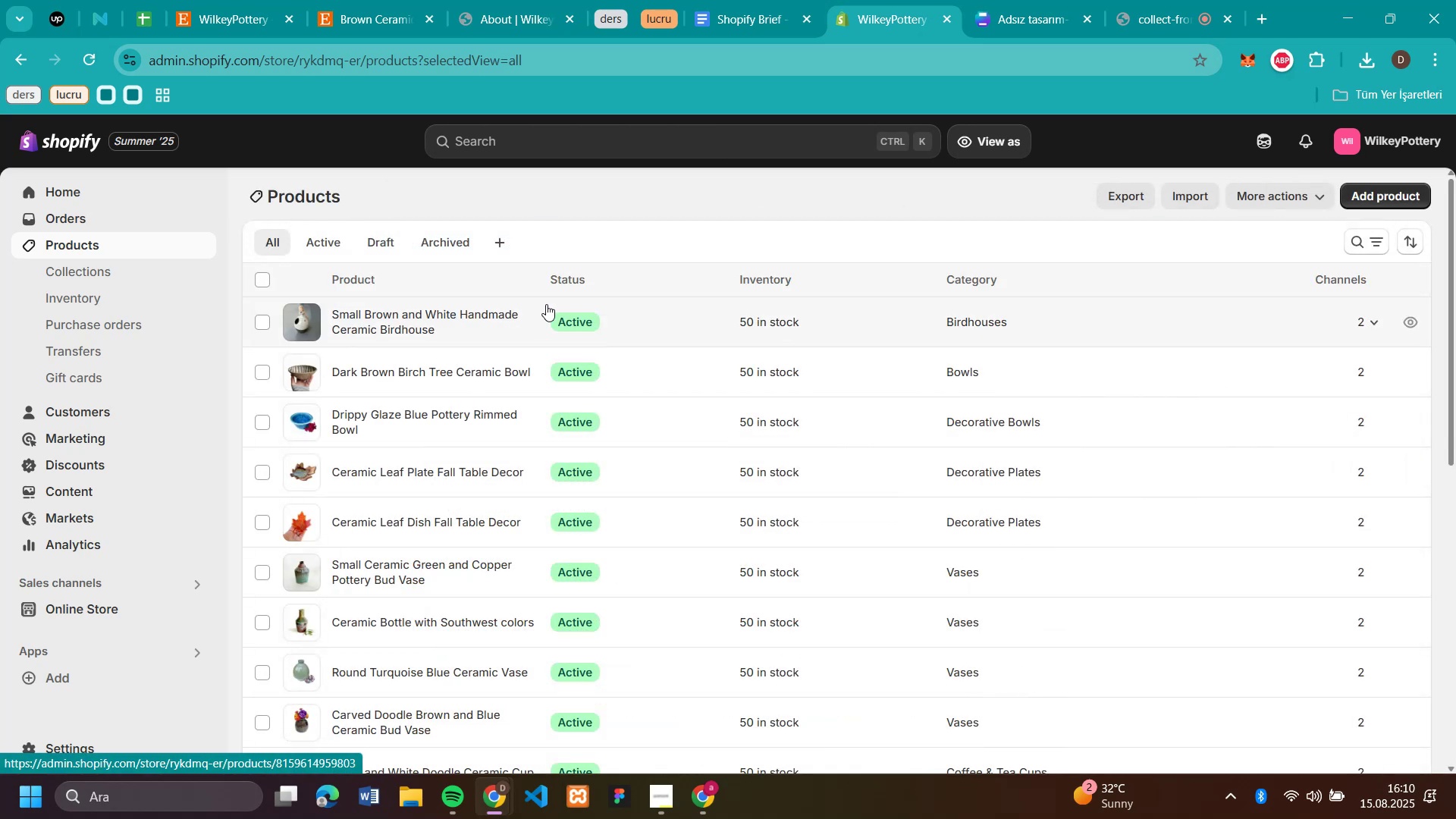 
wait(5.29)
 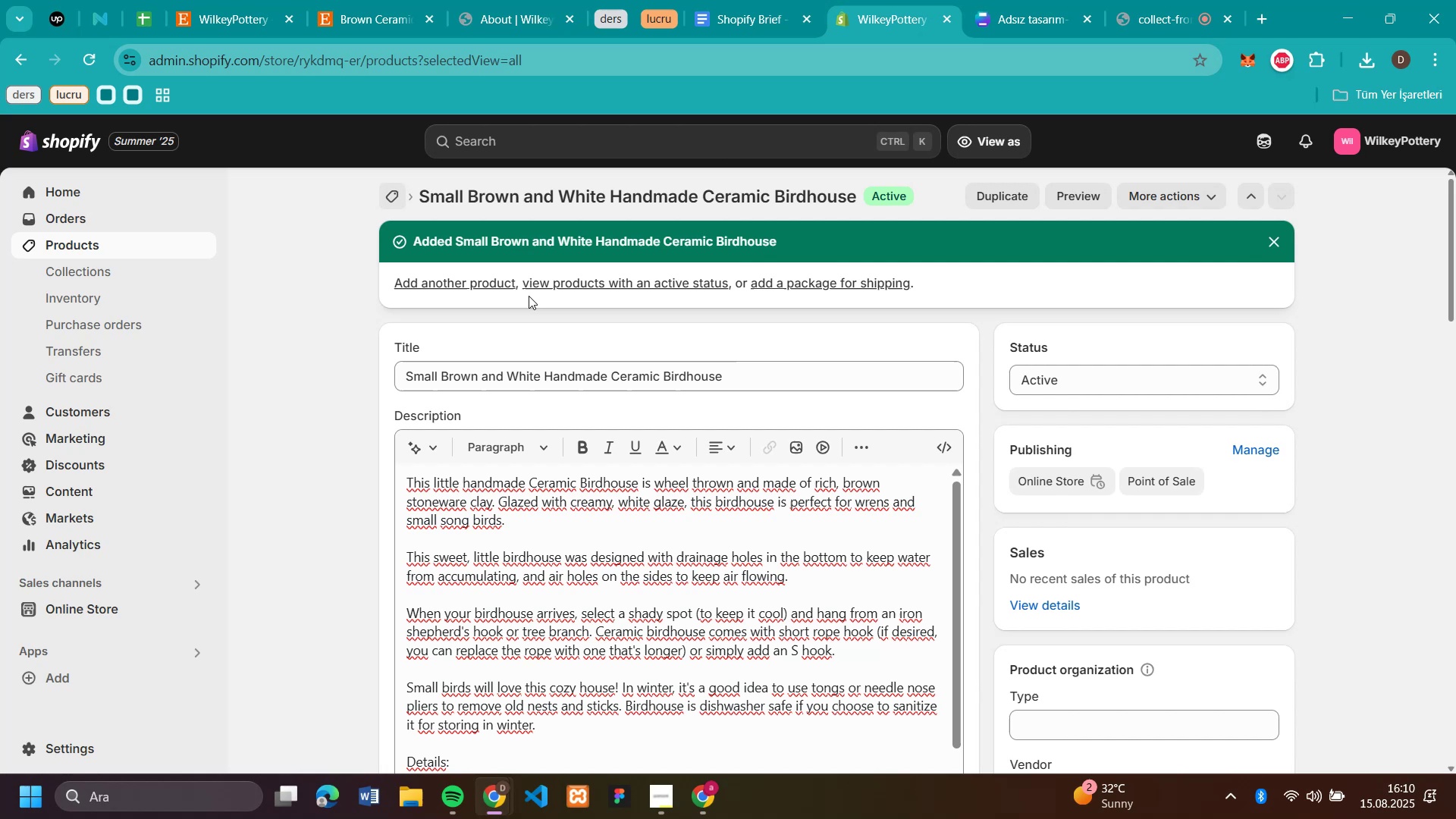 
left_click([1370, 196])
 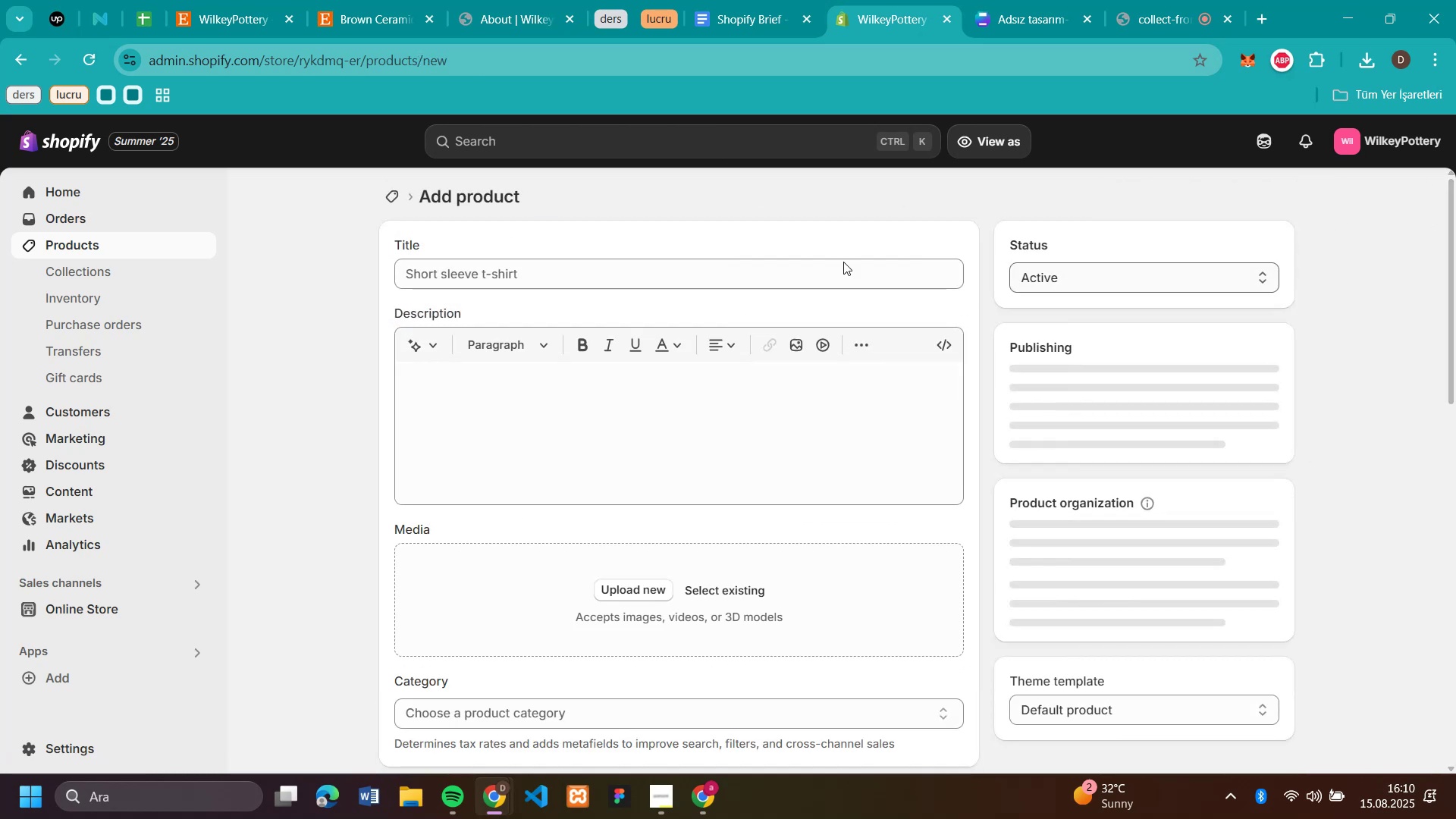 
left_click([701, 269])
 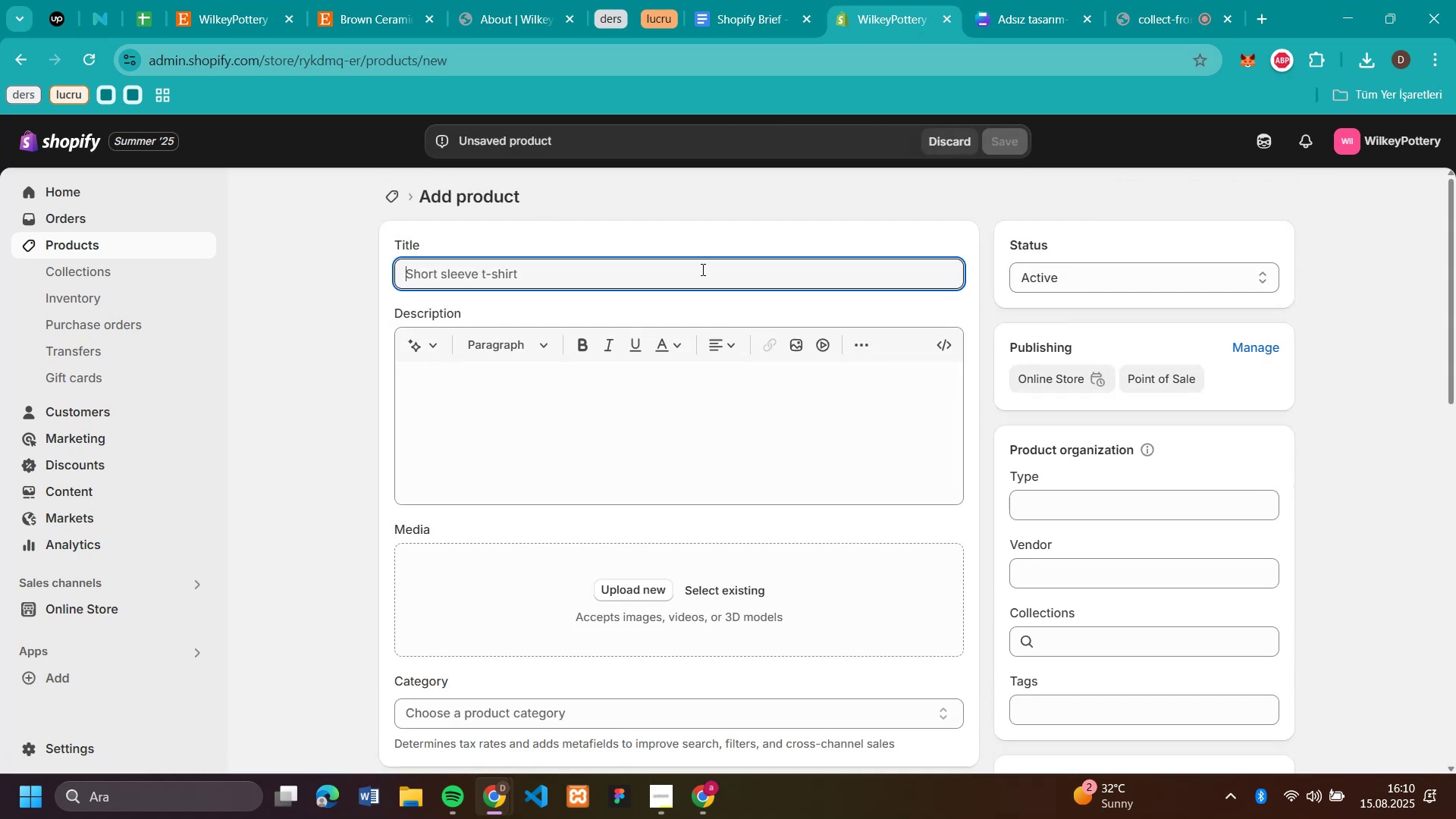 
key(Control+V)
 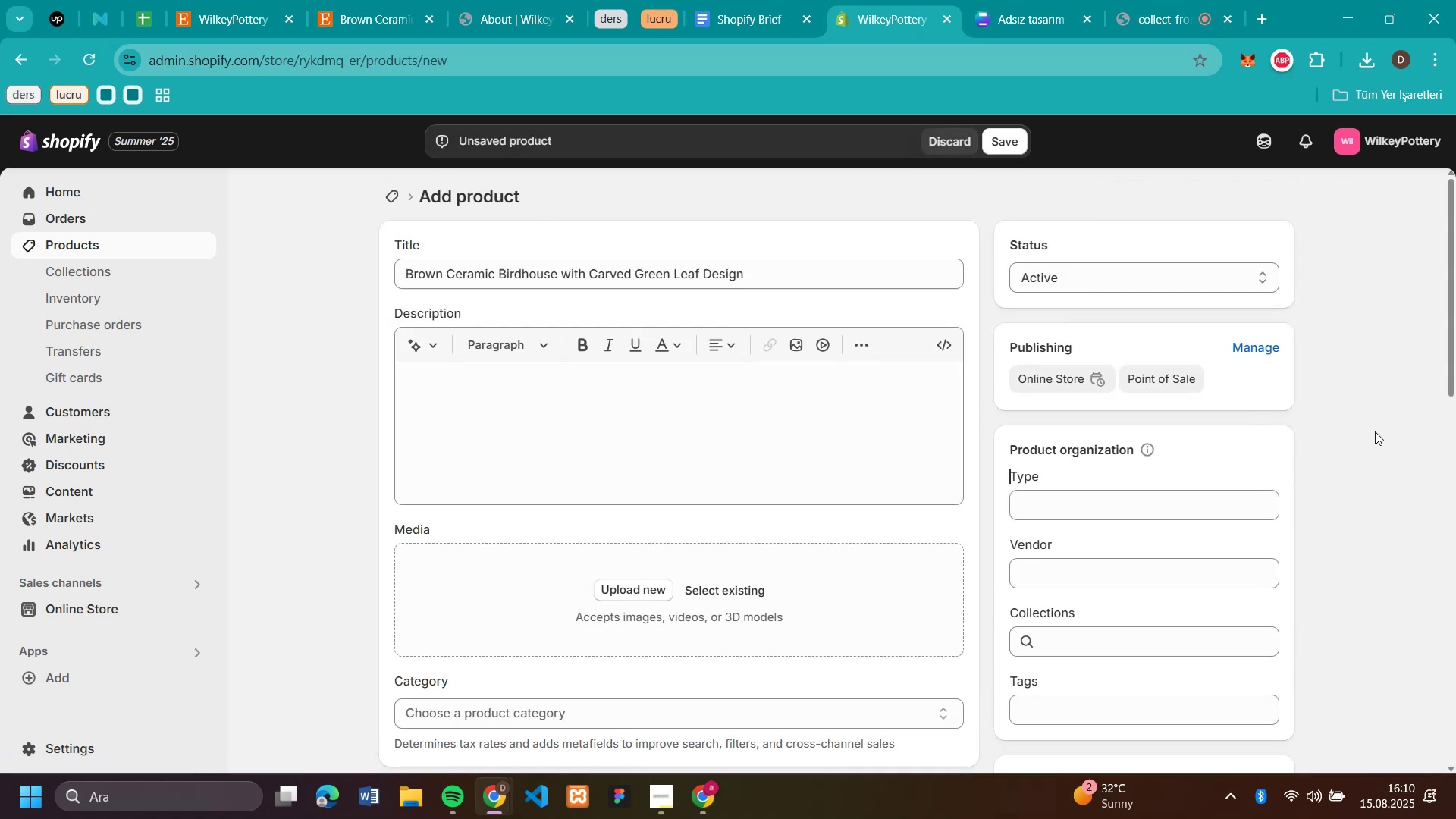 
scroll: coordinate [1371, 431], scroll_direction: down, amount: 2.0
 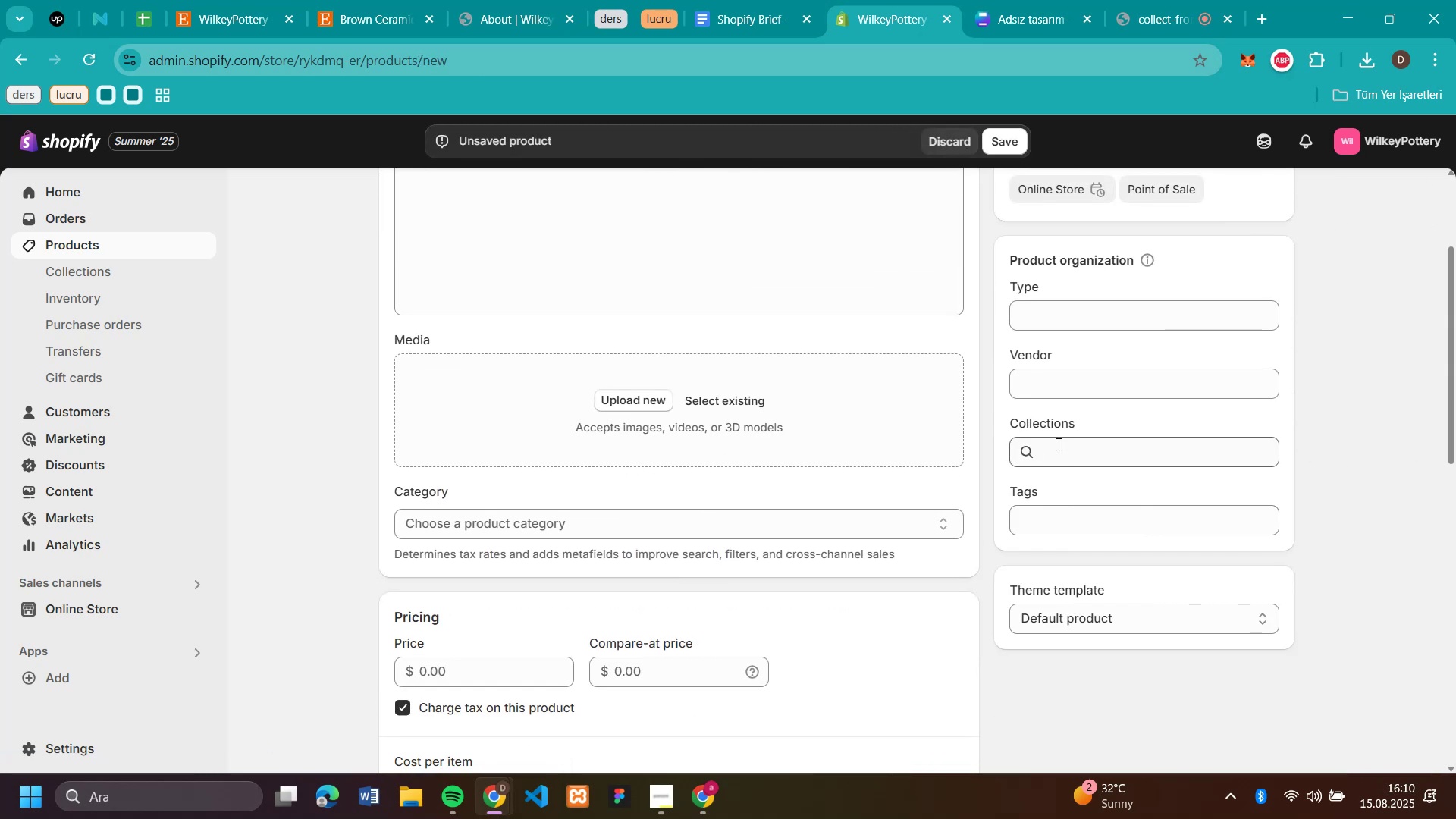 
left_click([1057, 444])
 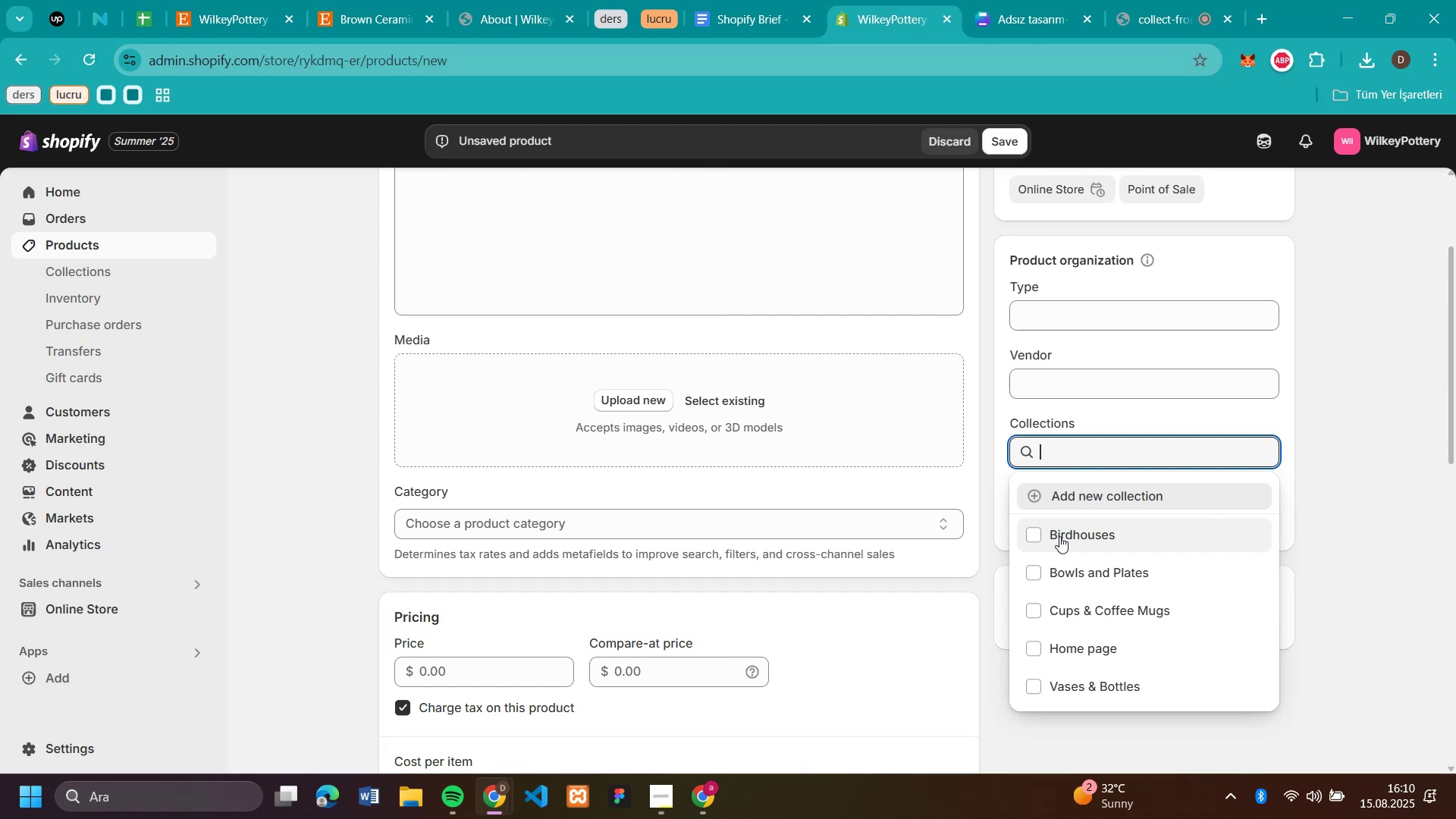 
left_click([1059, 536])
 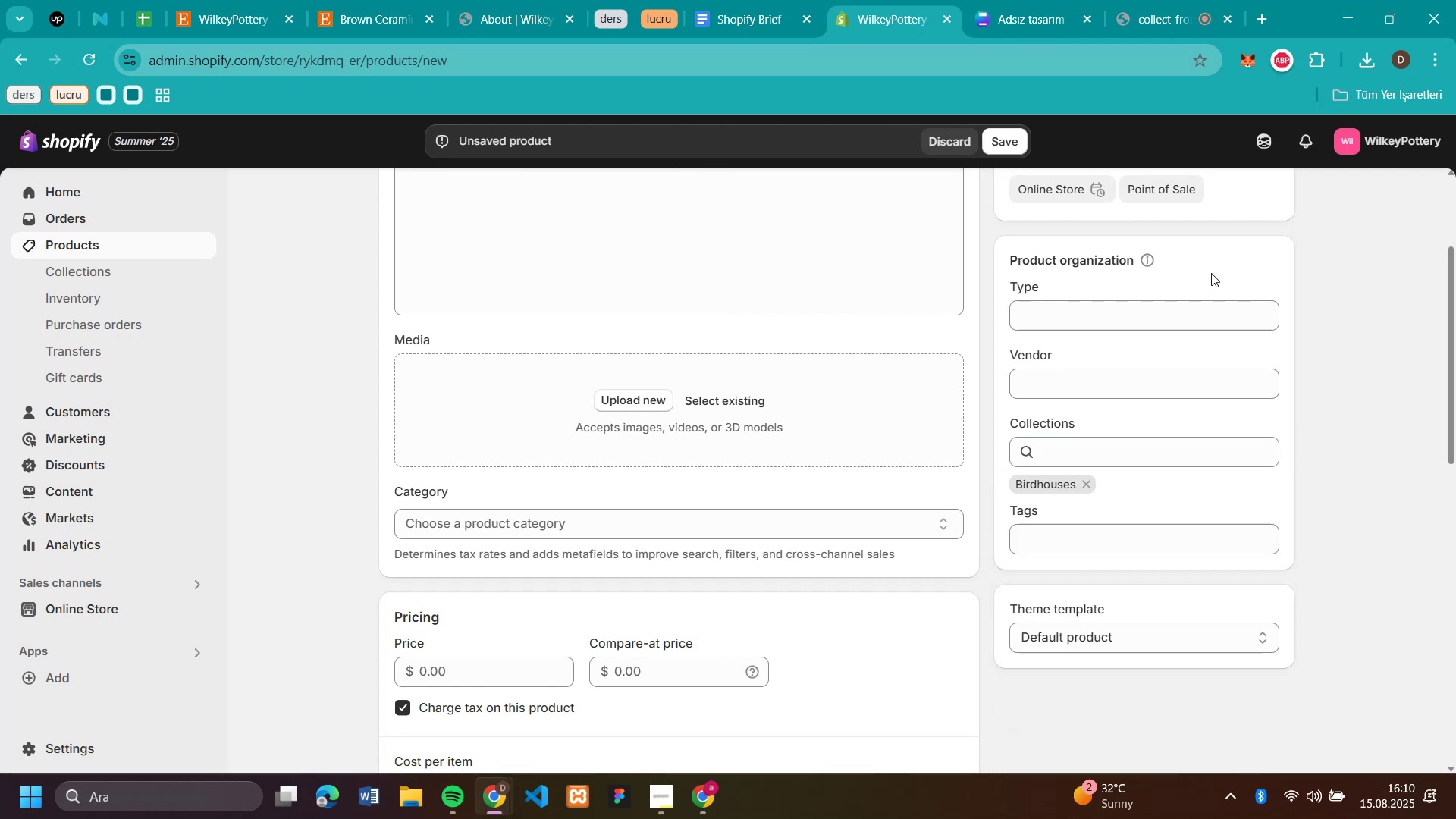 
left_click([372, 16])
 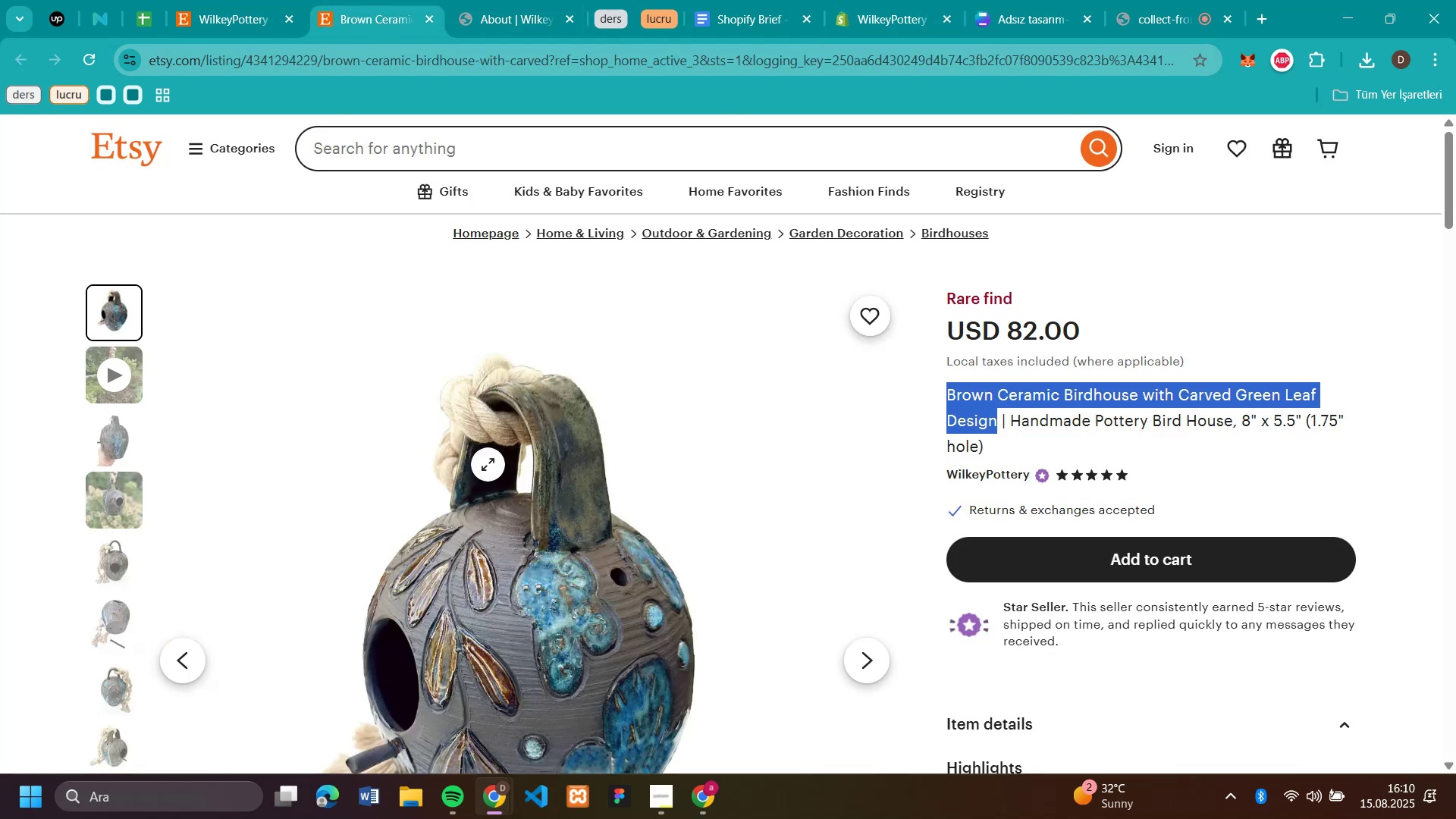 
right_click([466, 463])
 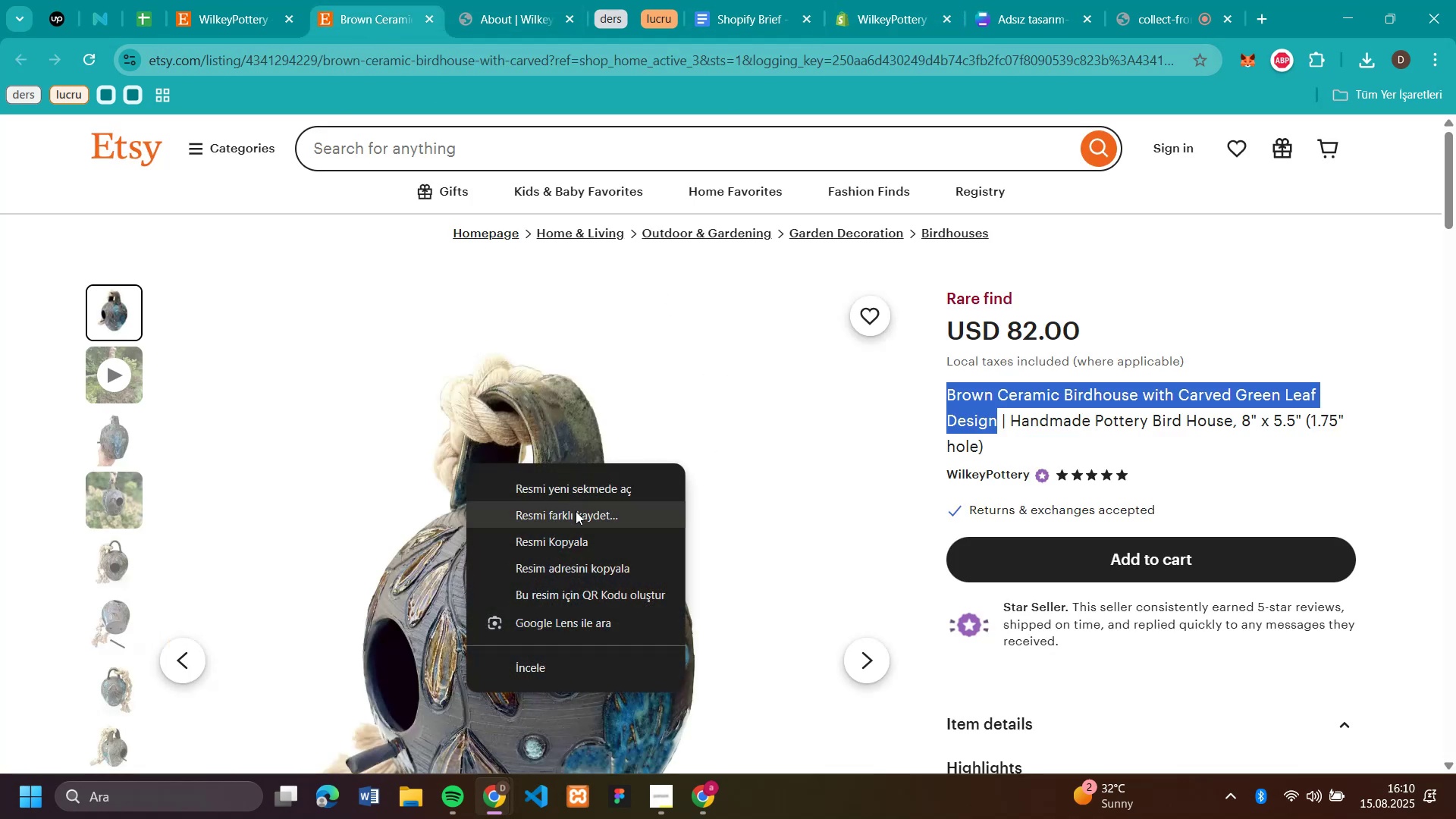 
left_click([576, 511])
 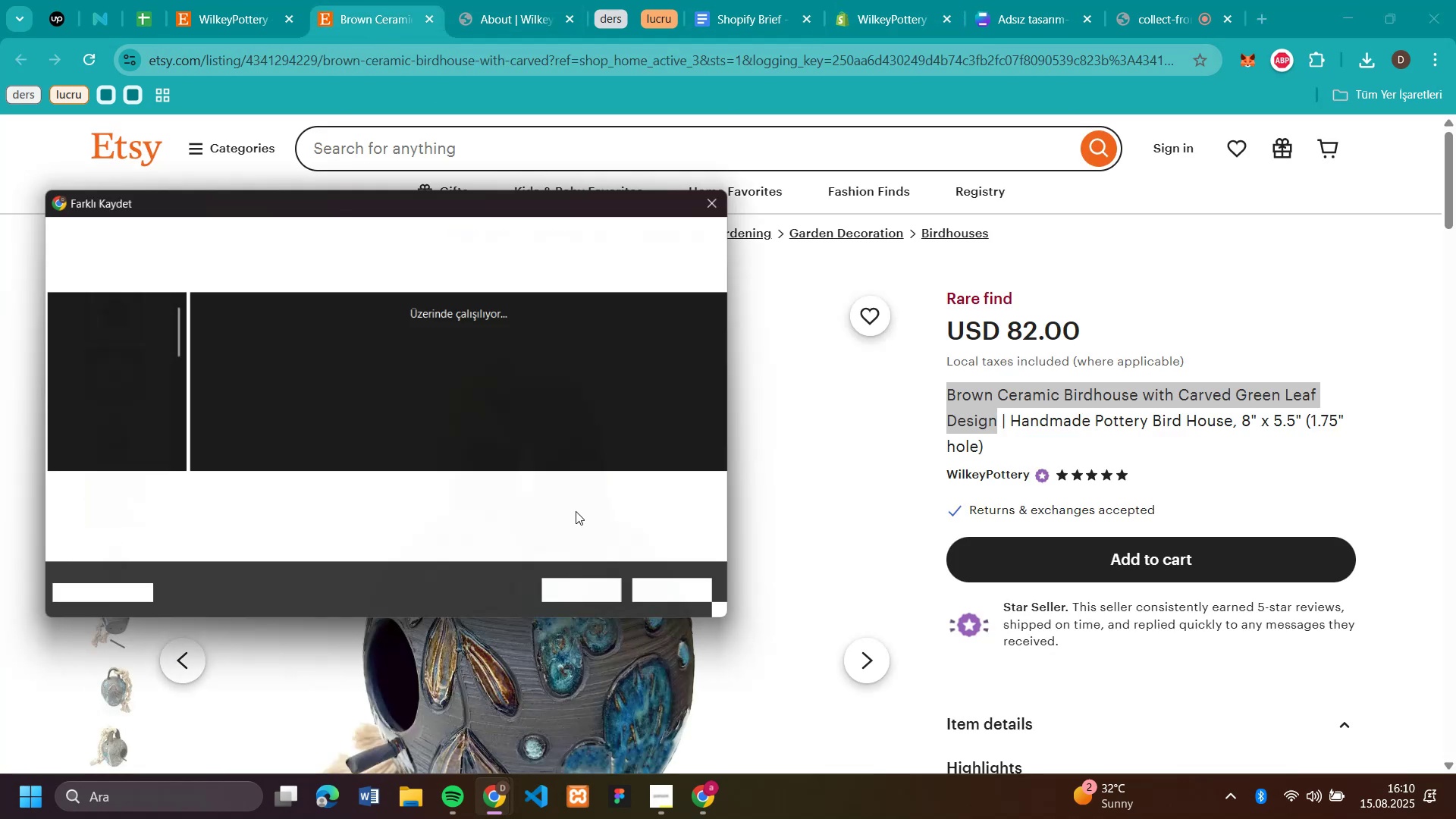 
key(Enter)
 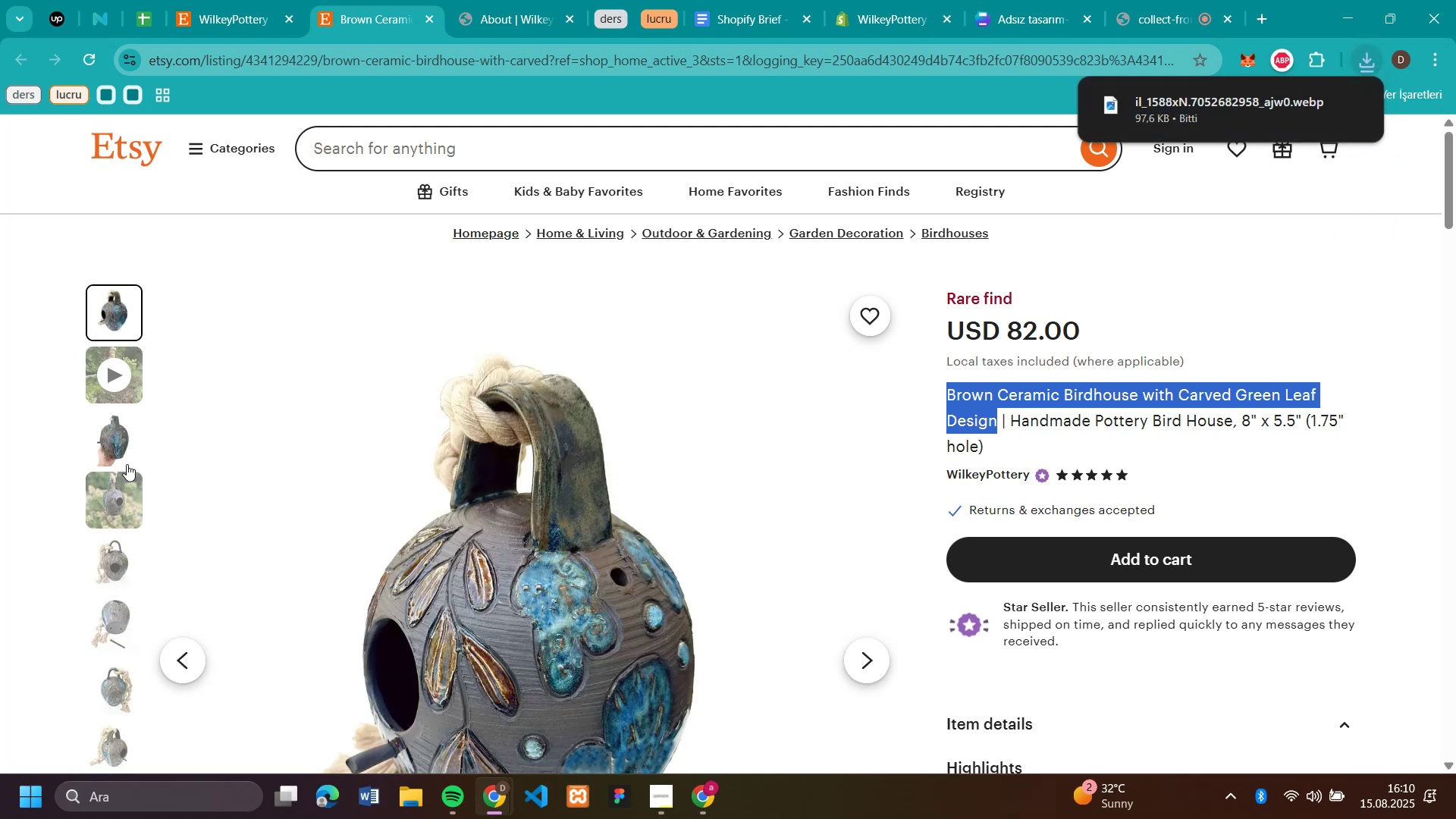 
left_click([116, 422])
 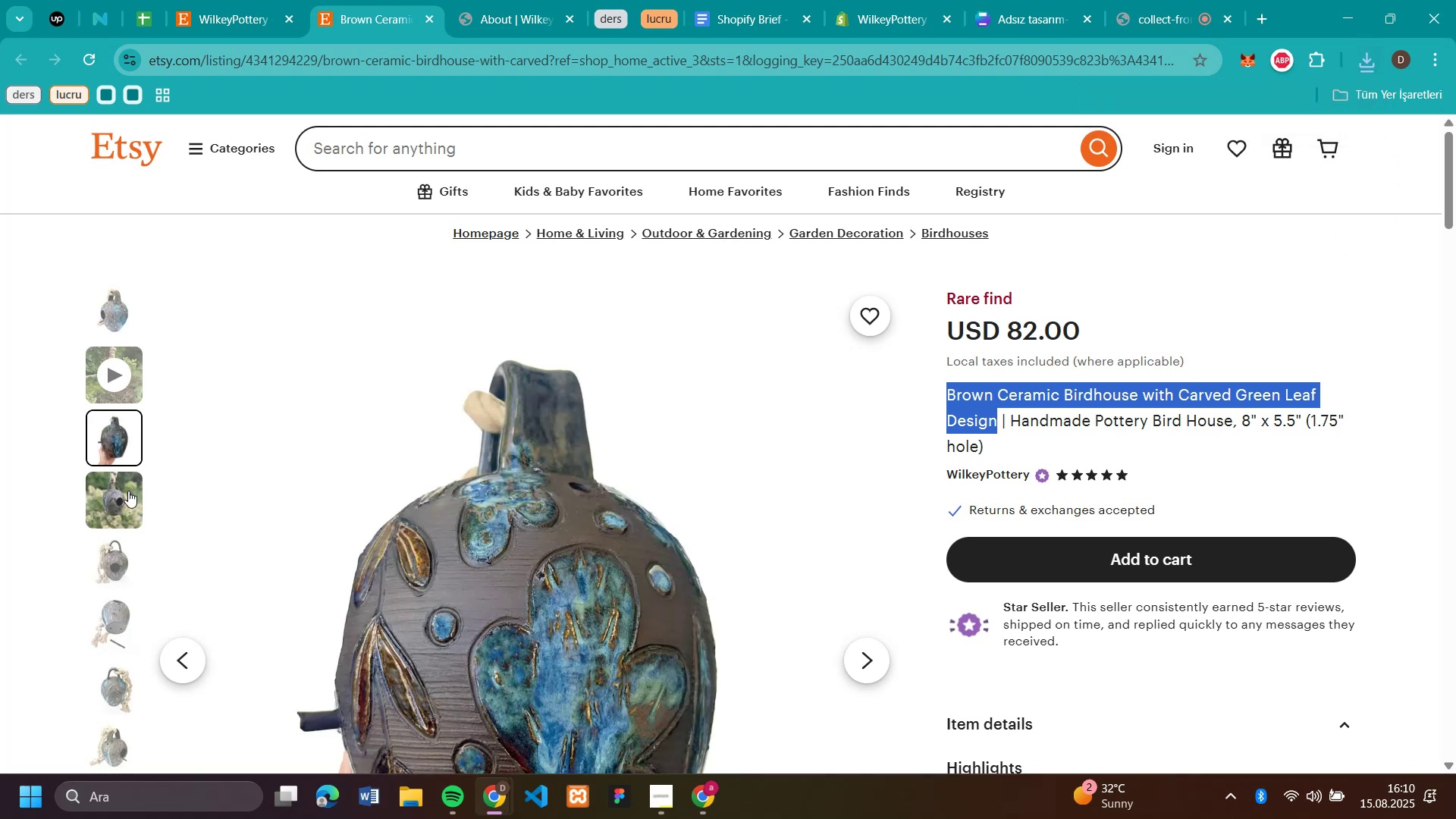 
scroll: coordinate [548, 494], scroll_direction: down, amount: 1.0
 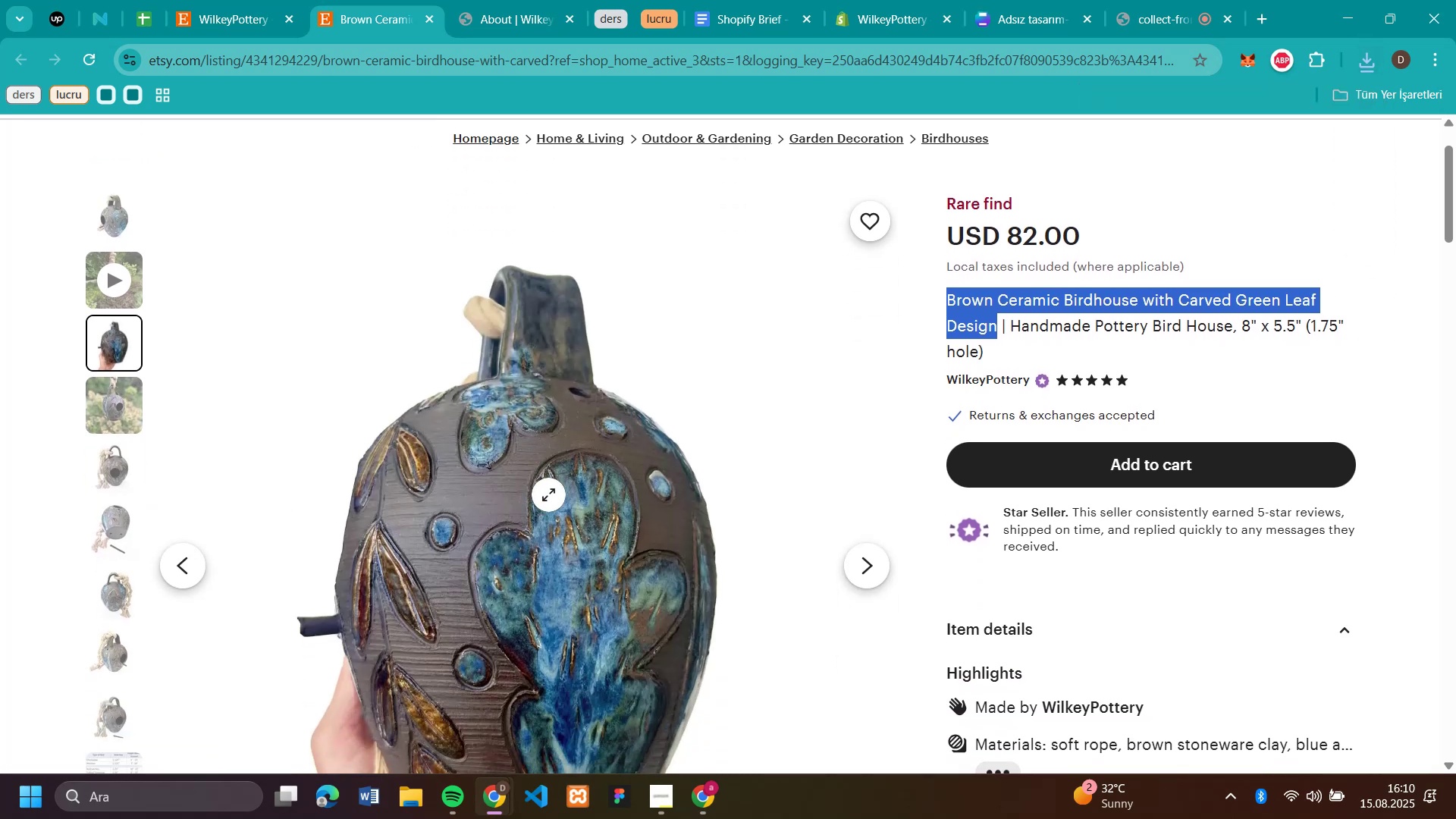 
right_click([548, 494])
 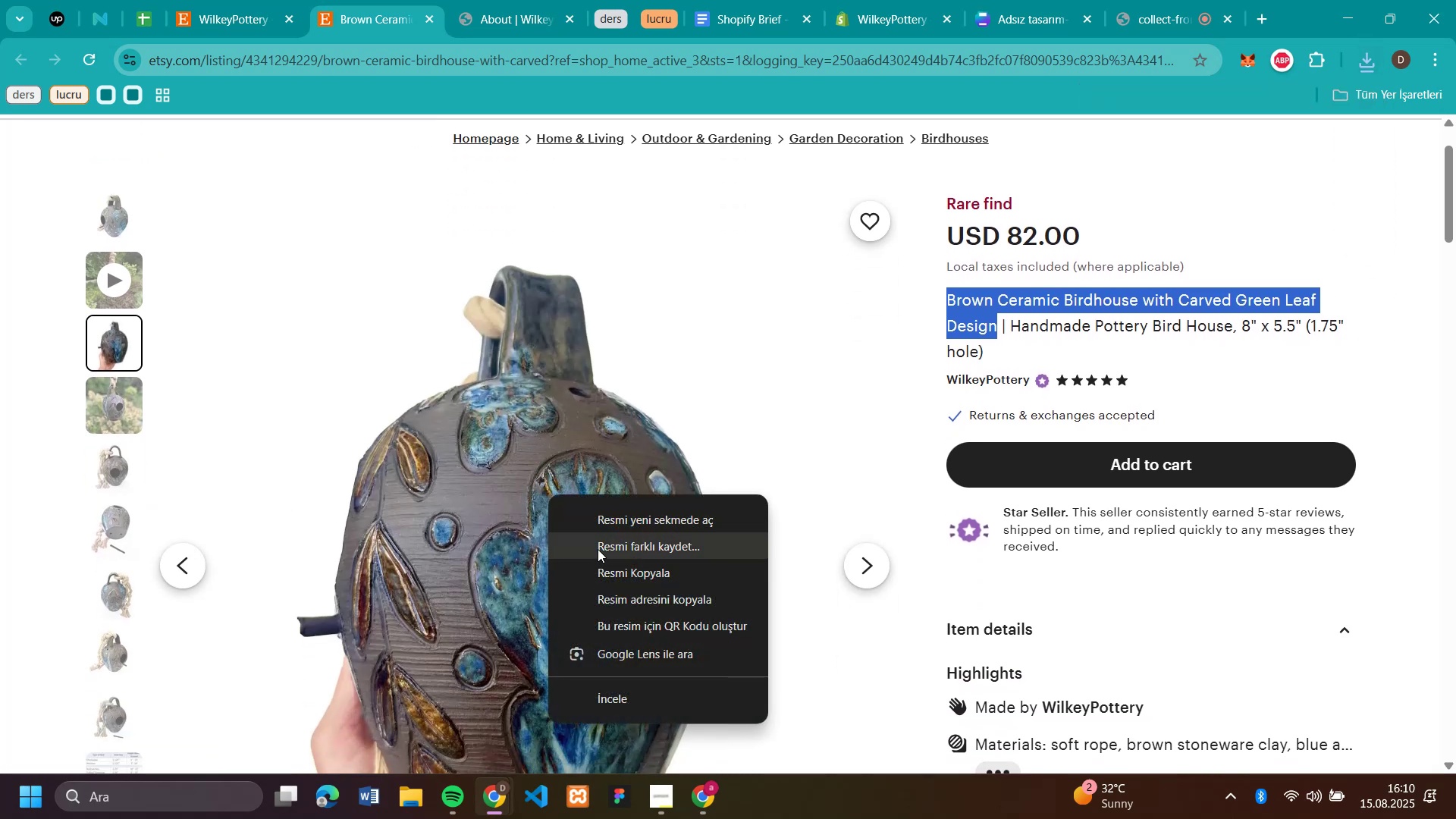 
left_click([598, 547])
 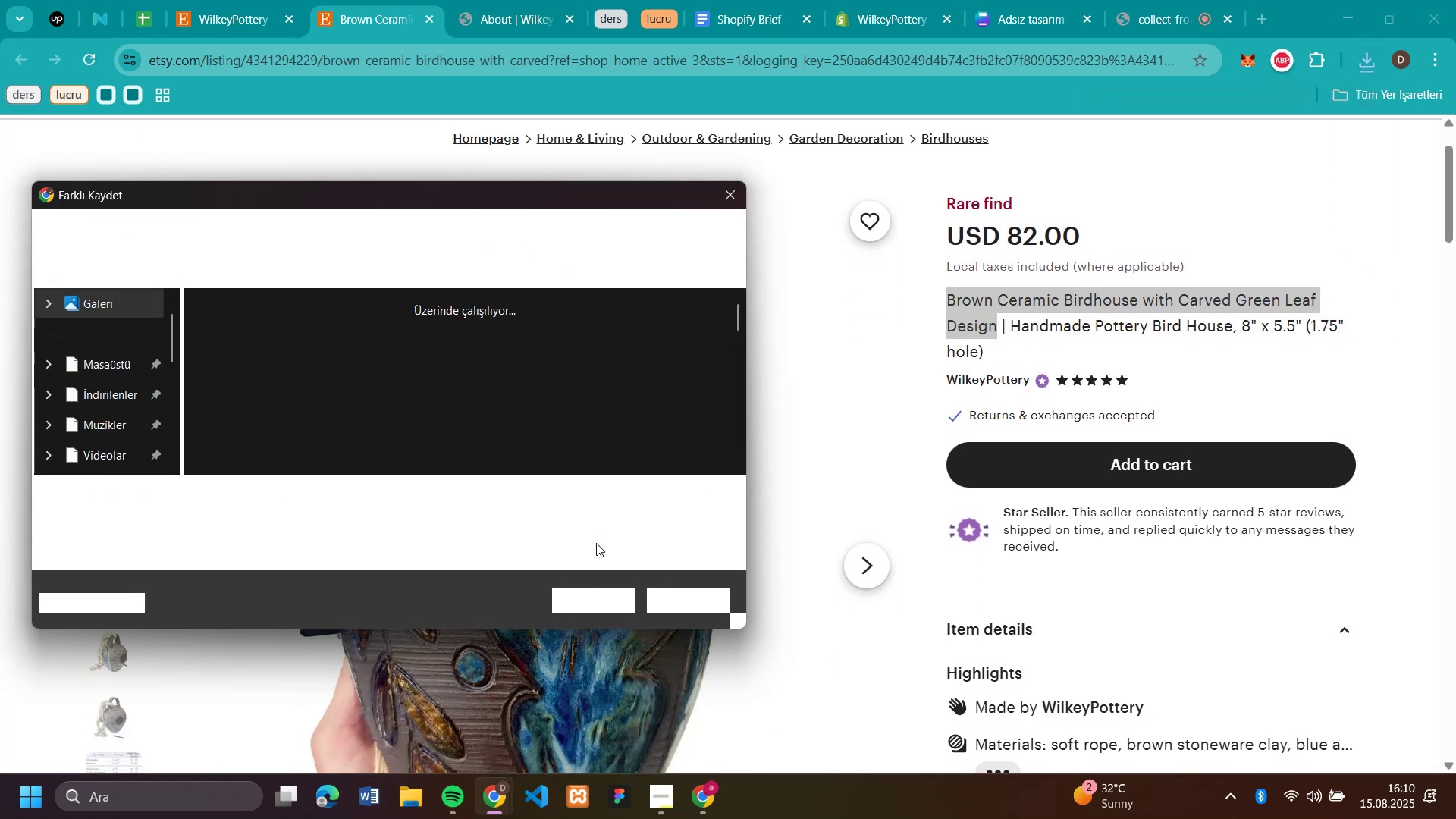 
key(Enter)
 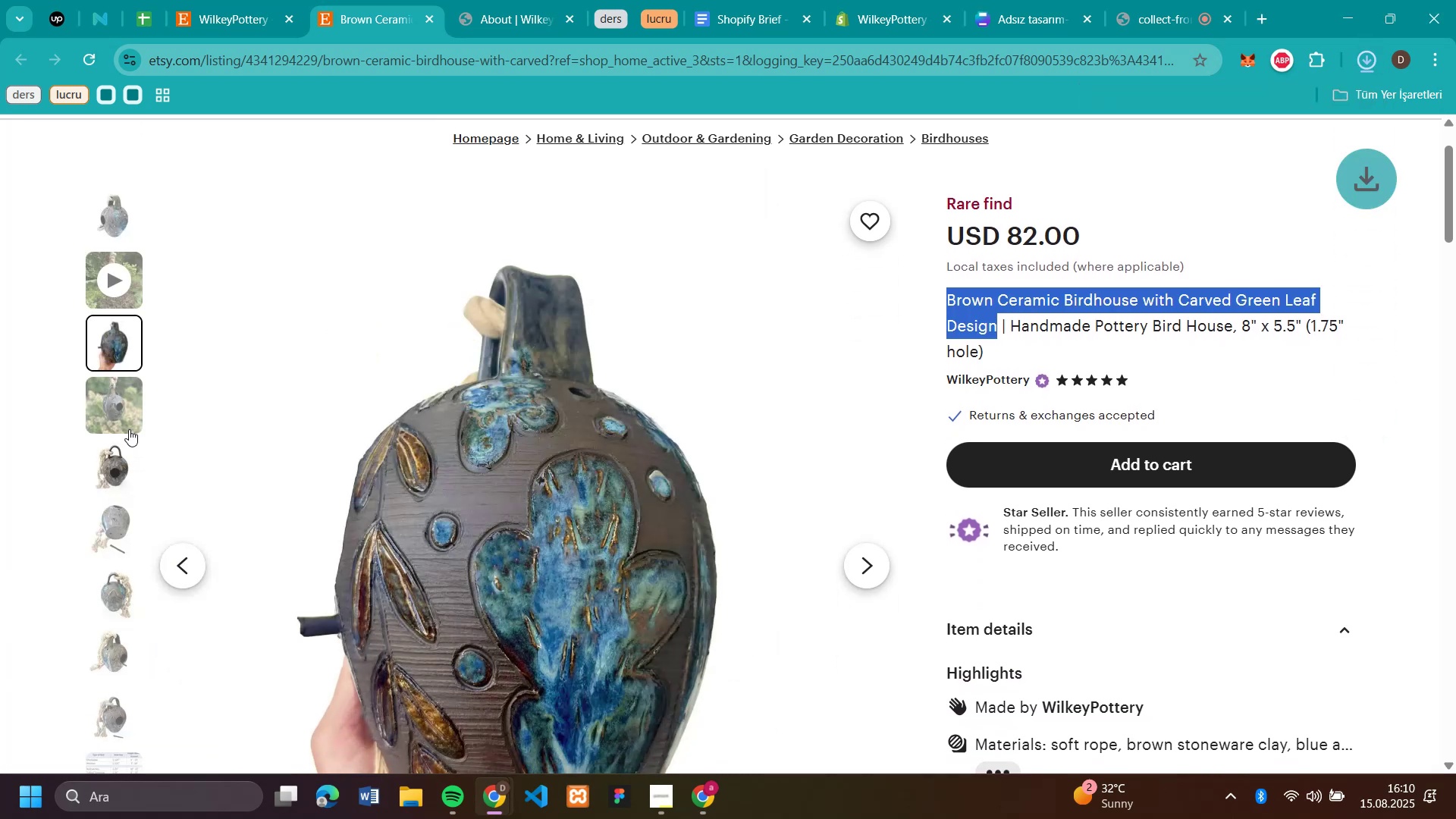 
left_click([129, 416])
 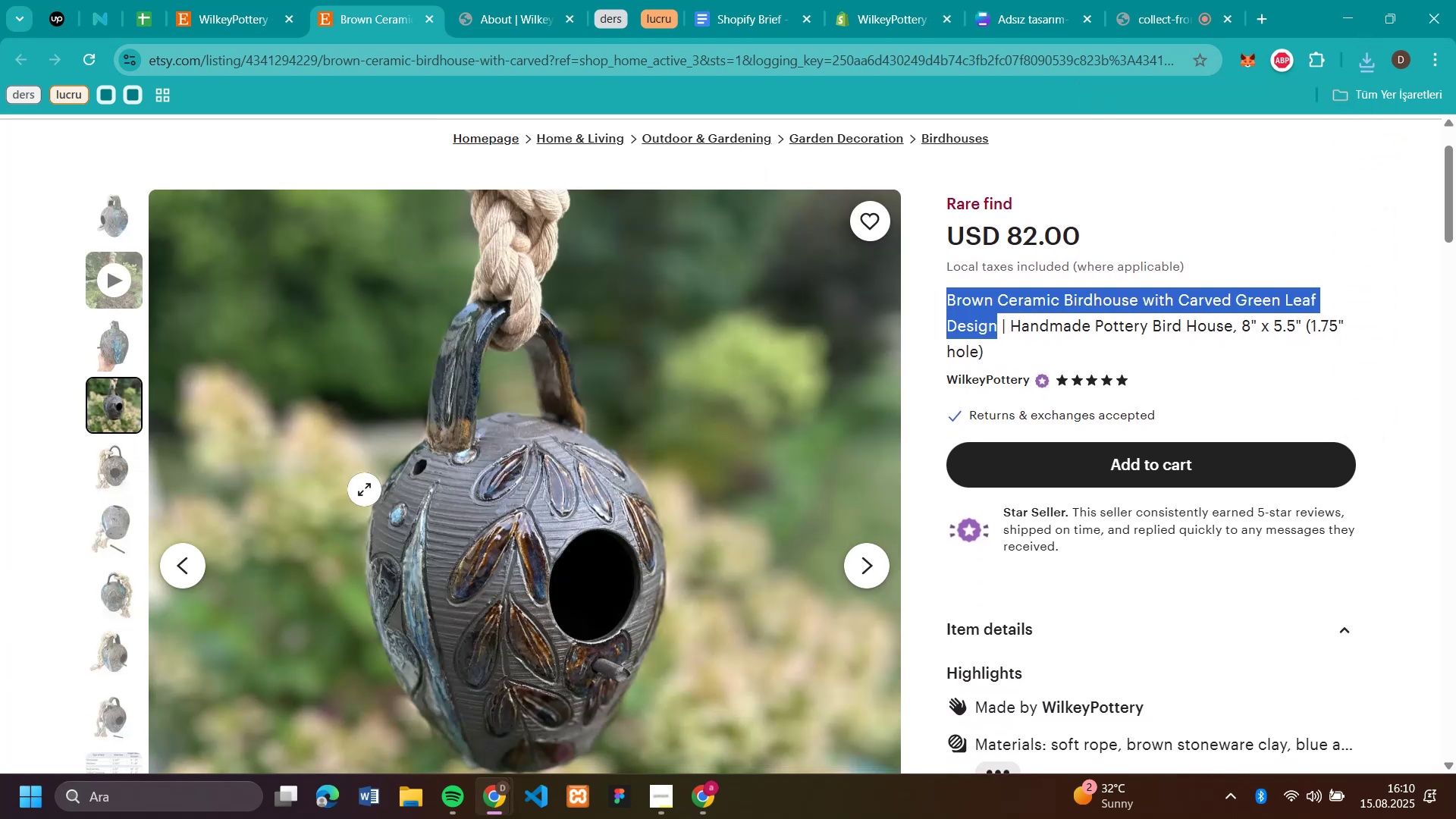 
right_click([364, 489])
 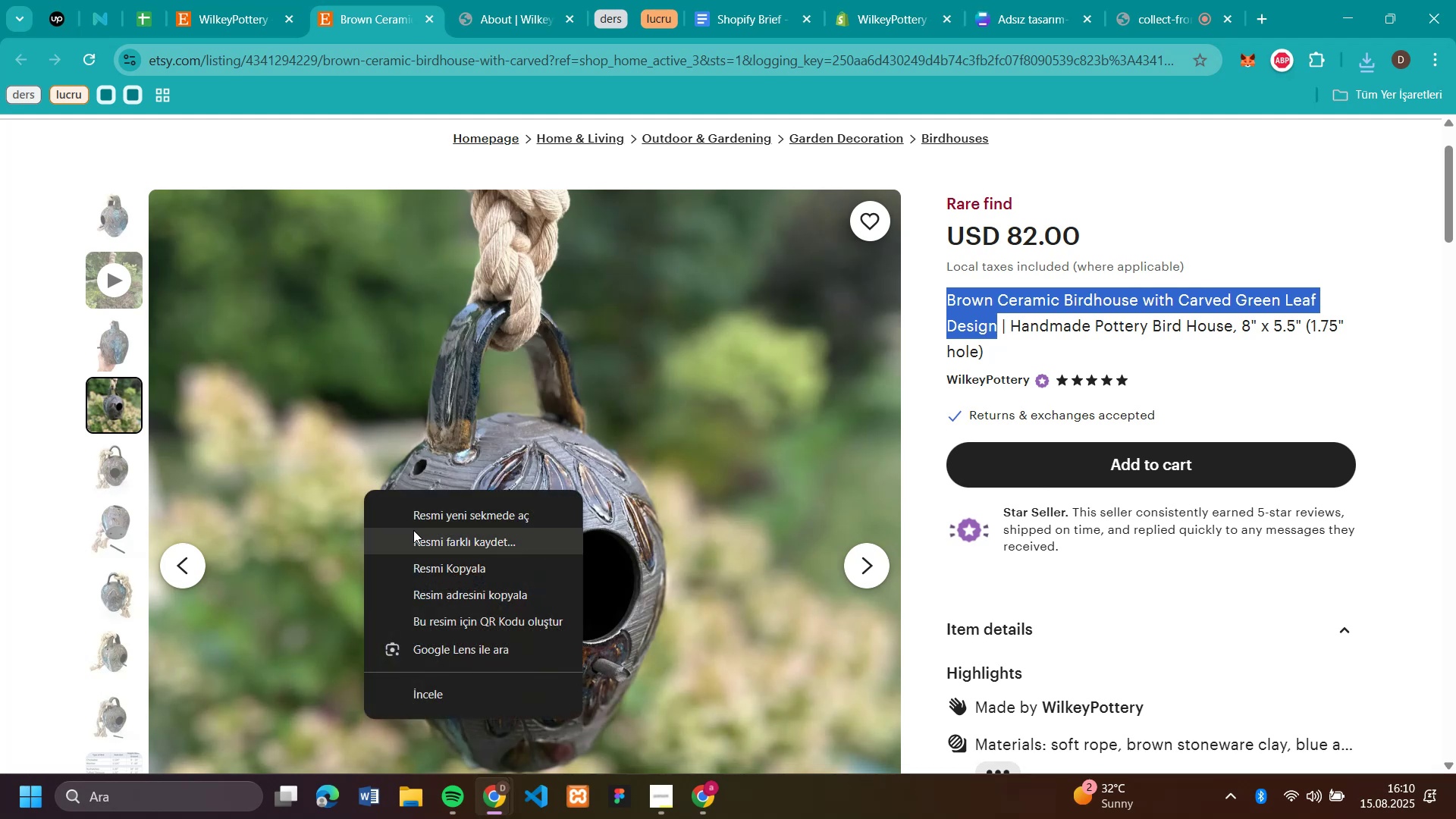 
left_click([415, 535])
 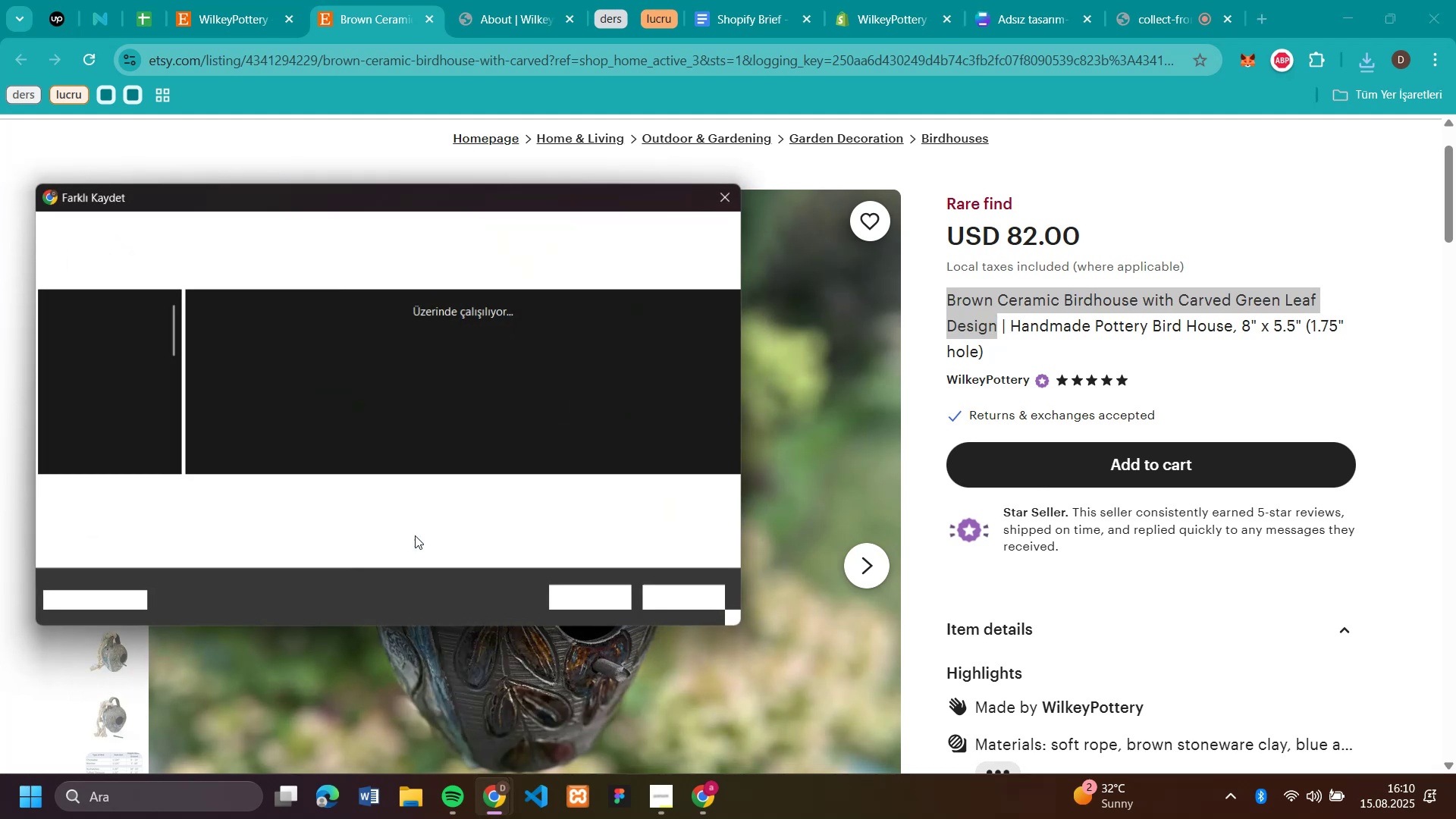 
key(Enter)
 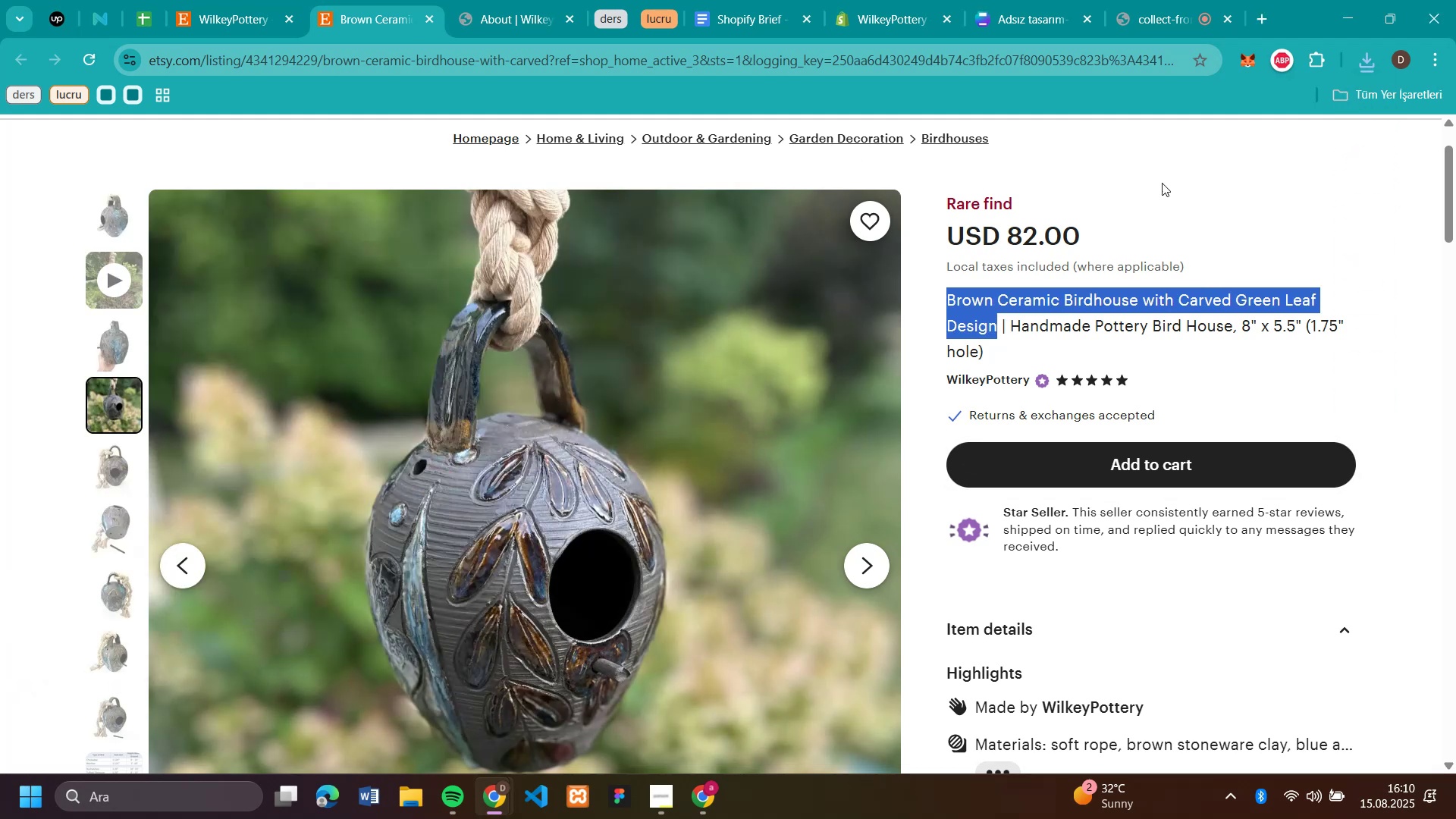 
left_click_drag(start_coordinate=[1085, 240], to_coordinate=[1012, 239])
 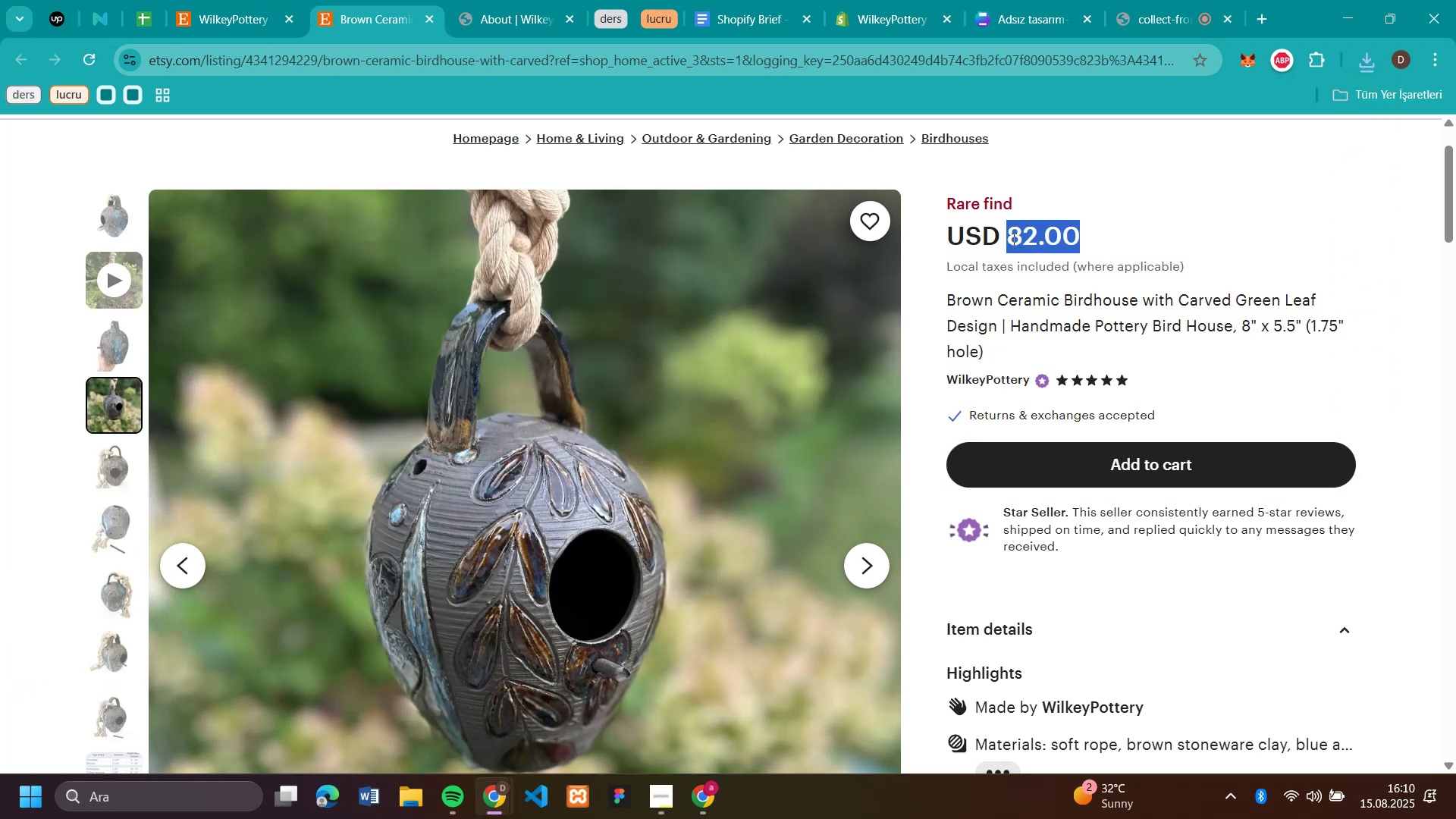 
key(Control+C)
 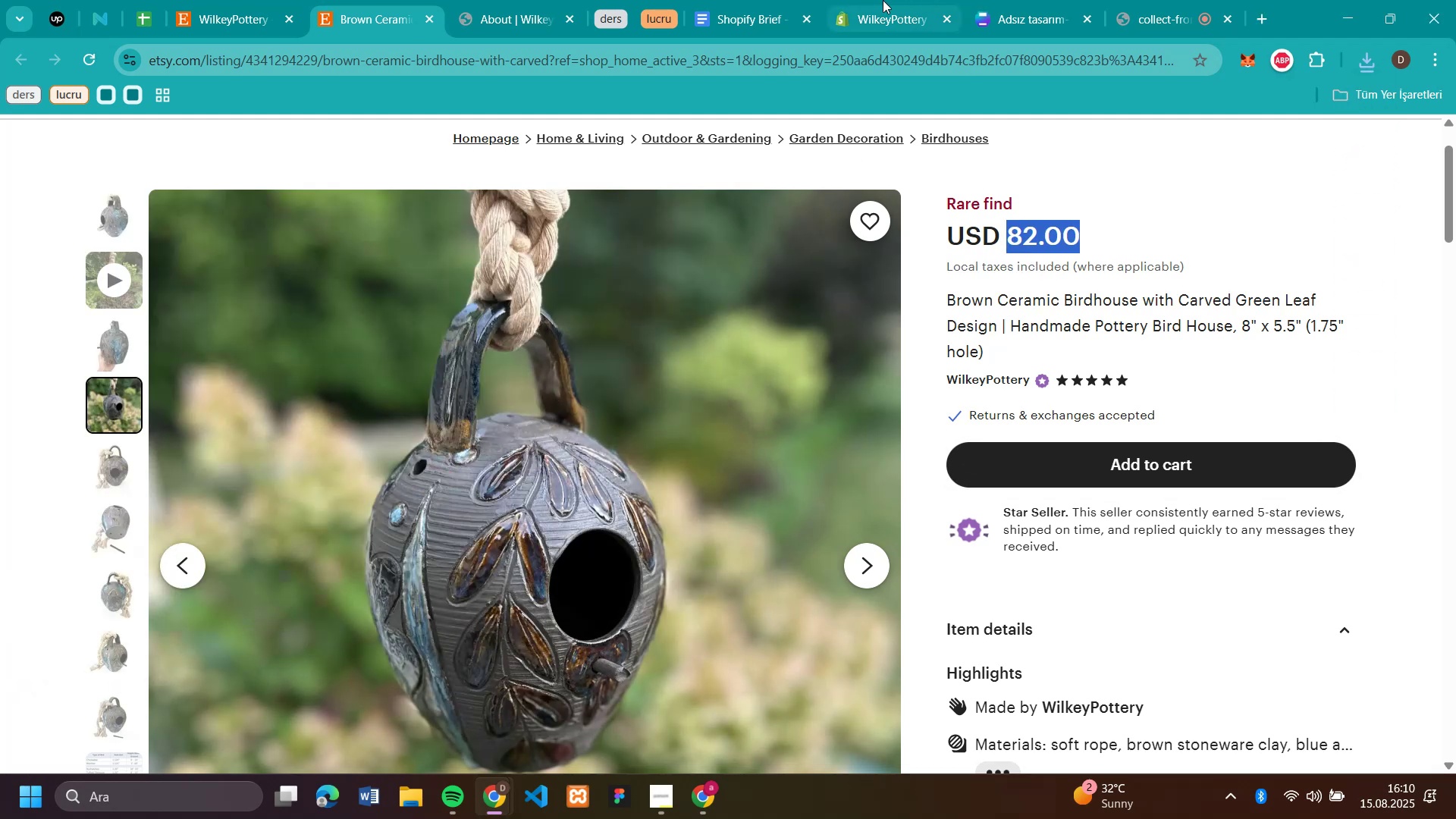 
left_click([877, 2])
 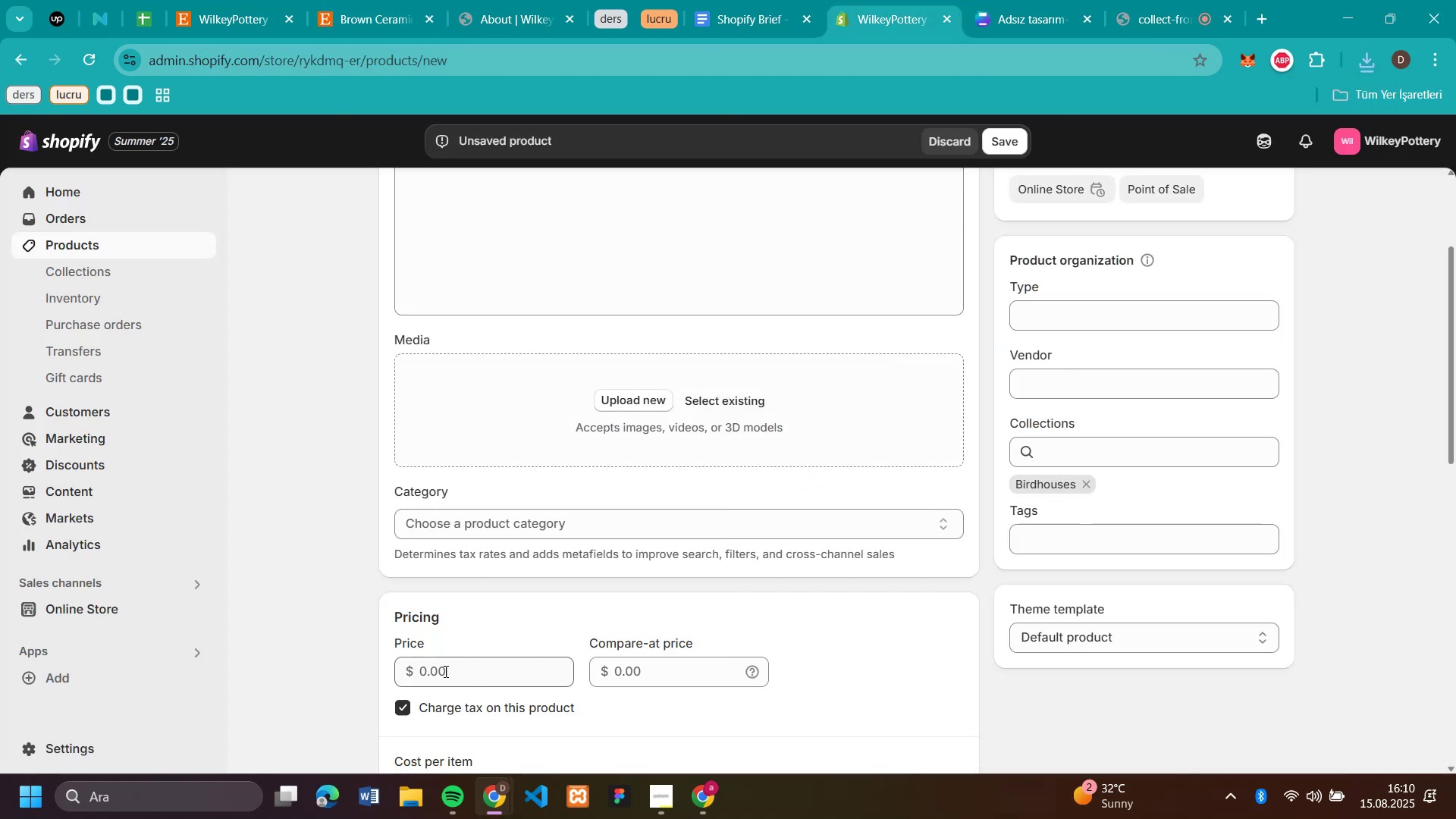 
left_click([445, 682])
 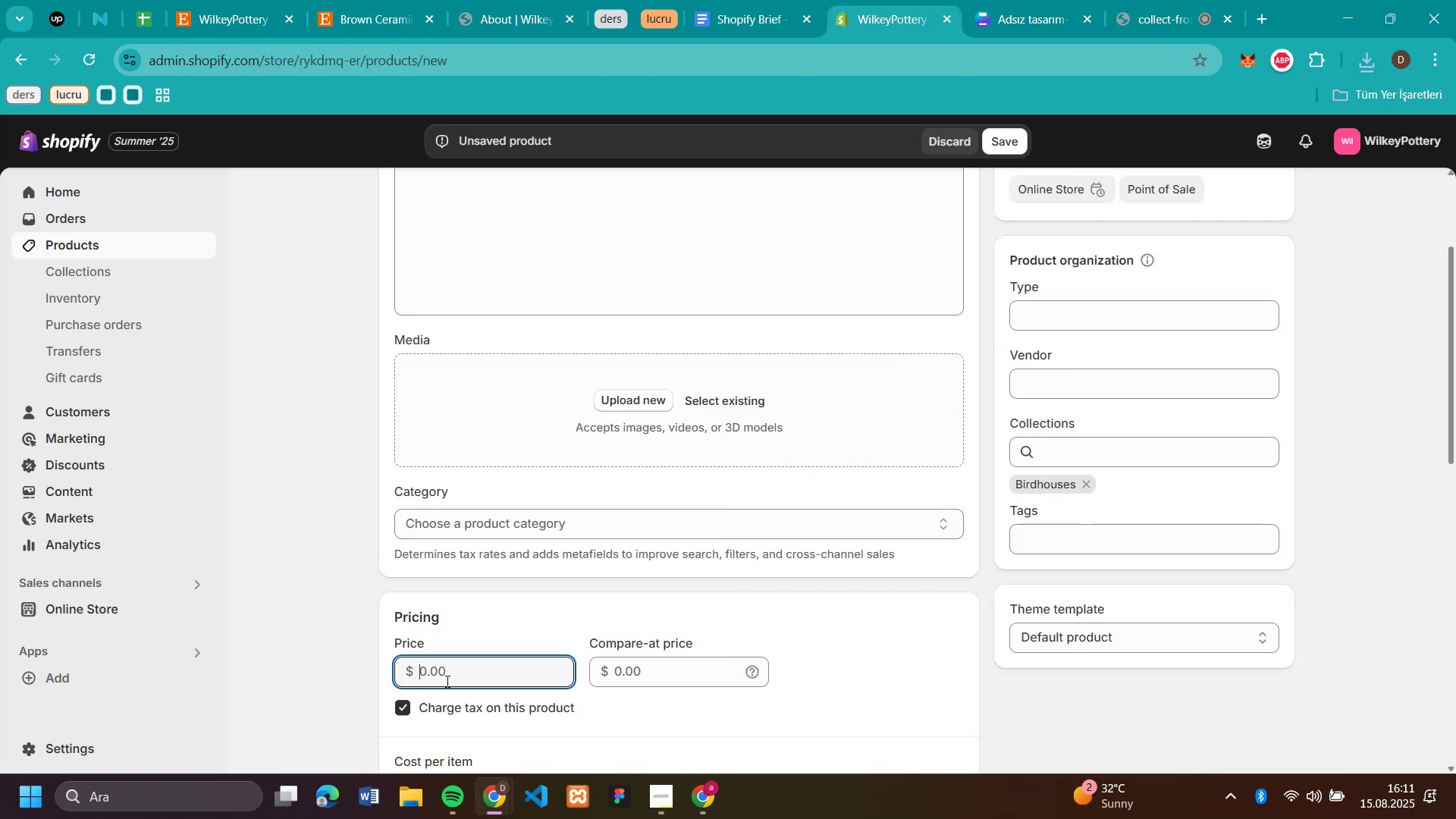 
key(Control+V)
 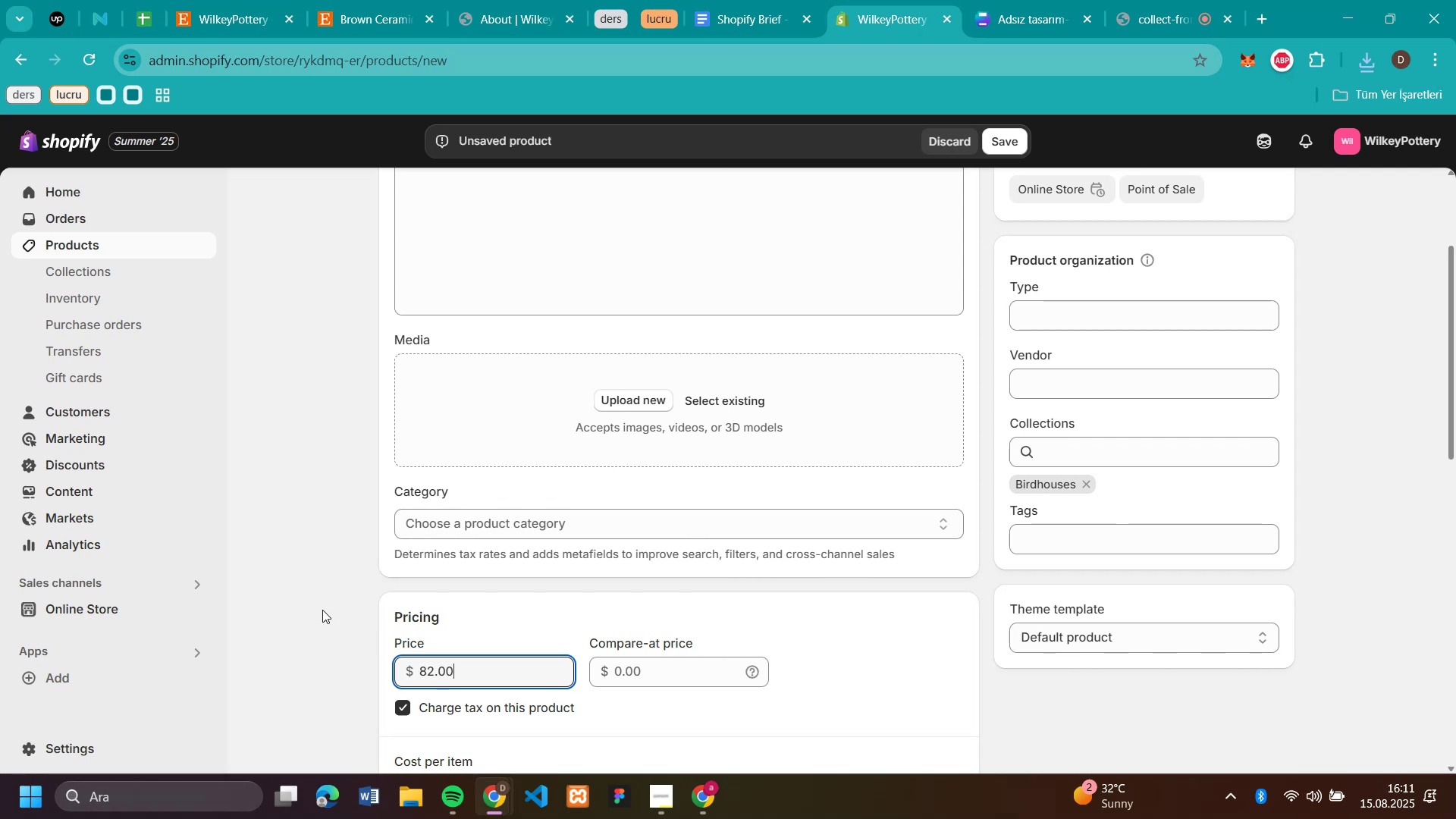 
left_click_drag(start_coordinate=[316, 587], to_coordinate=[320, 588])
 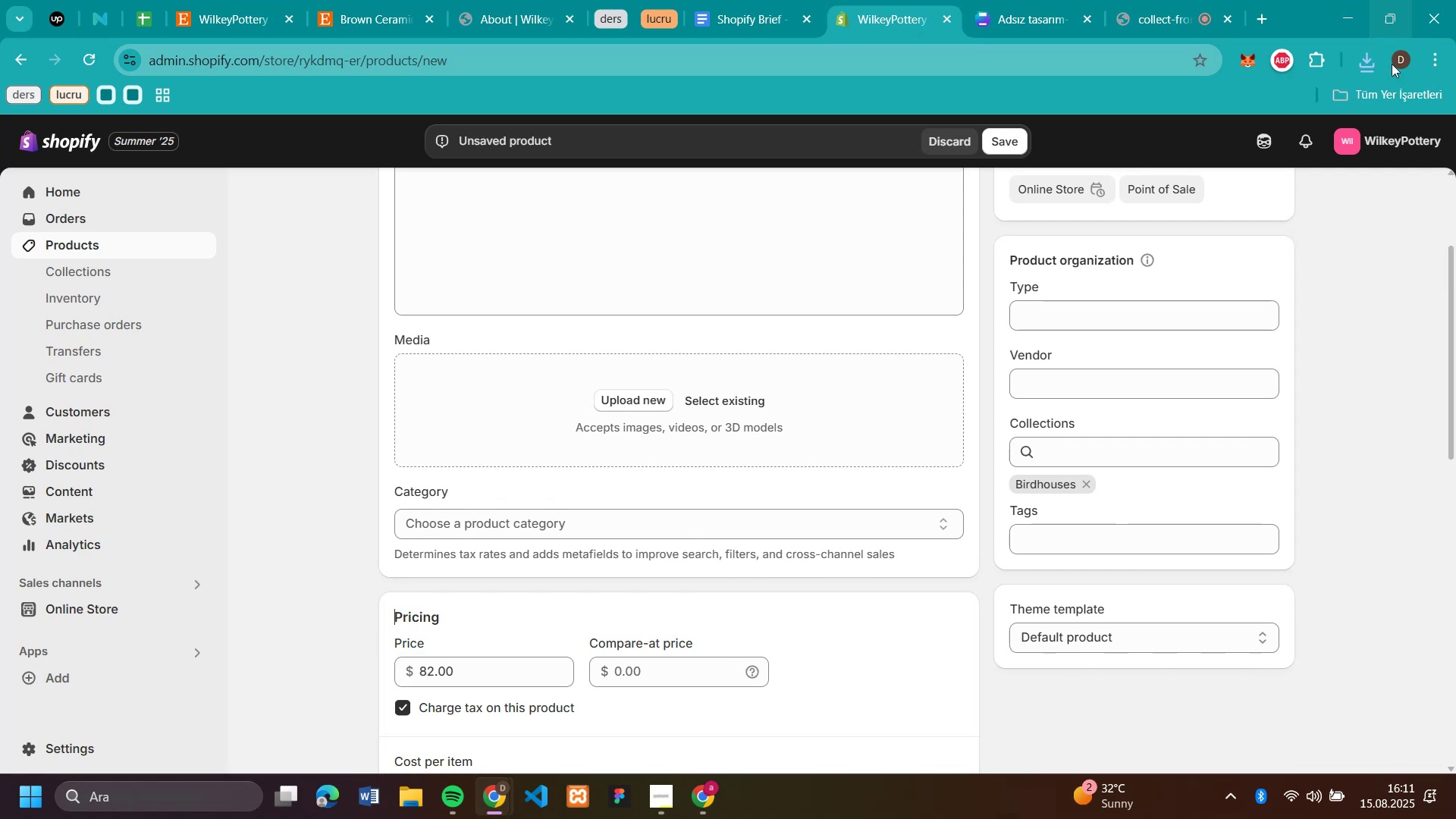 
left_click([1376, 58])
 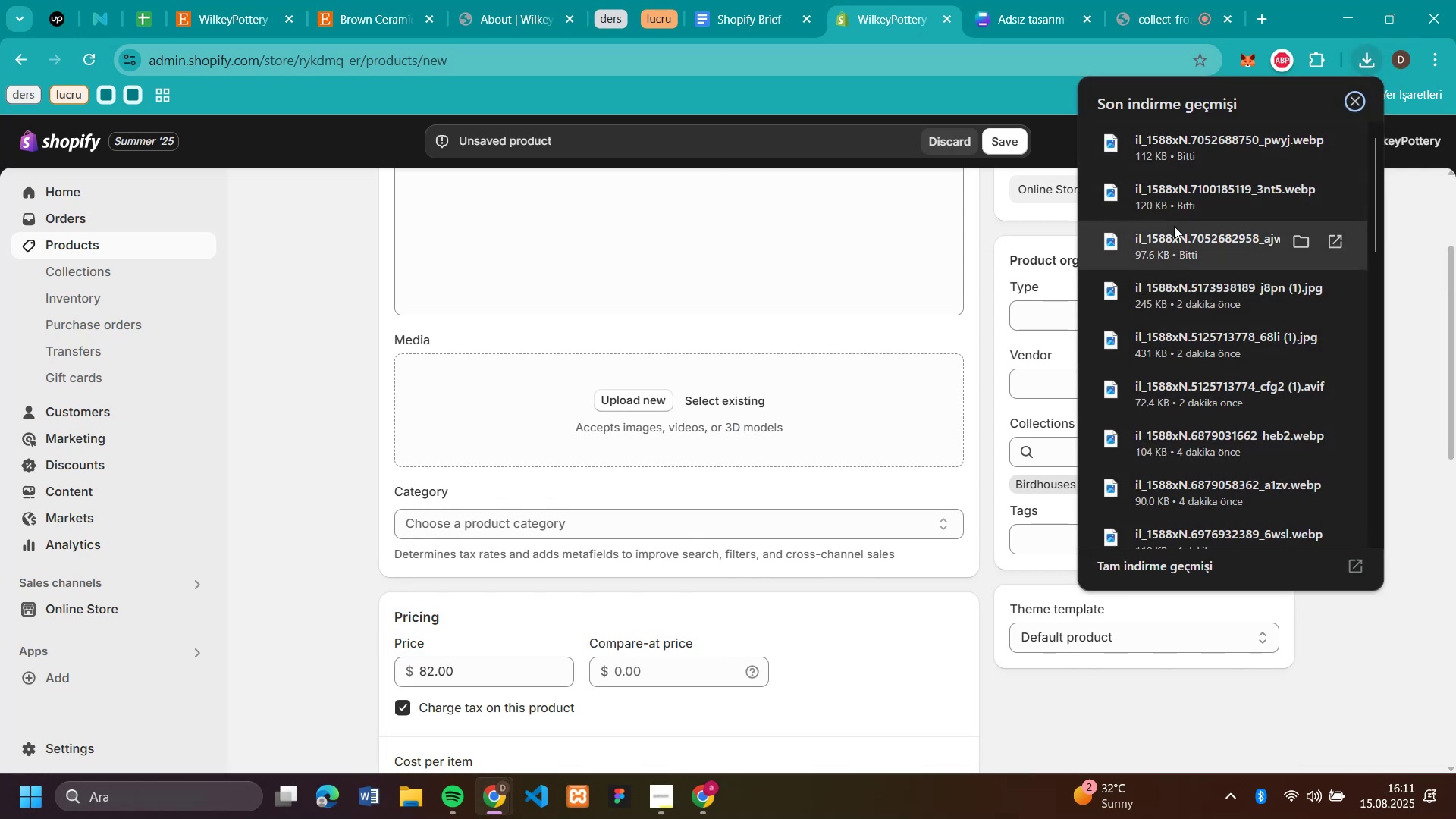 
left_click_drag(start_coordinate=[1172, 234], to_coordinate=[629, 373])
 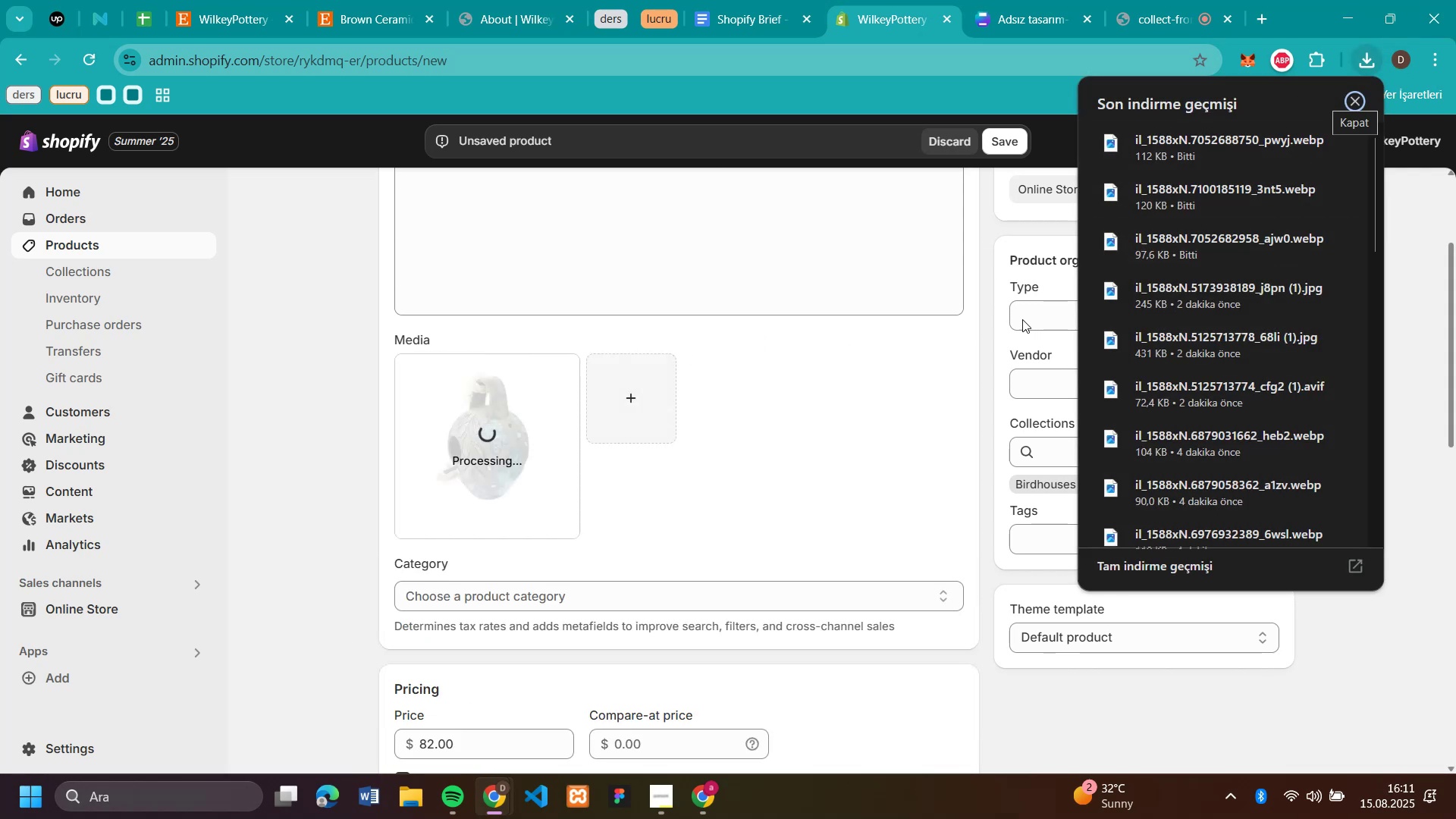 
left_click_drag(start_coordinate=[1139, 189], to_coordinate=[843, 432])
 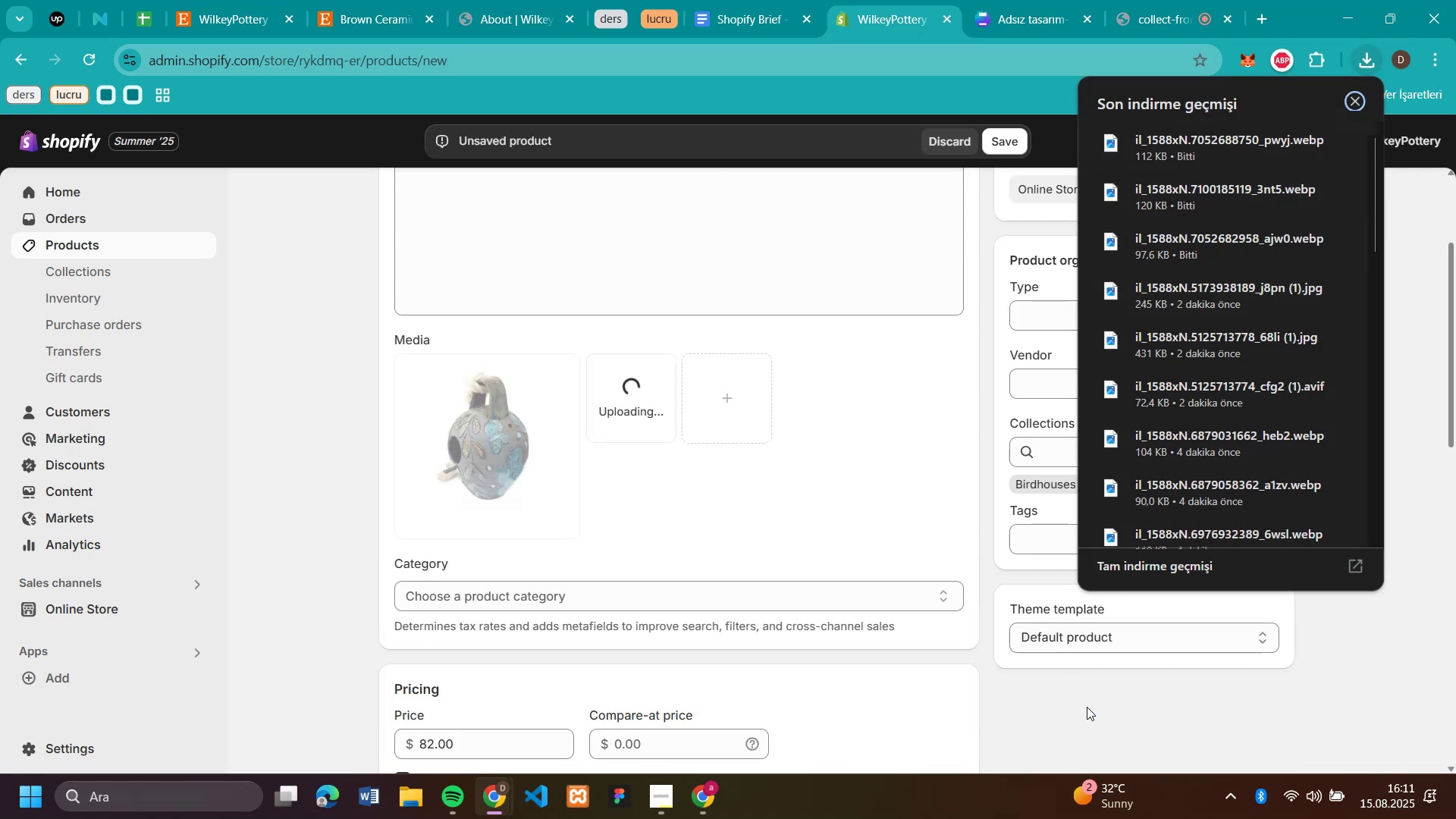 
left_click([1087, 708])
 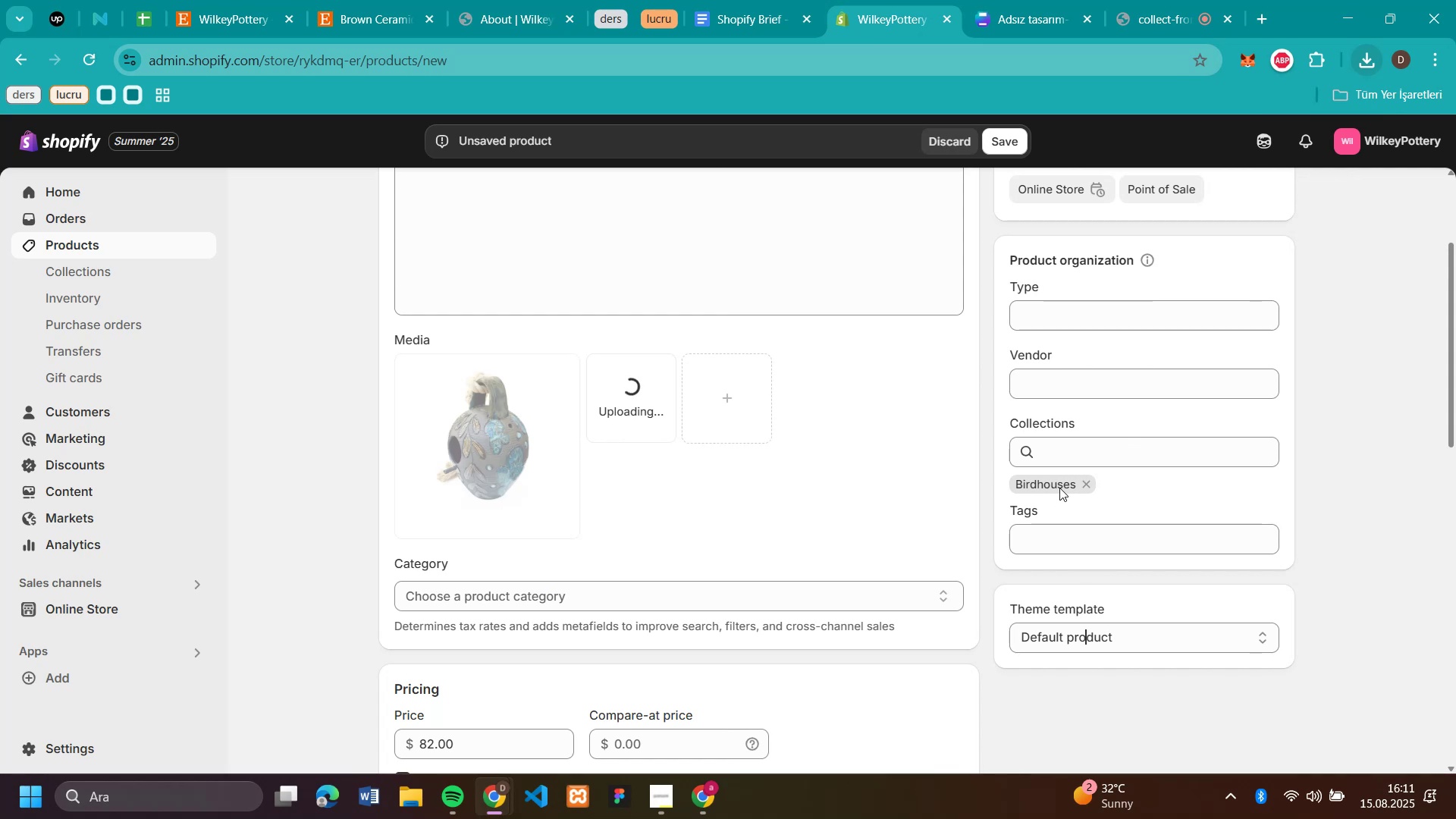 
scroll: coordinate [1044, 636], scroll_direction: down, amount: 4.0
 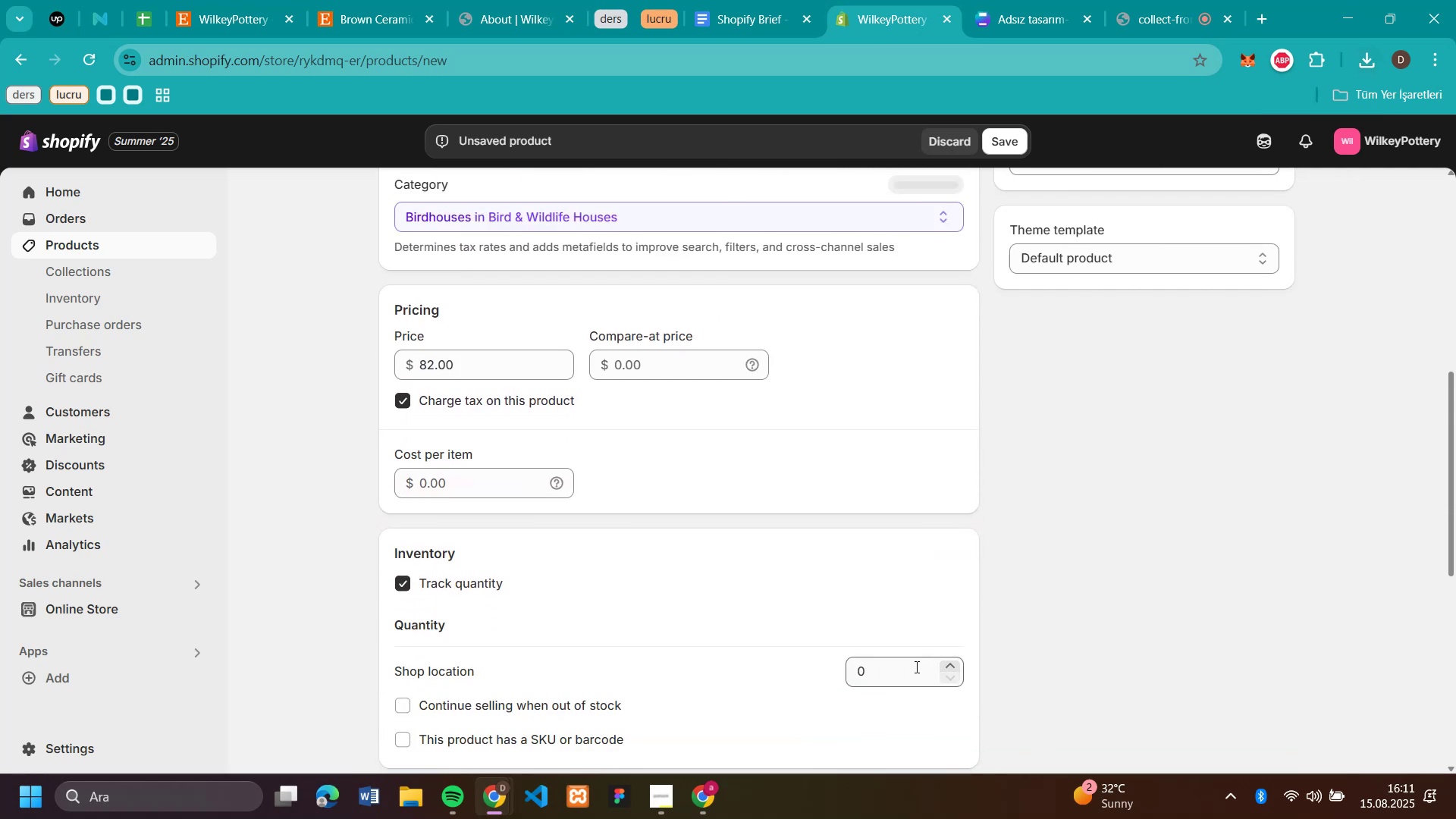 
left_click([915, 667])
 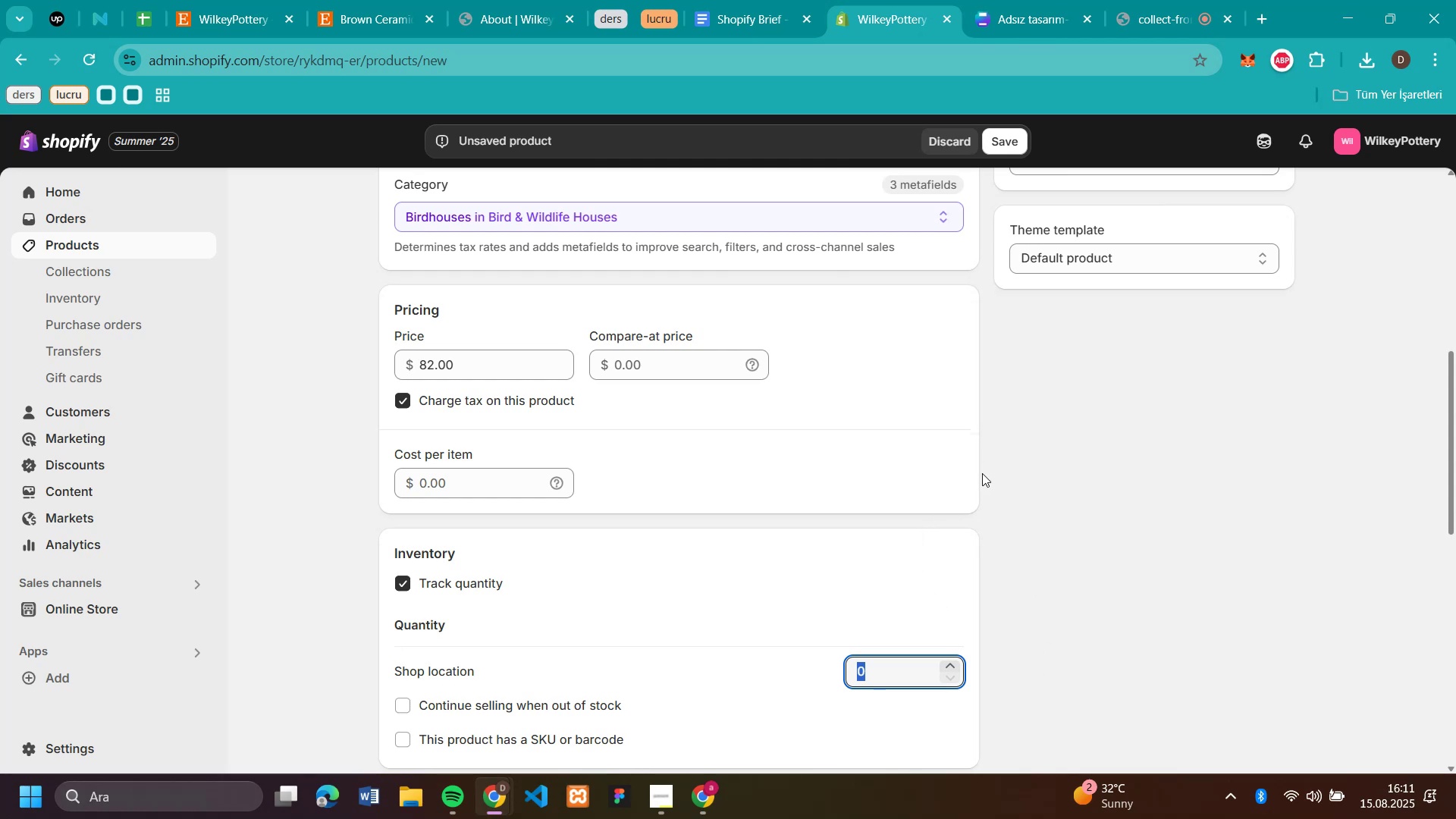 
wait(18.93)
 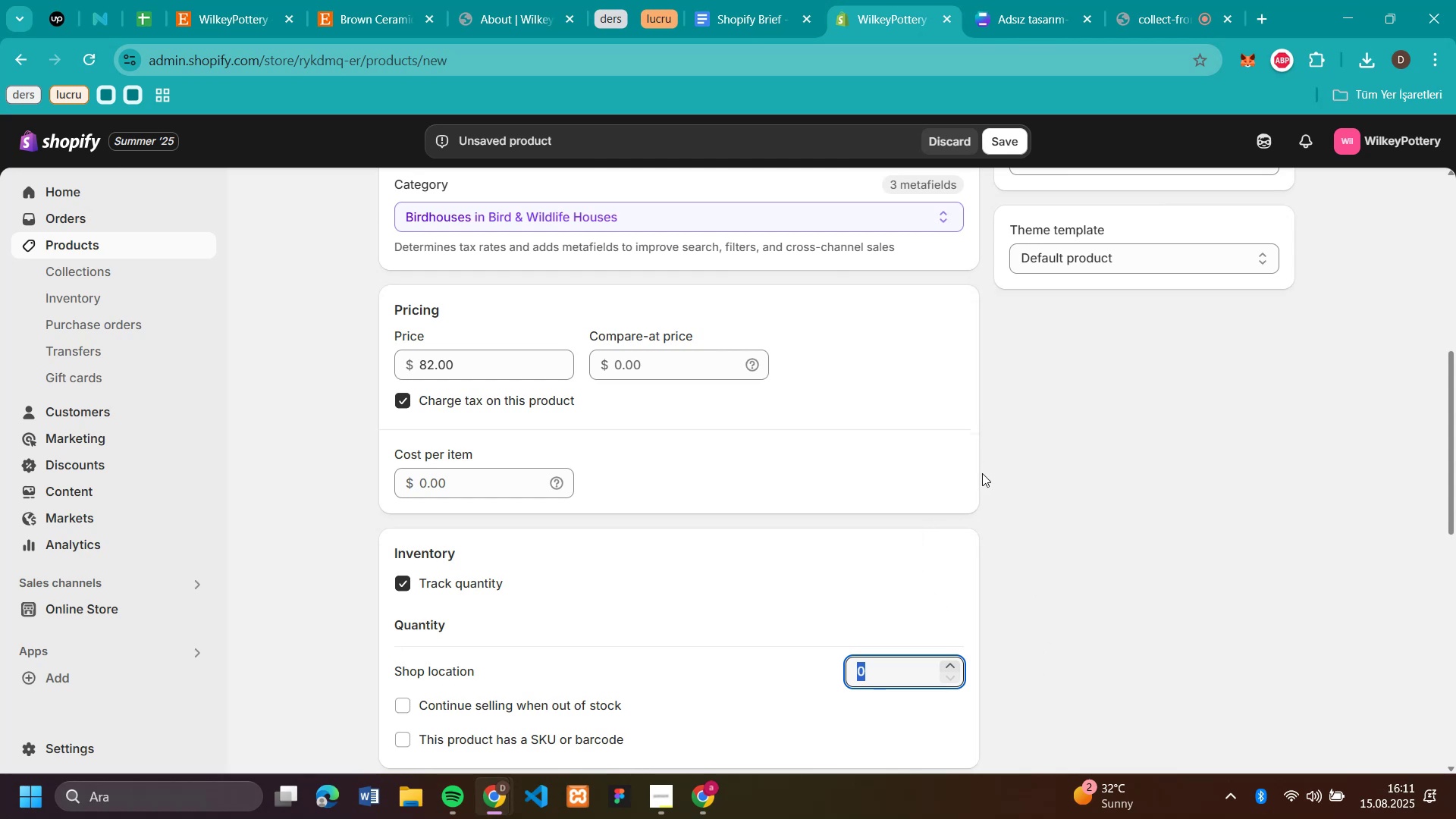 
type(50)
 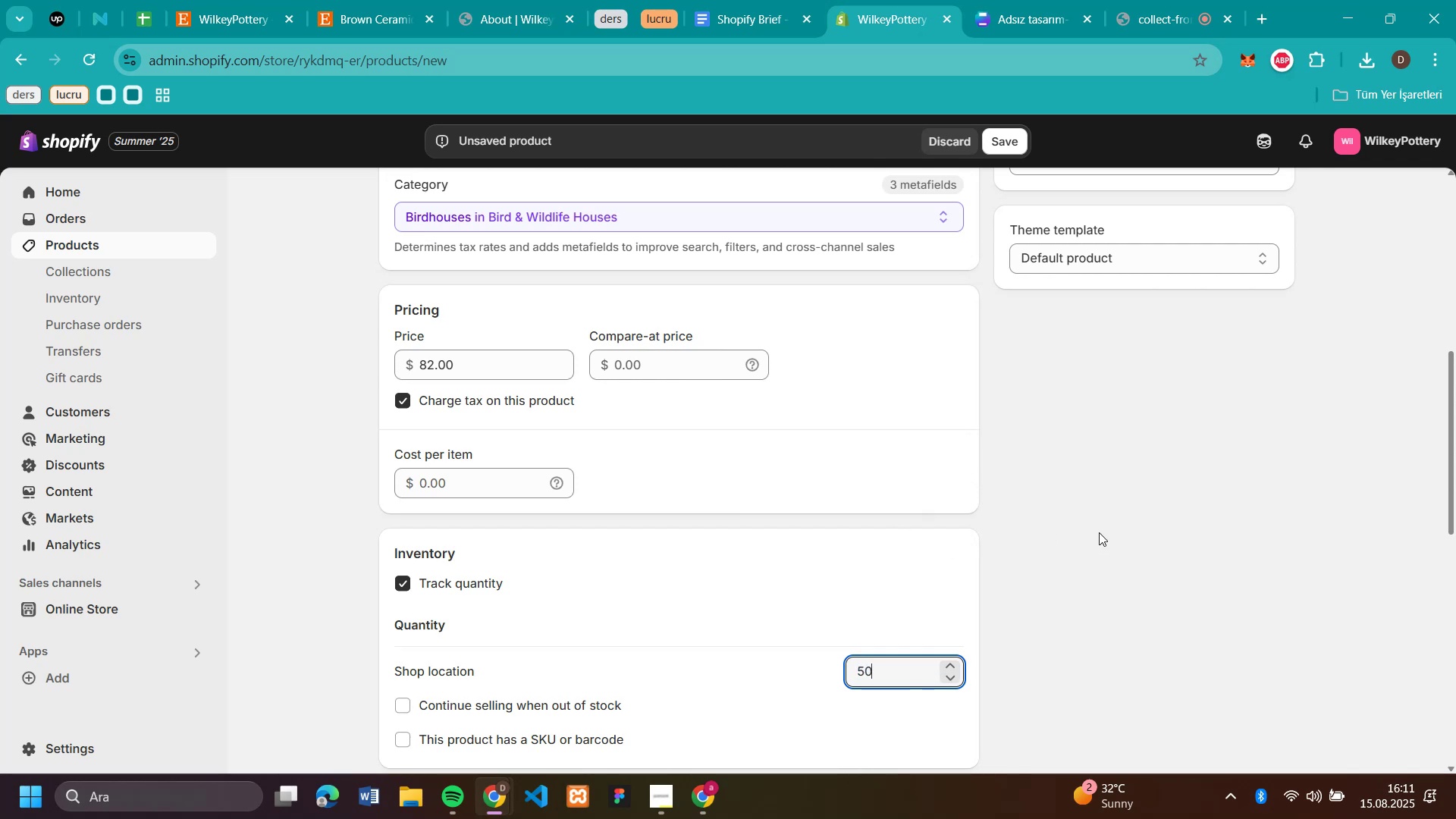 
left_click([1100, 532])
 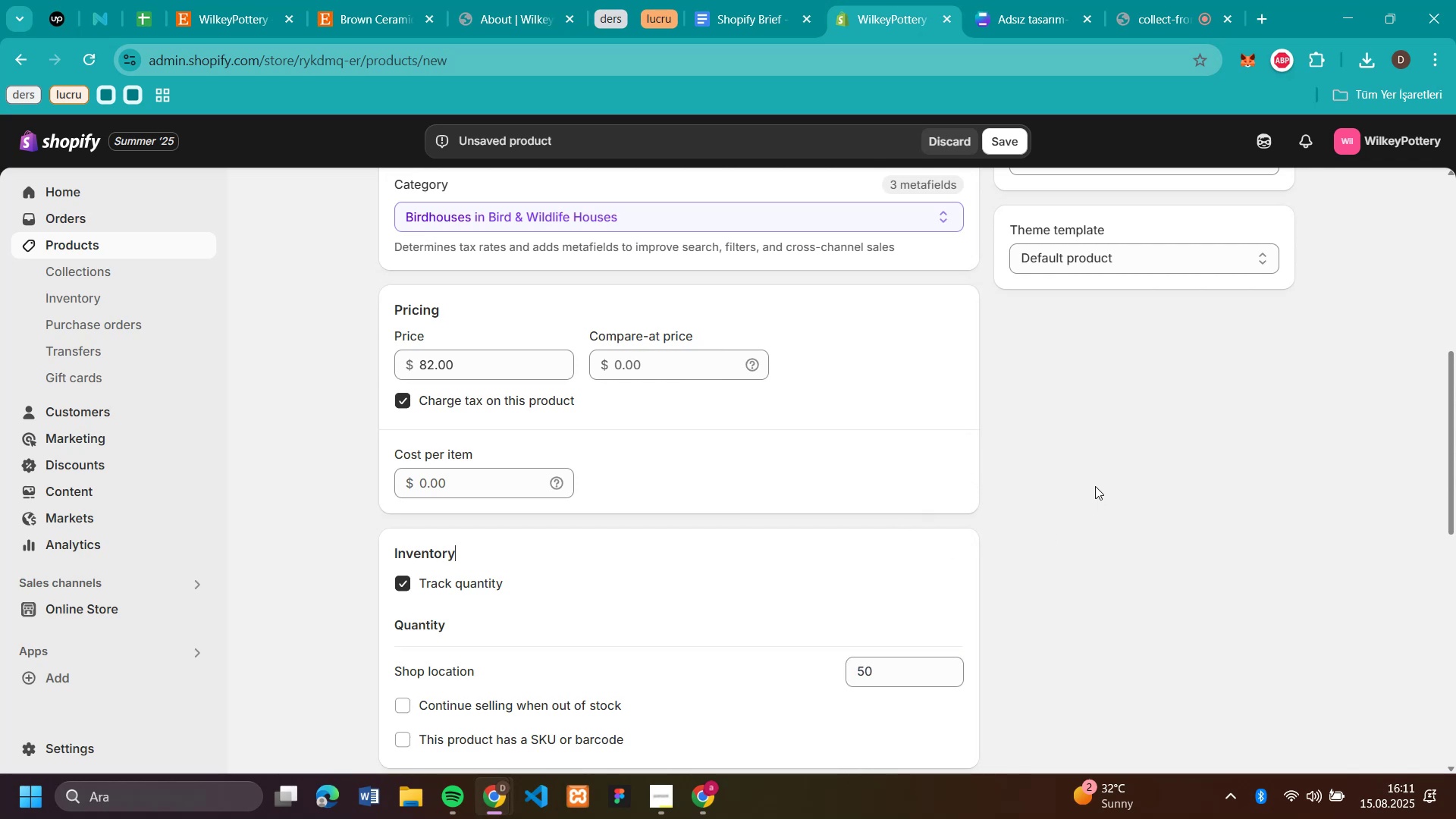 
scroll: coordinate [930, 495], scroll_direction: up, amount: 6.0
 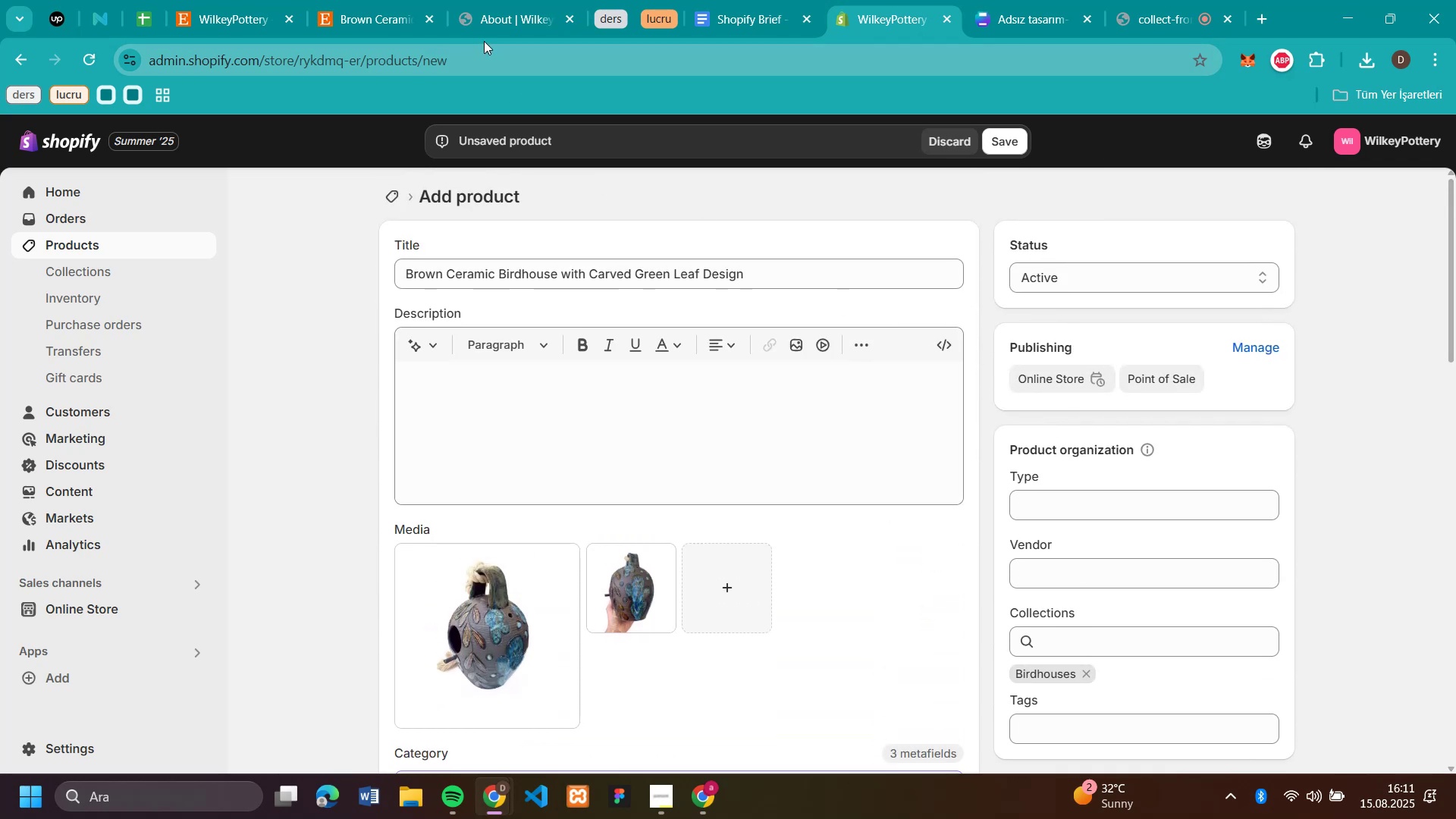 
left_click([356, 8])
 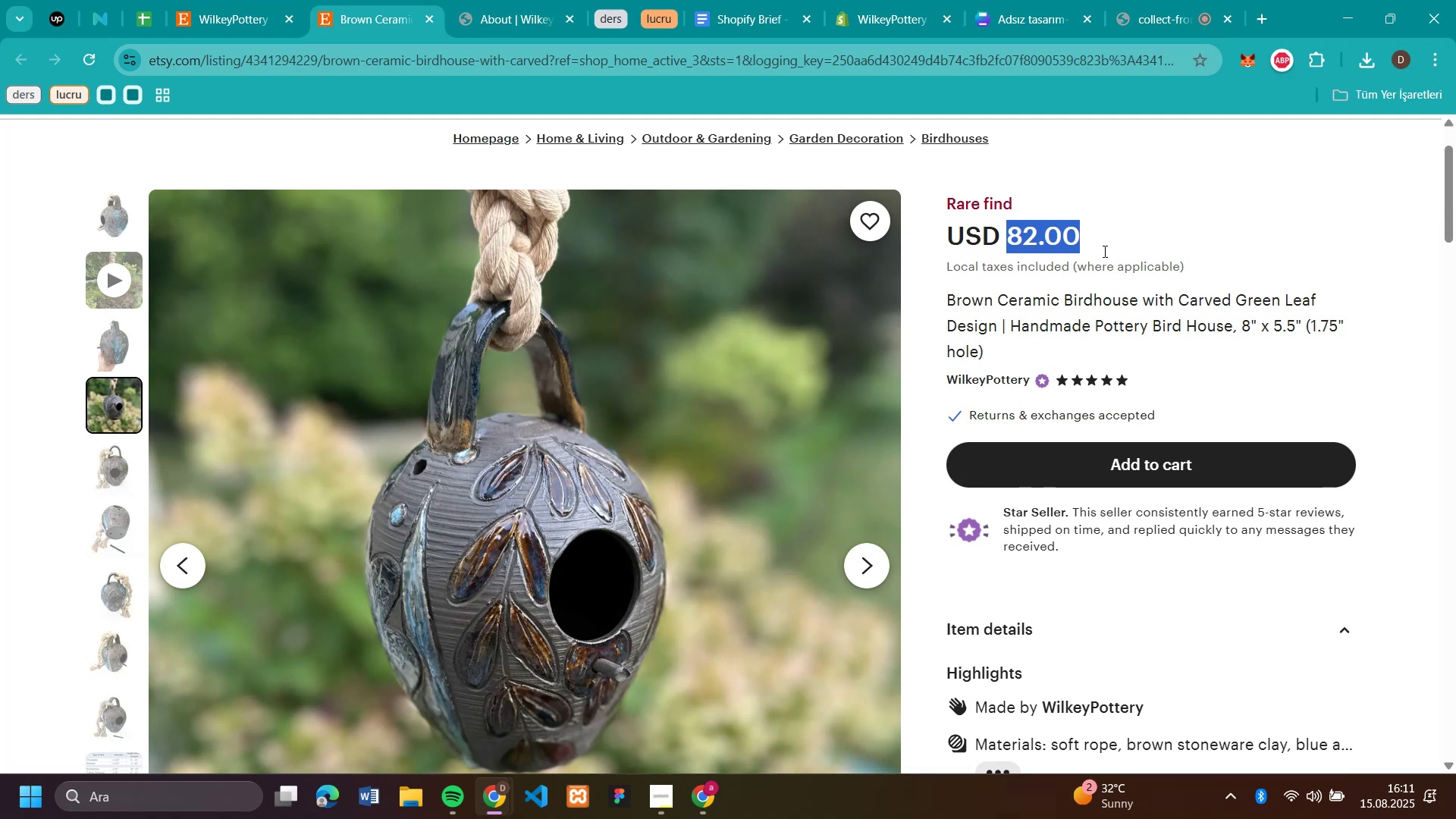 
scroll: coordinate [1403, 512], scroll_direction: down, amount: 8.0
 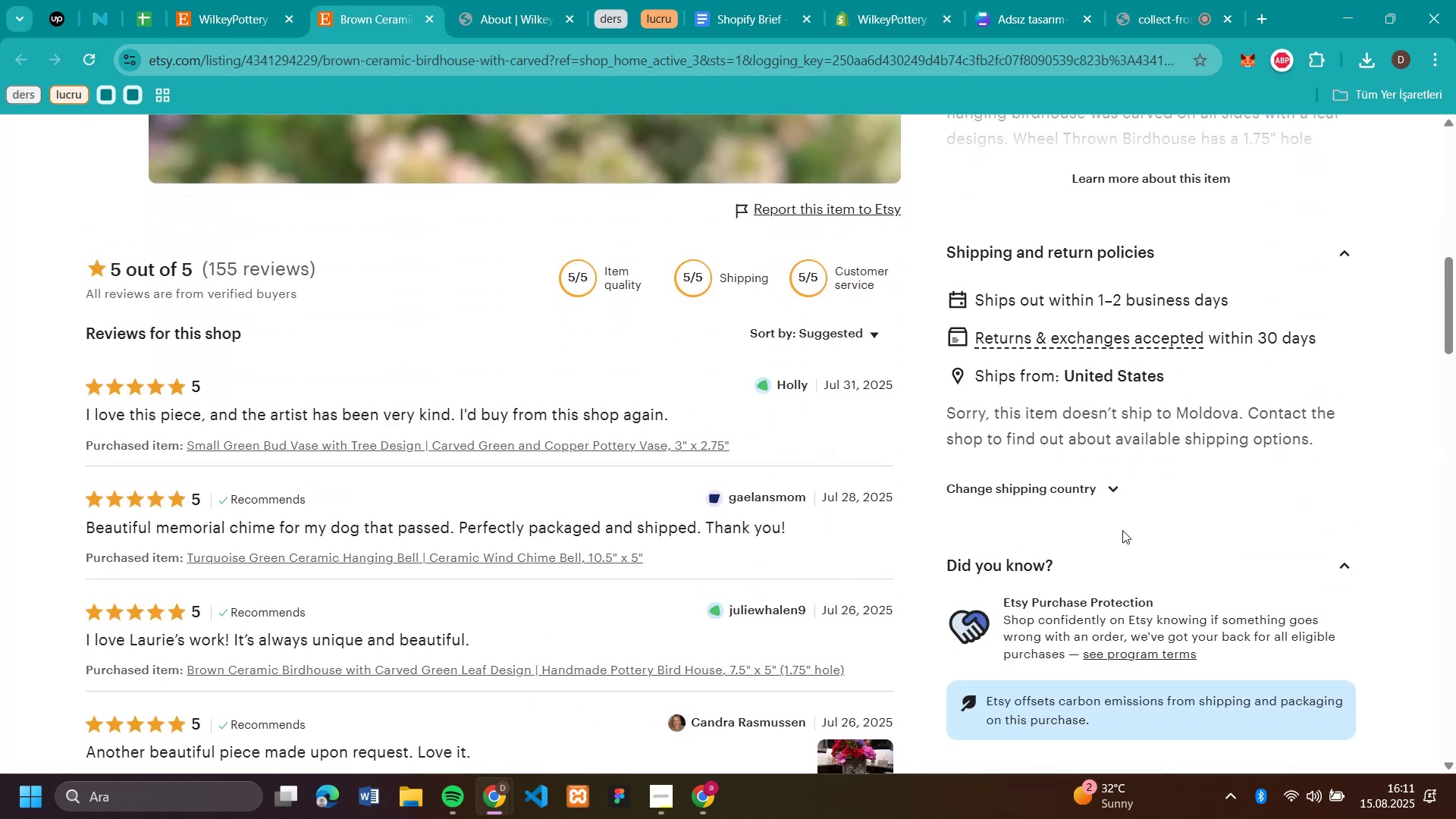 
scroll: coordinate [1116, 455], scroll_direction: up, amount: 2.0
 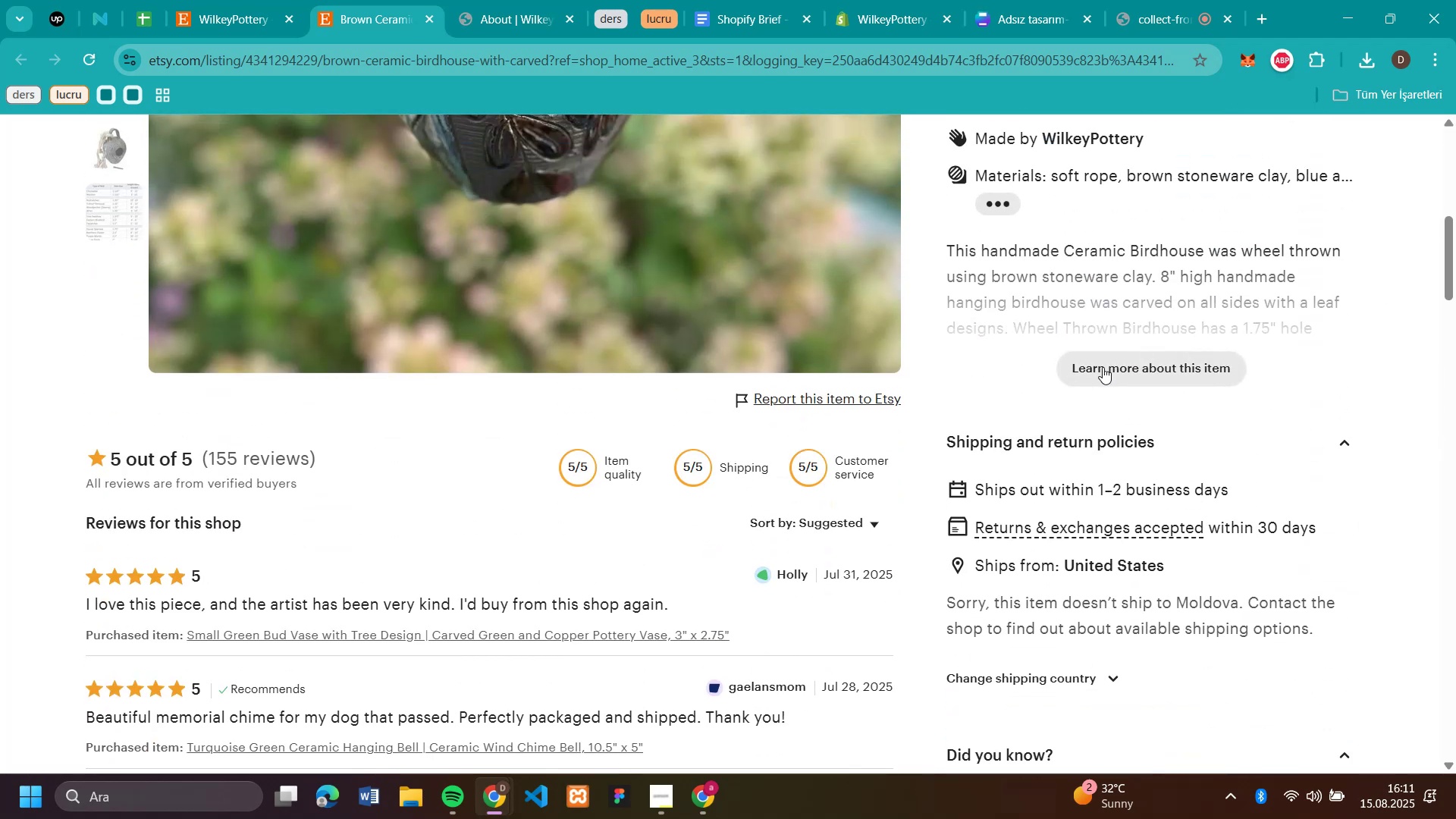 
left_click([1103, 377])
 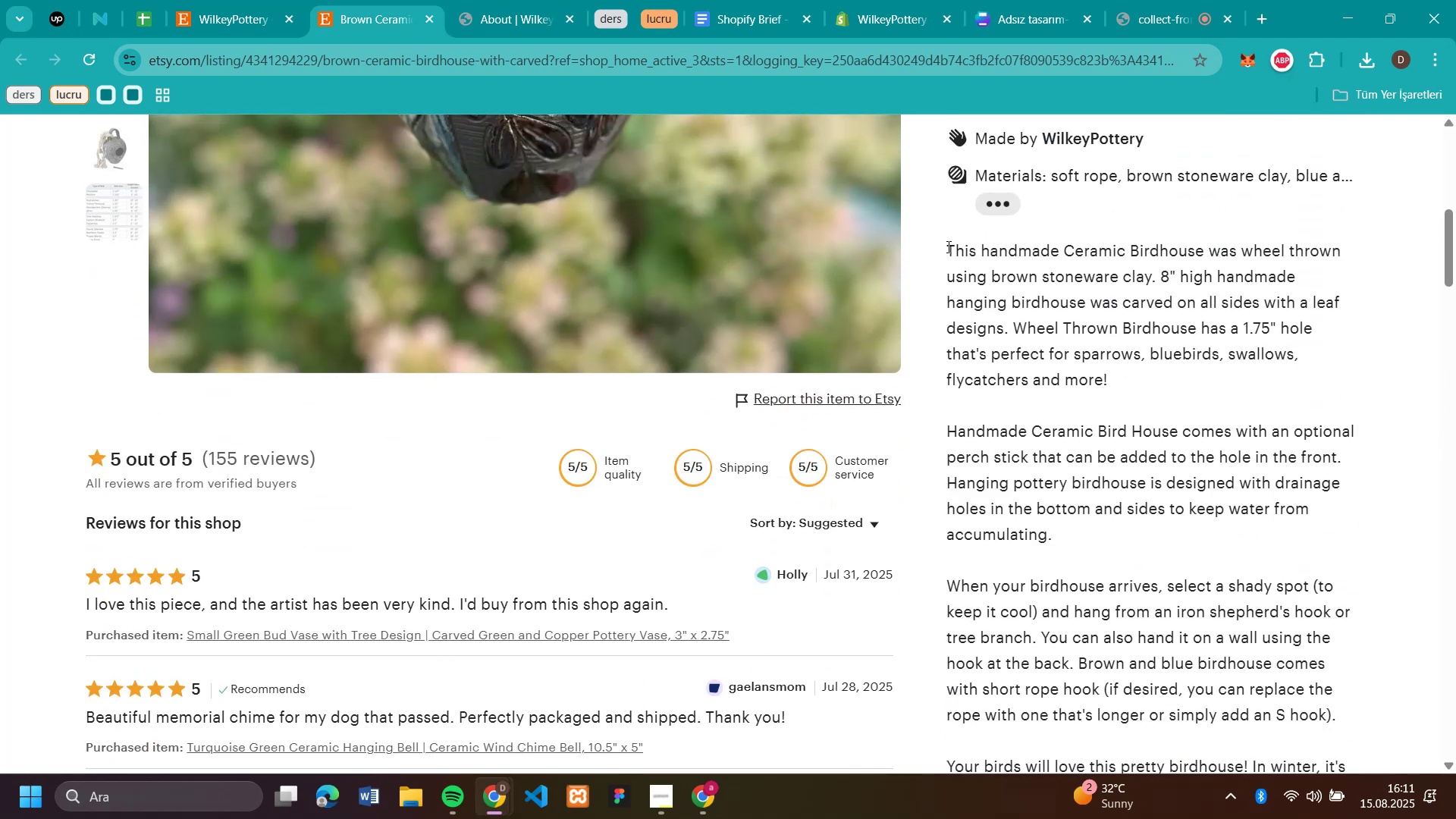 
left_click_drag(start_coordinate=[947, 246], to_coordinate=[1119, 661])
 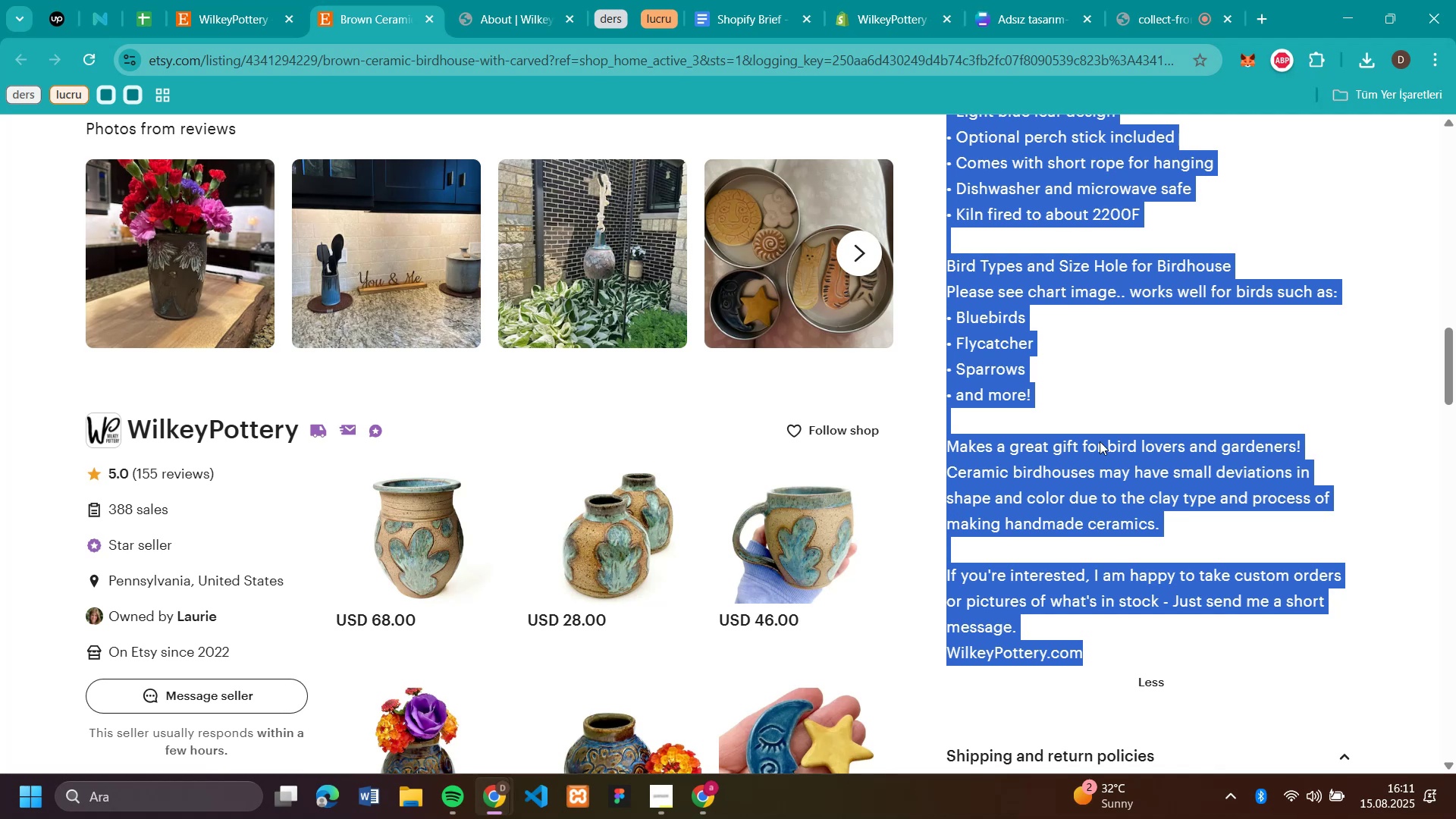 
key(Control+C)
 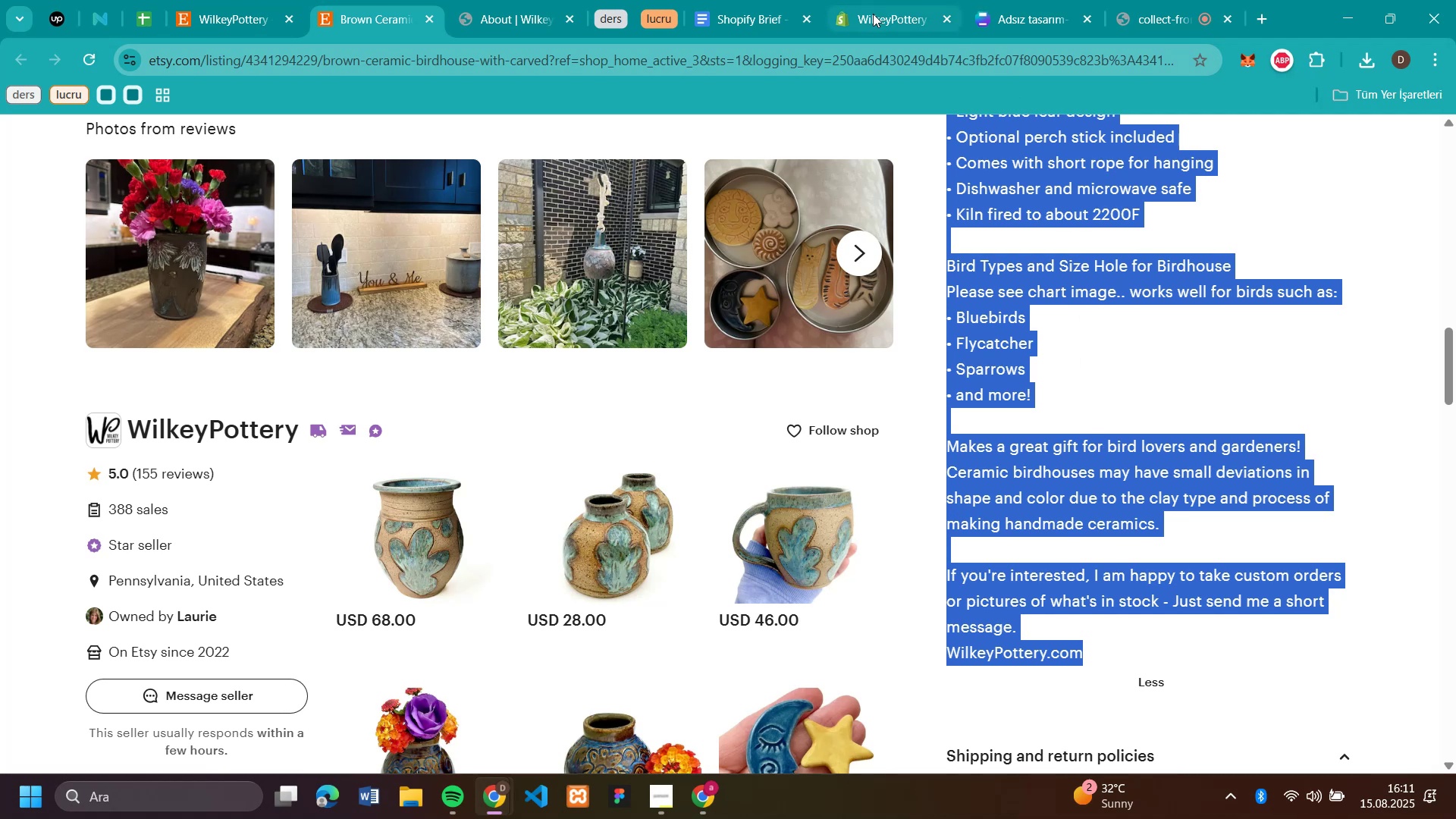 
left_click([873, 15])
 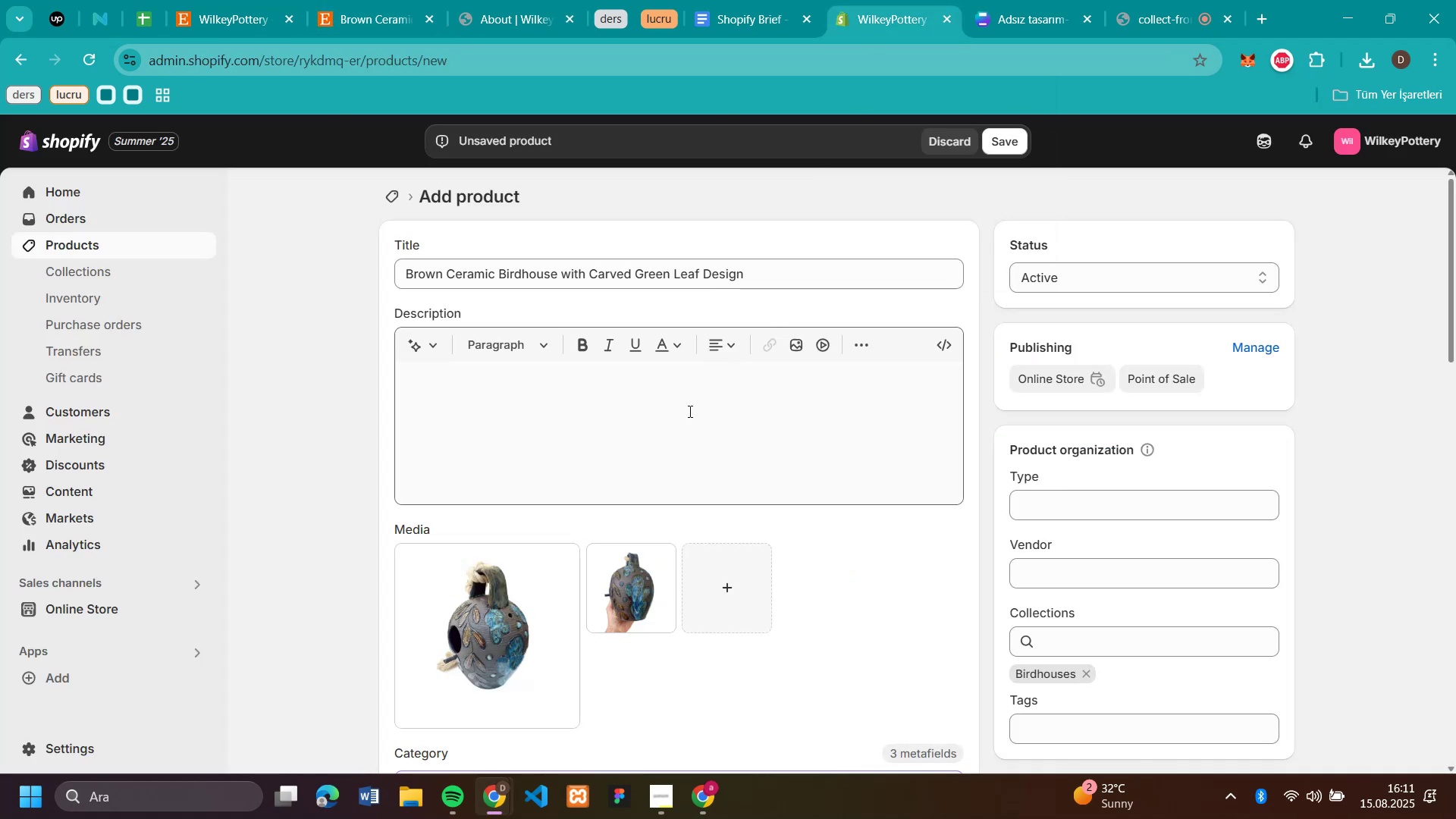 
left_click_drag(start_coordinate=[682, 422], to_coordinate=[675, 423])
 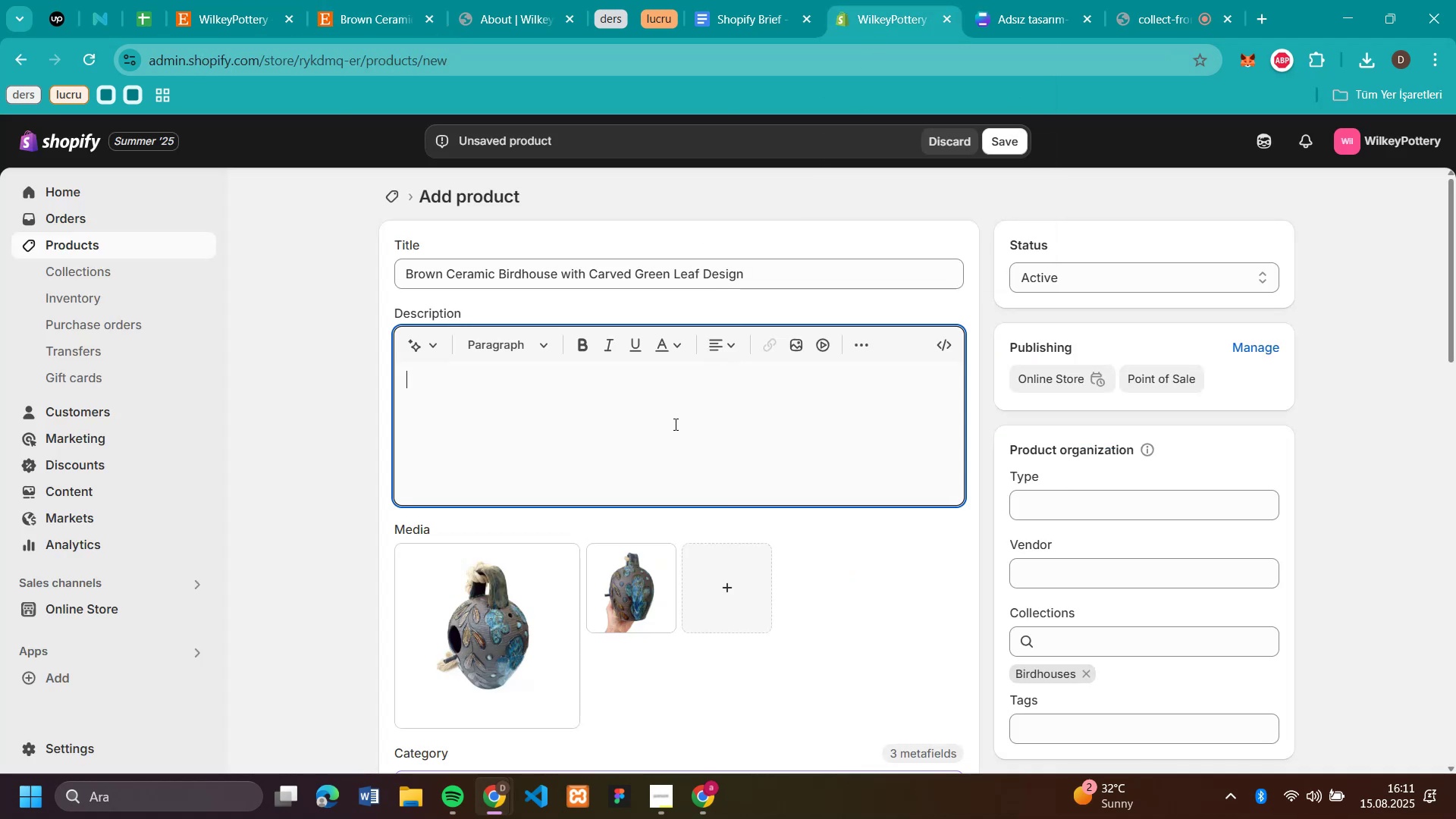 
key(Control+V)
 